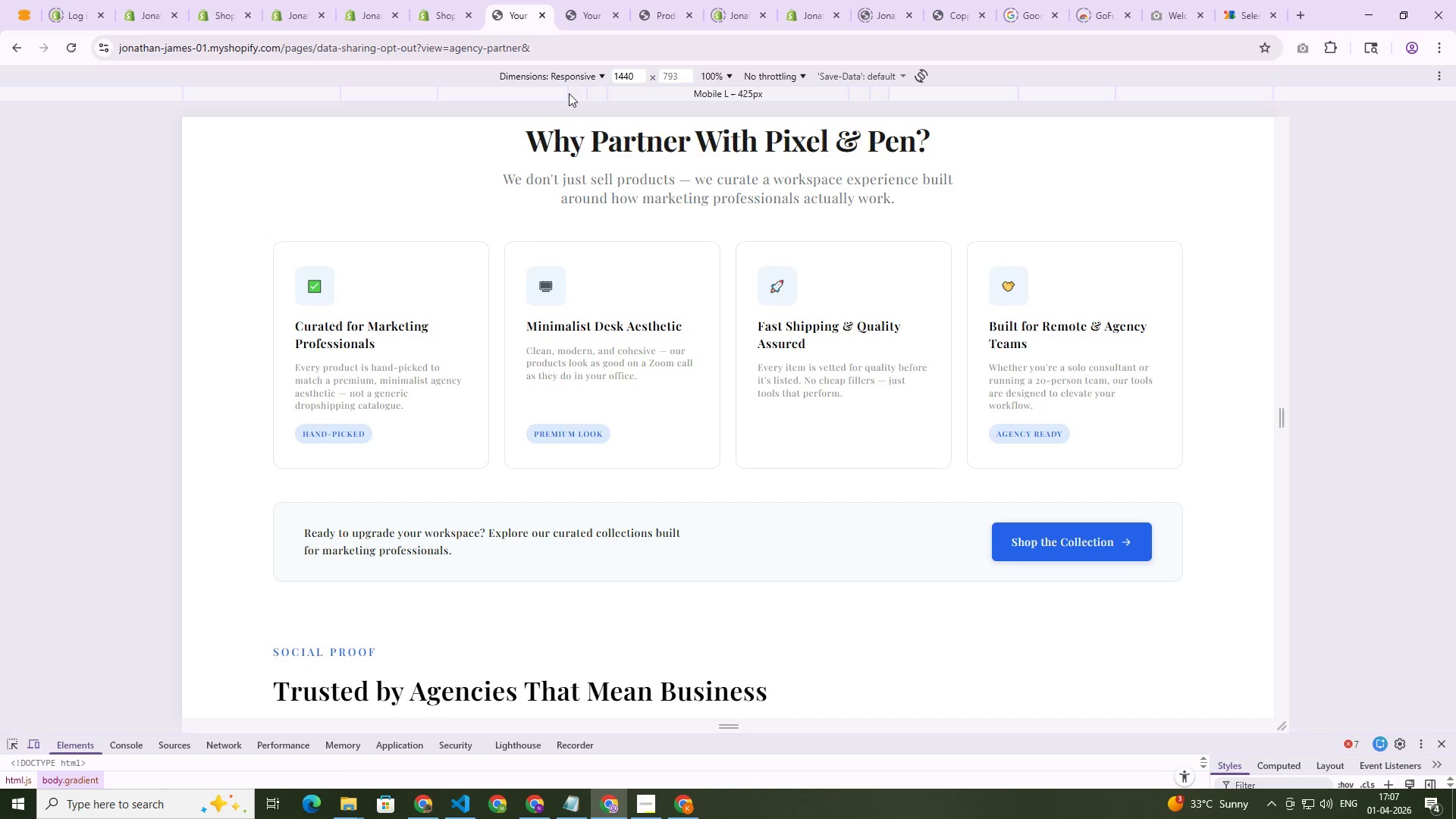 
double_click([567, 69])
 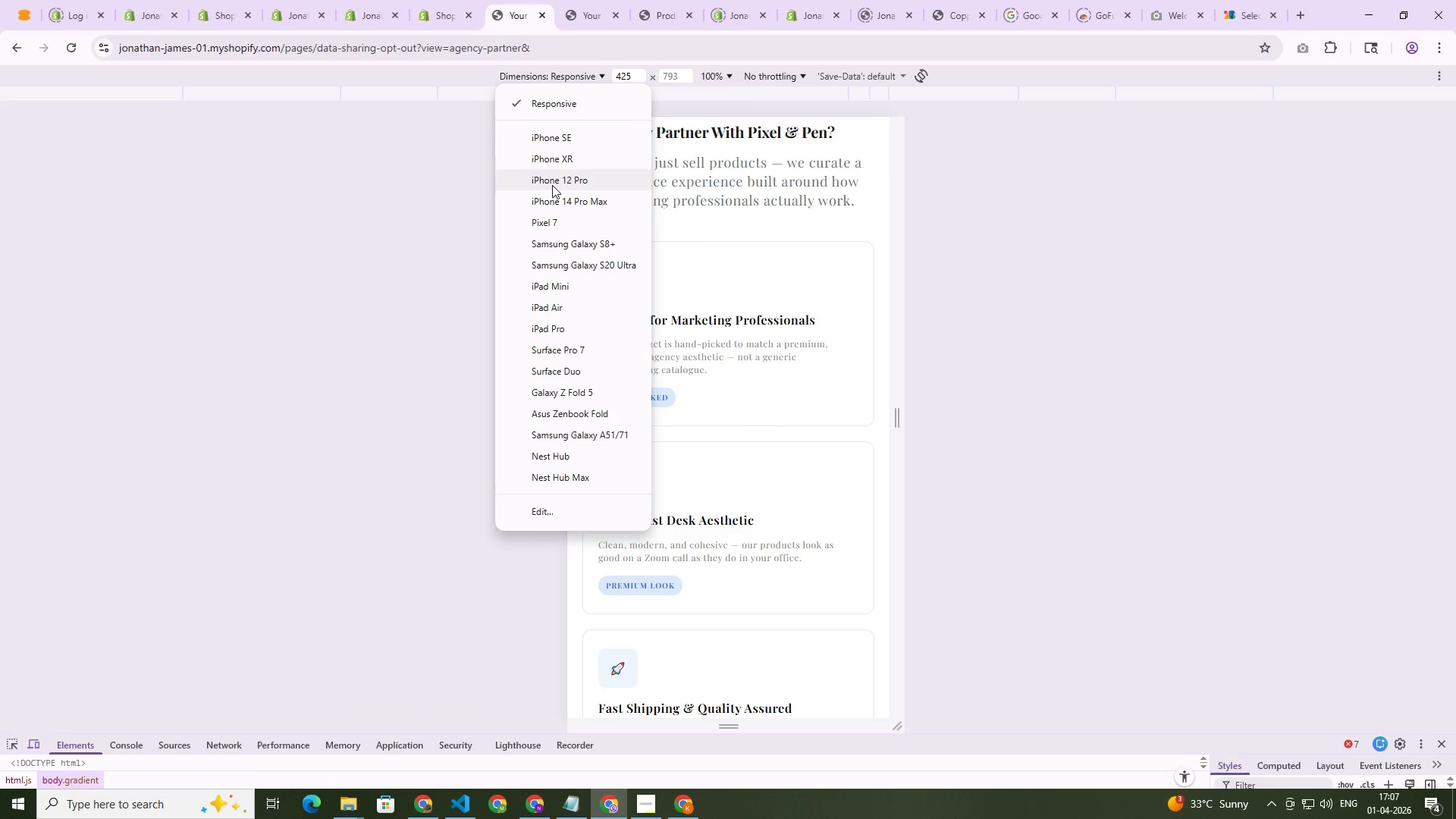 
left_click([552, 185])
 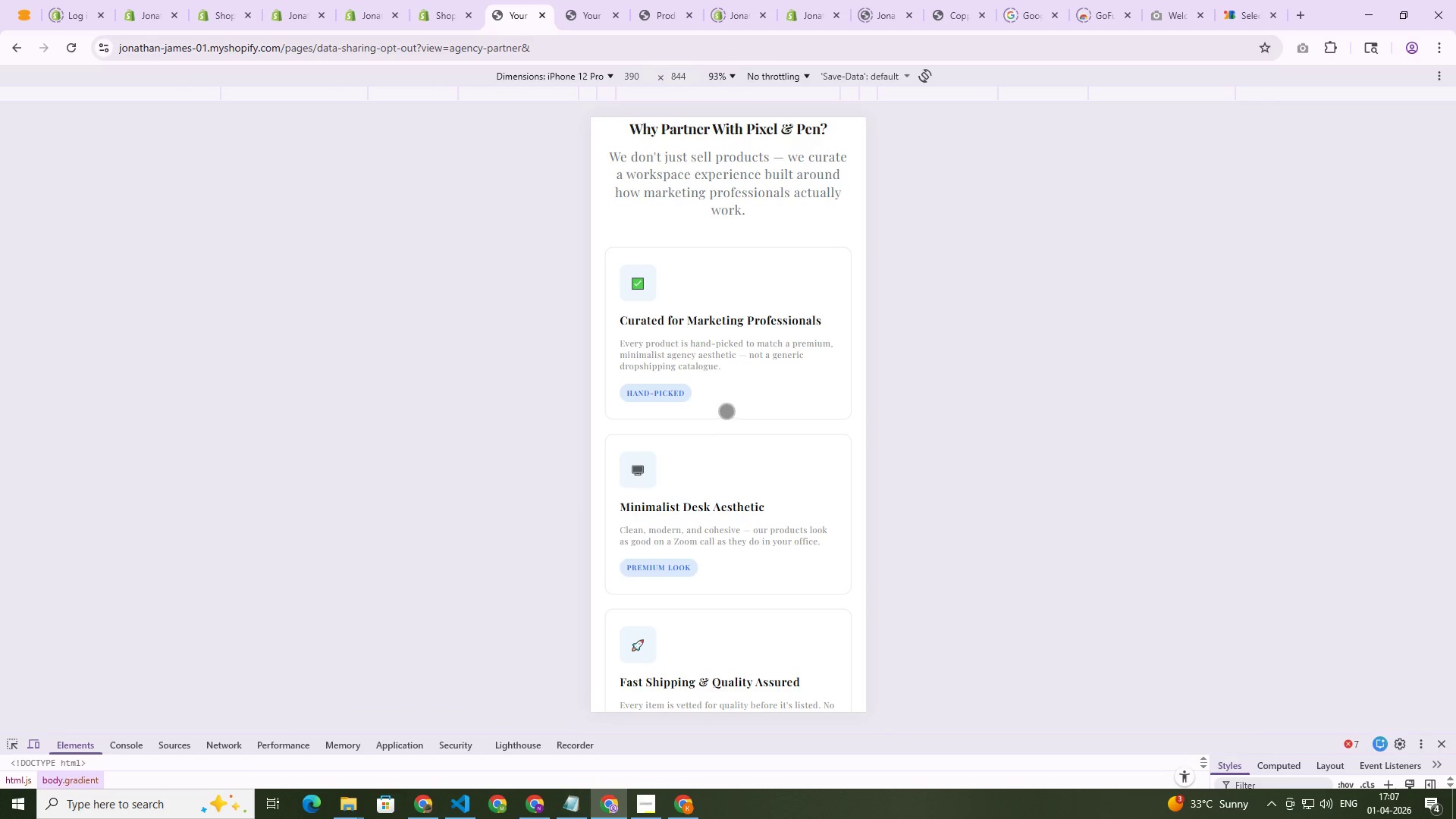 
scroll: coordinate [733, 408], scroll_direction: up, amount: 7.0
 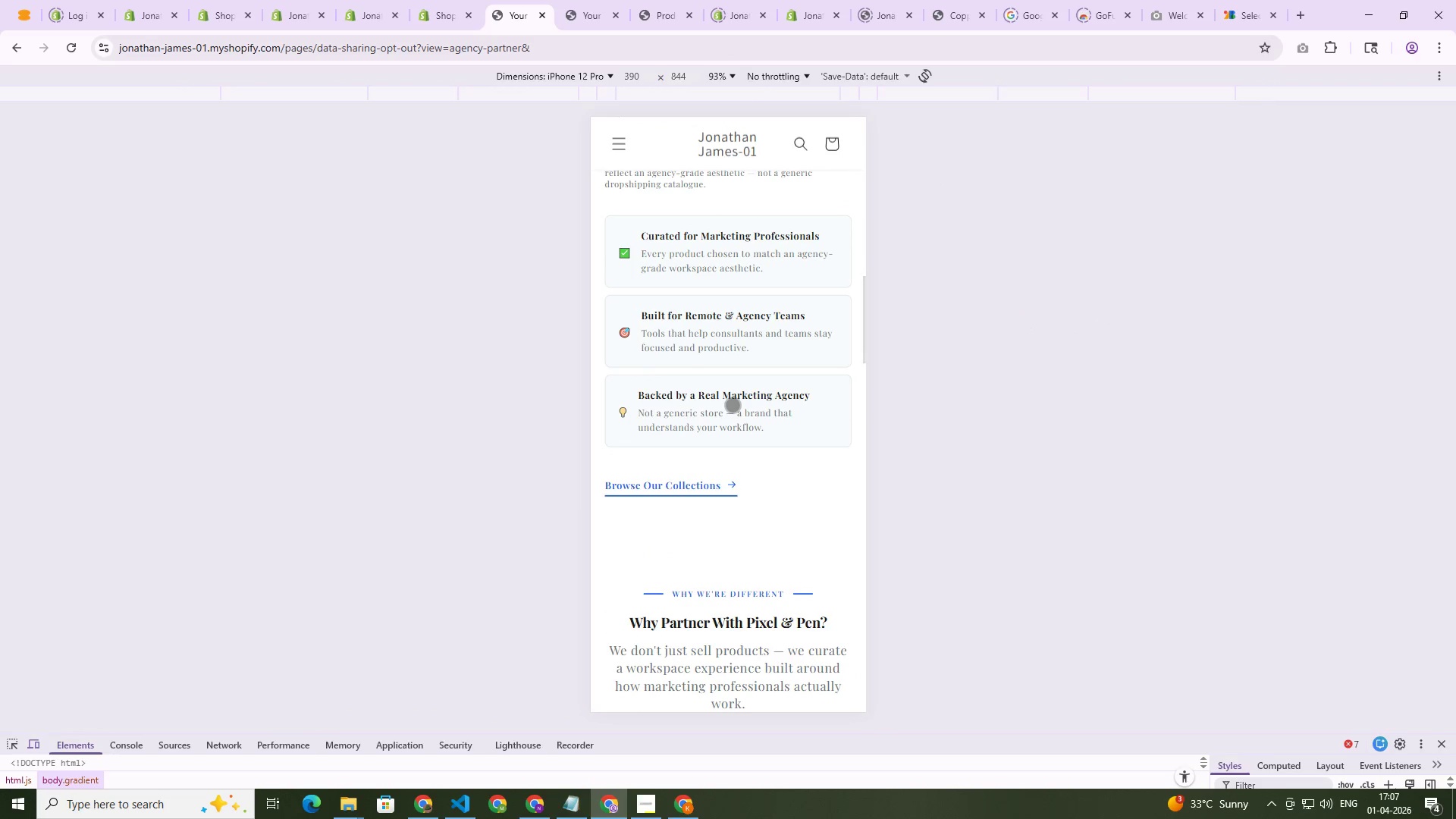 
scroll: coordinate [765, 366], scroll_direction: down, amount: 13.0
 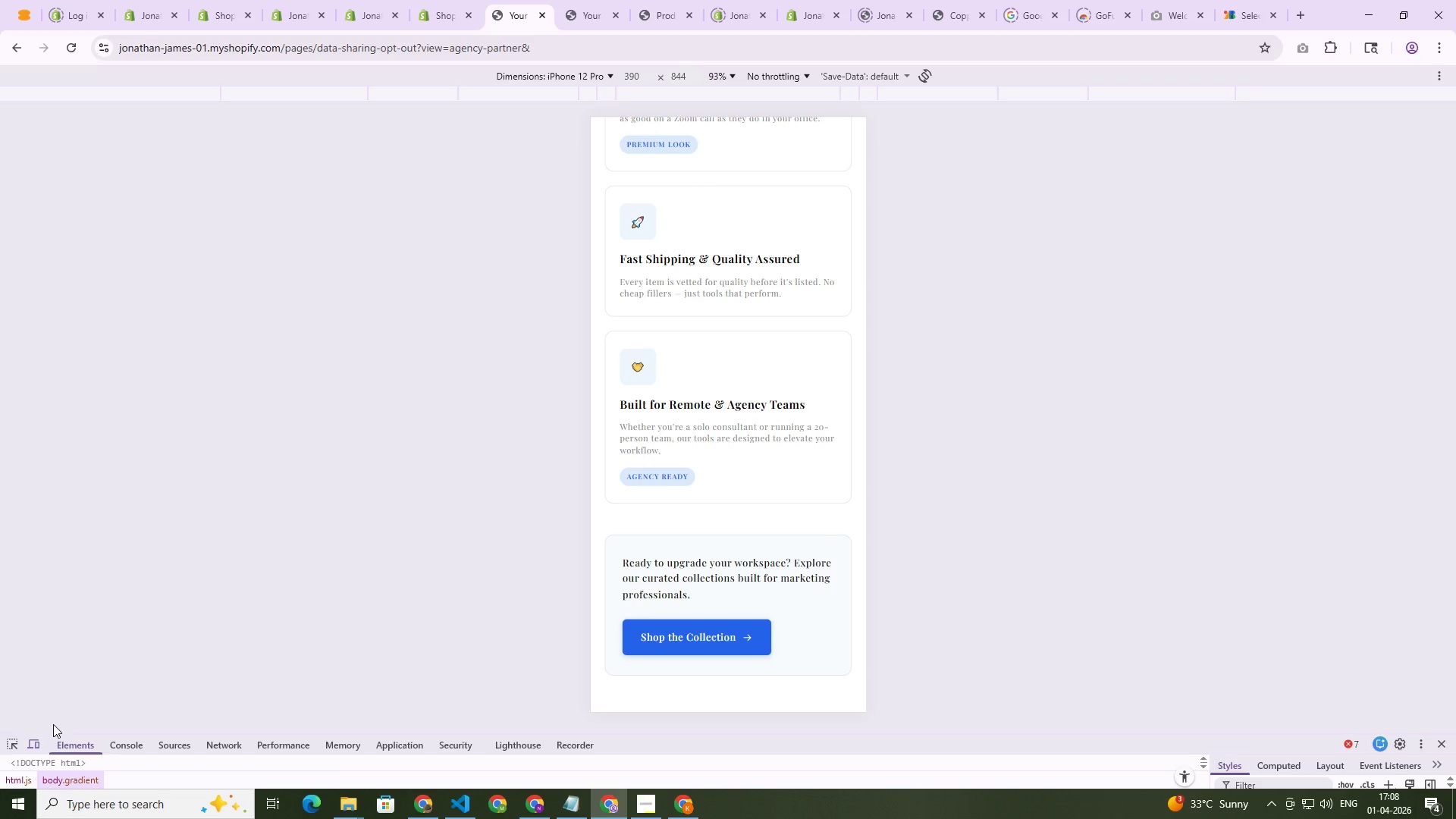 
wait(5.72)
 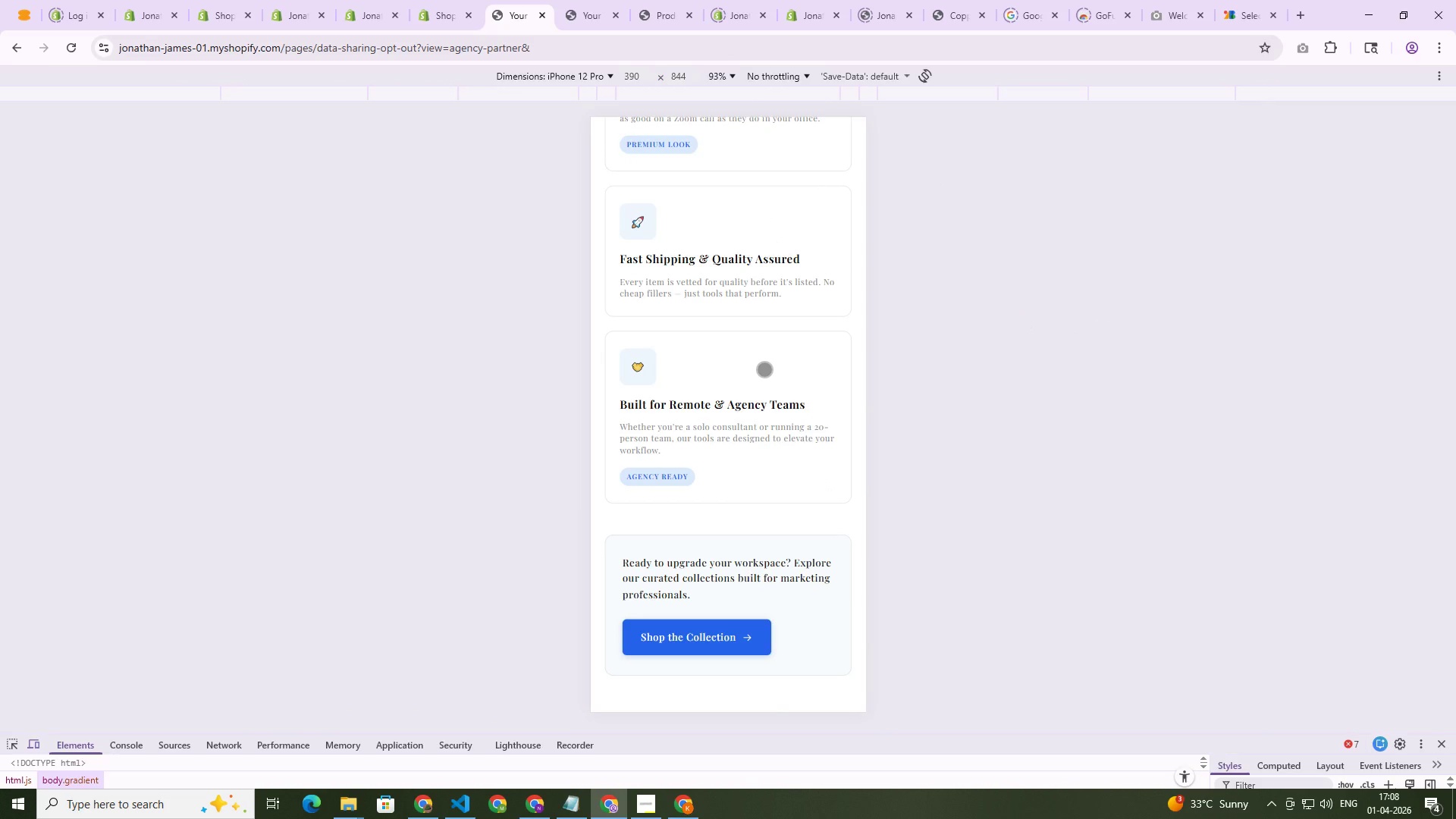 
left_click([35, 752])
 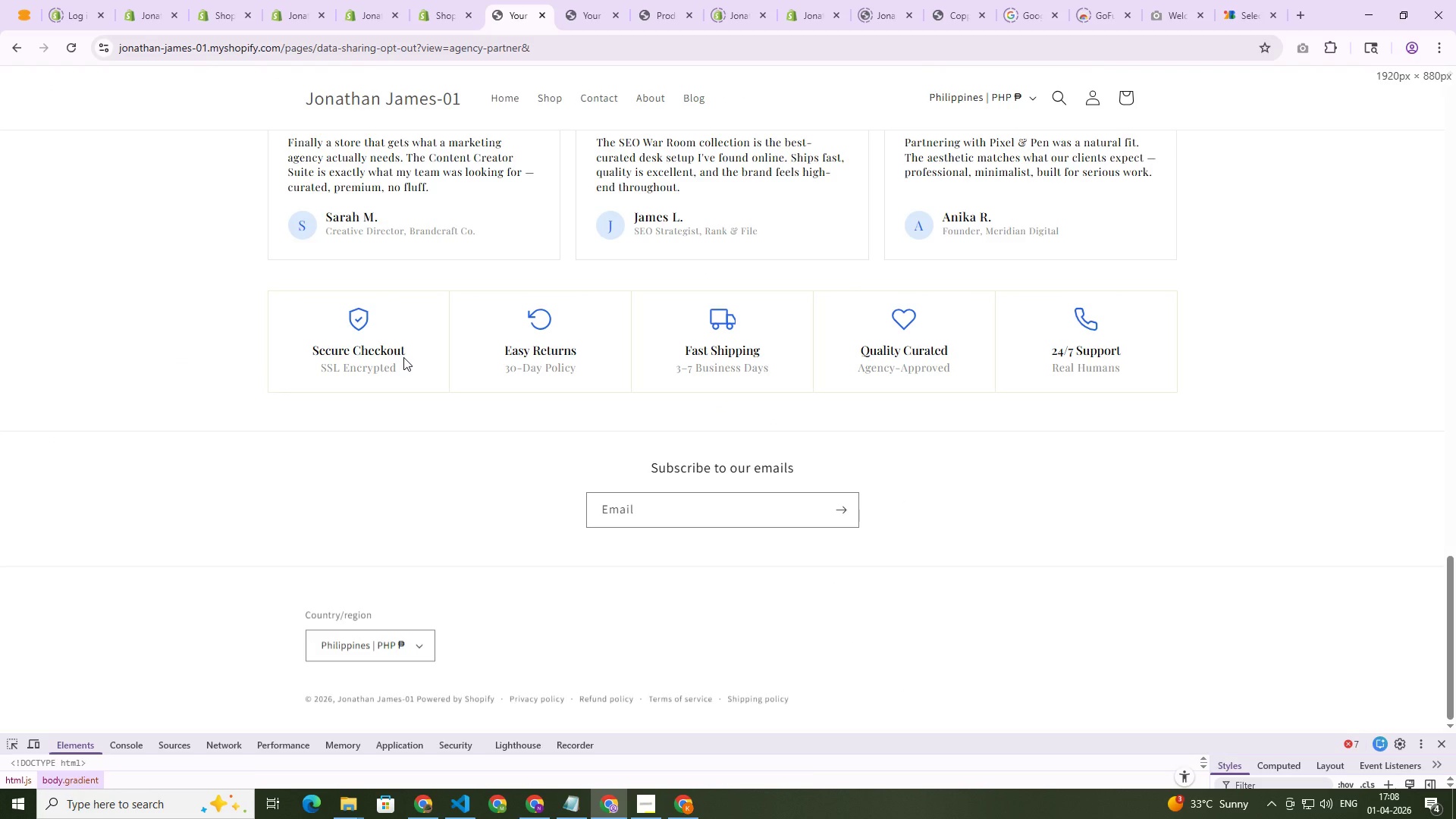 
scroll: coordinate [382, 425], scroll_direction: up, amount: 11.0
 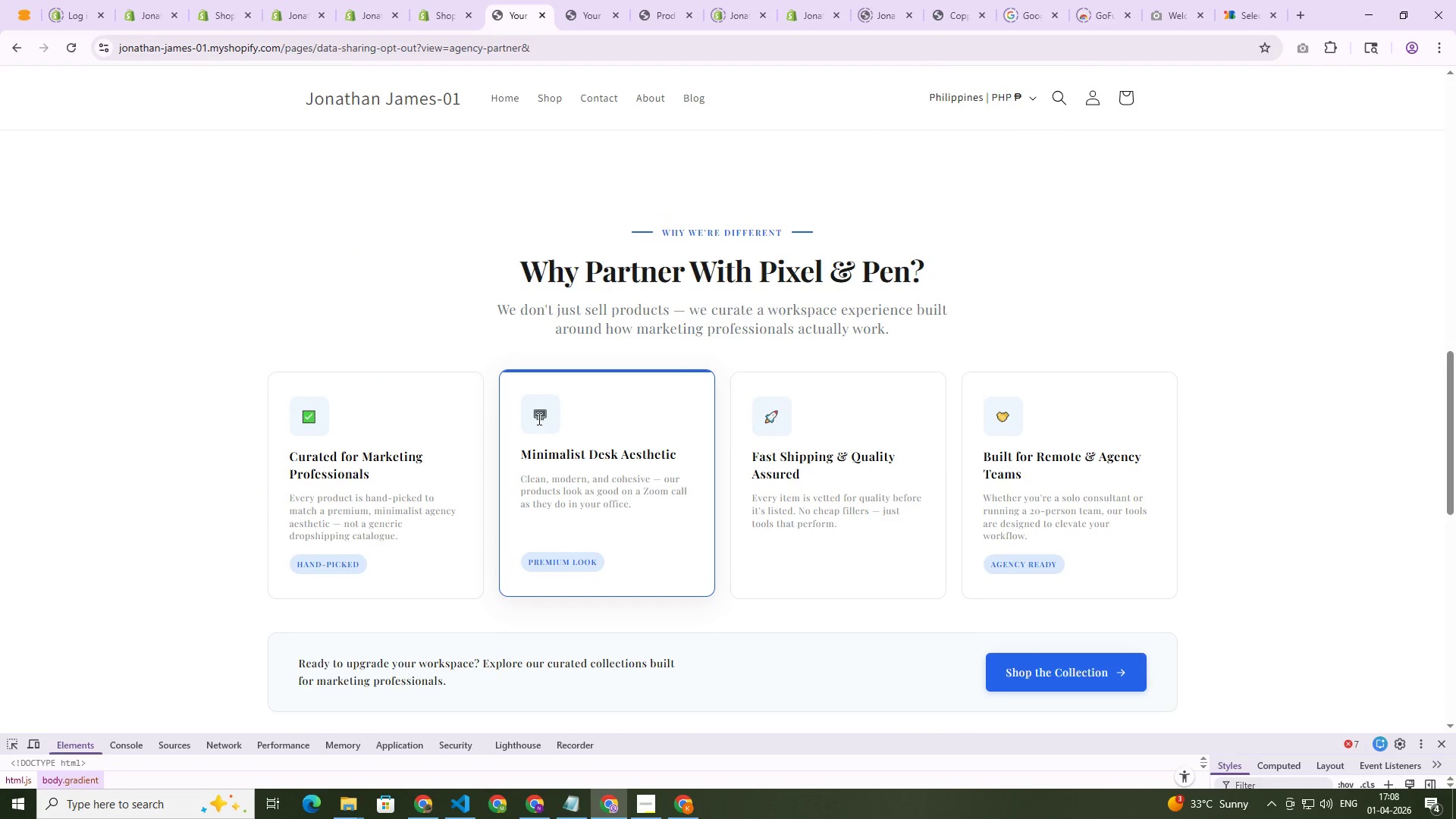 
wait(5.99)
 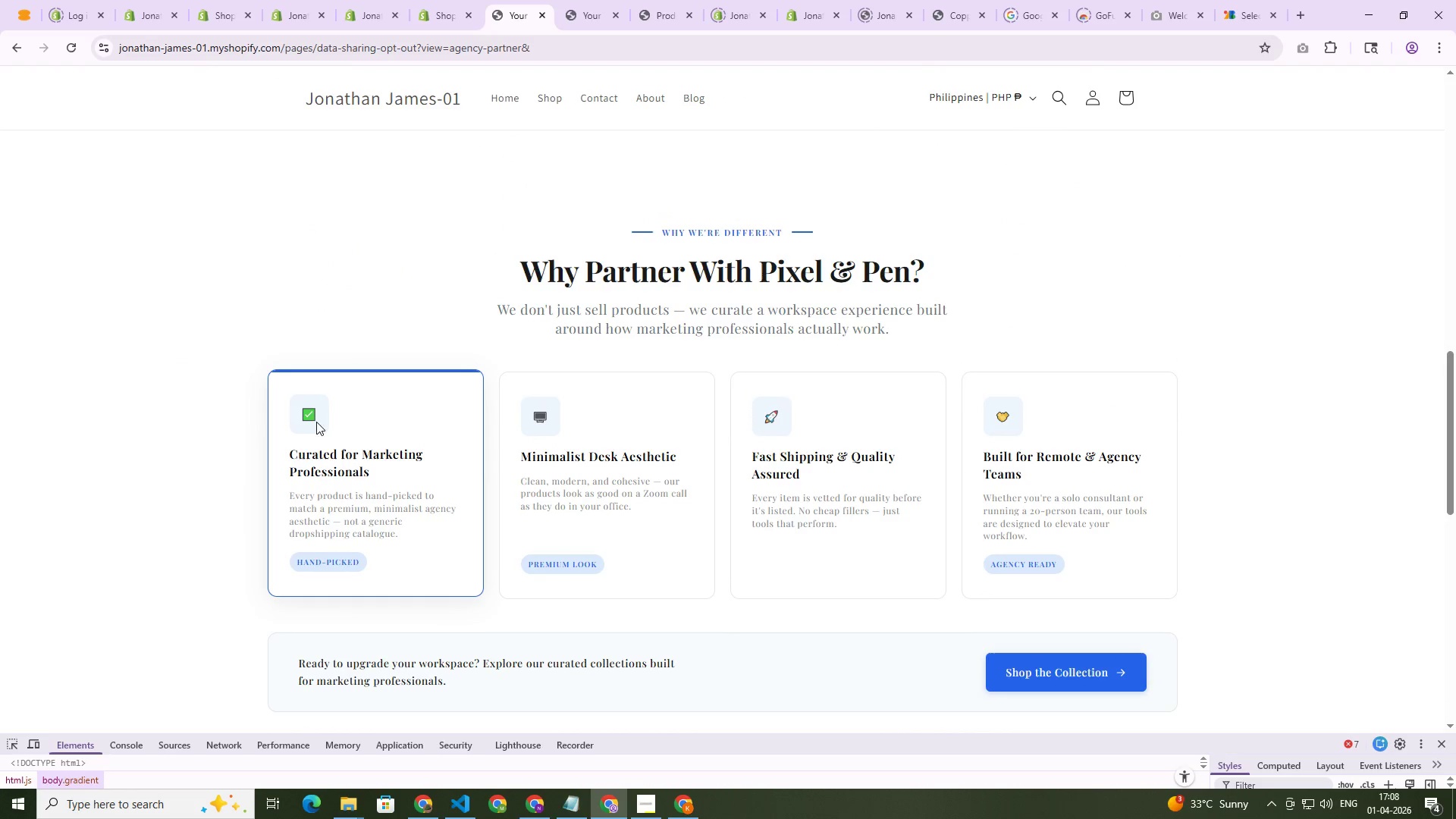 
scroll: coordinate [538, 412], scroll_direction: up, amount: 3.0
 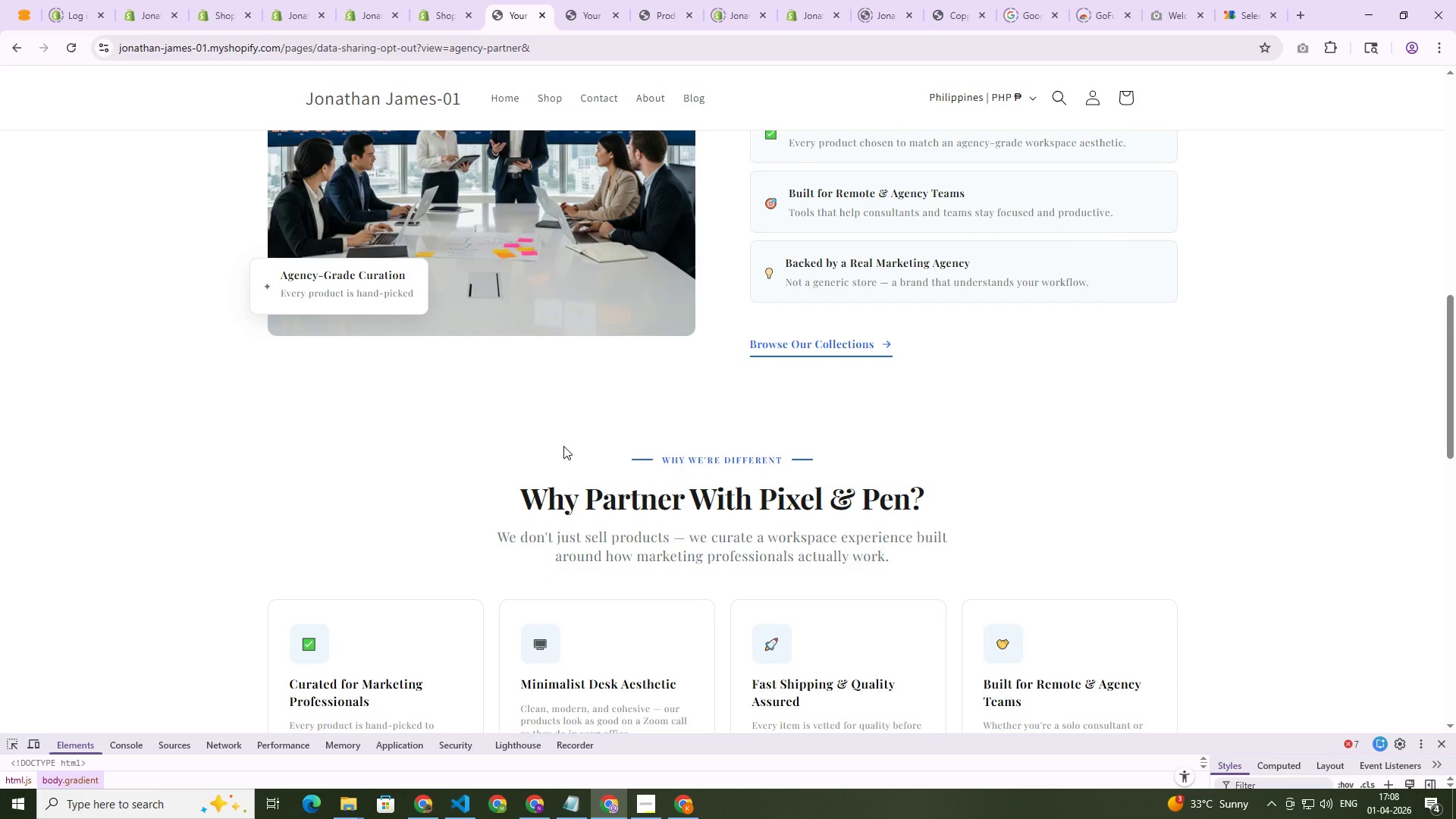 
wait(5.0)
 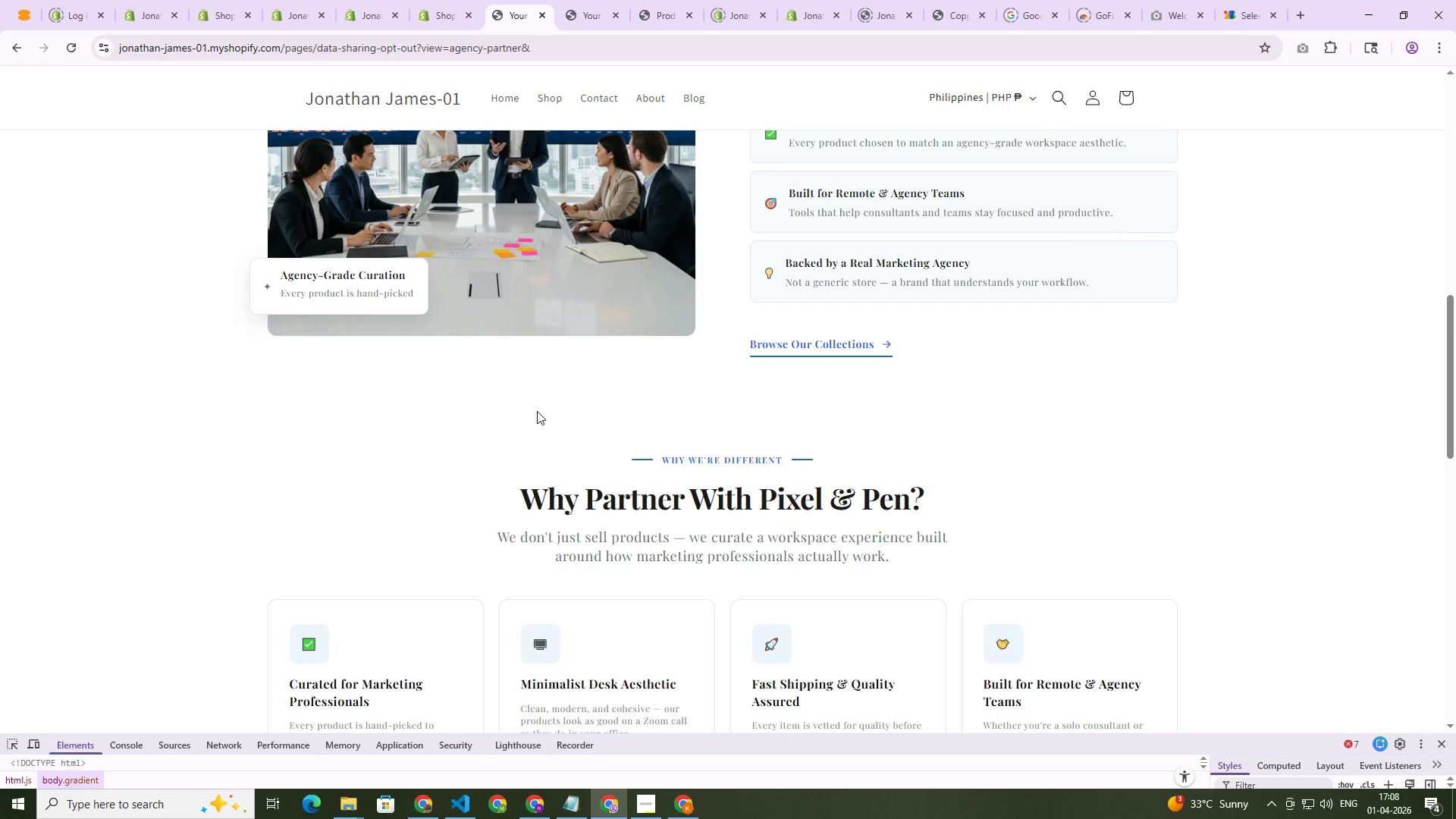 
scroll: coordinate [588, 434], scroll_direction: up, amount: 5.0
 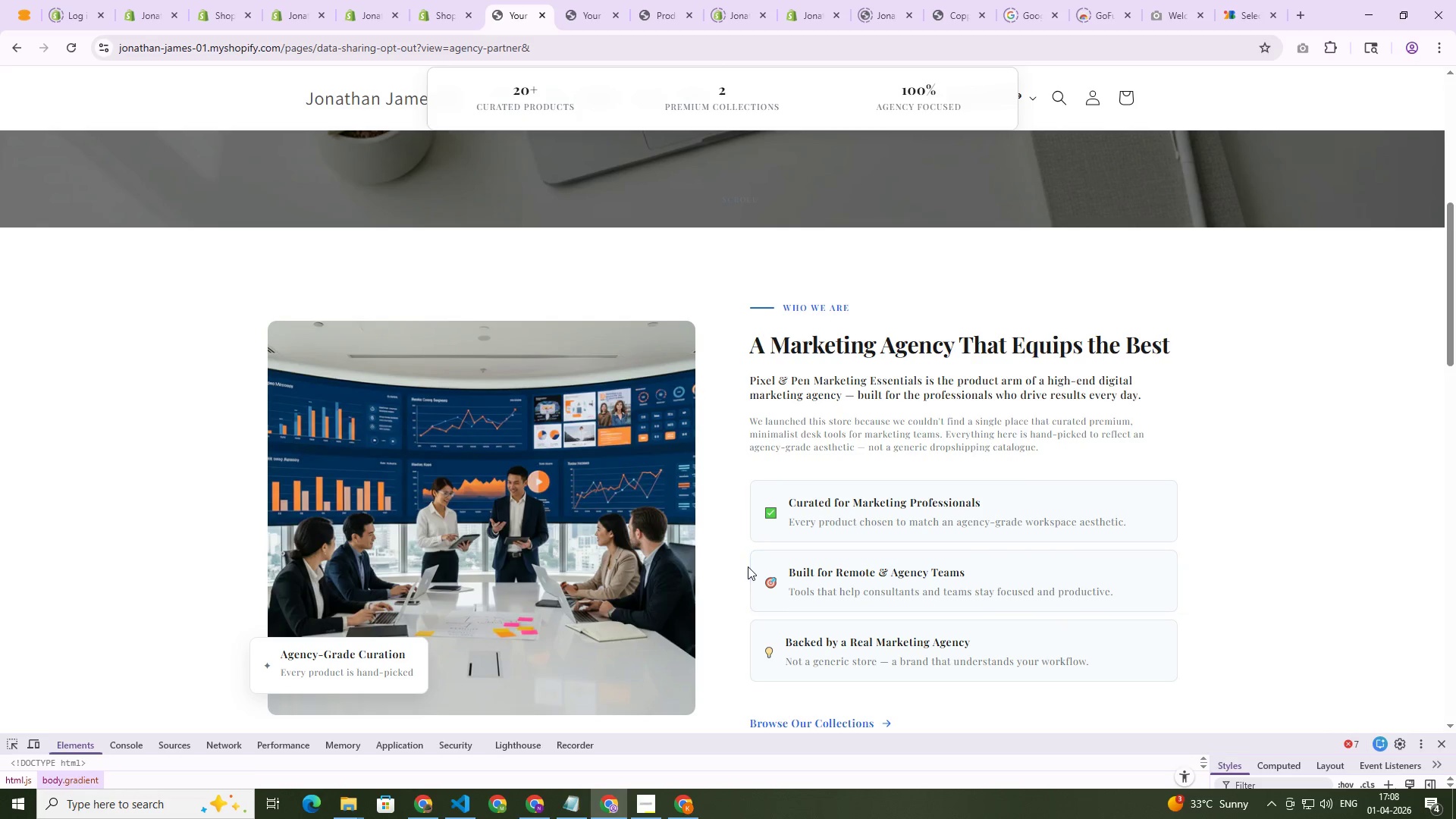 
wait(11.77)
 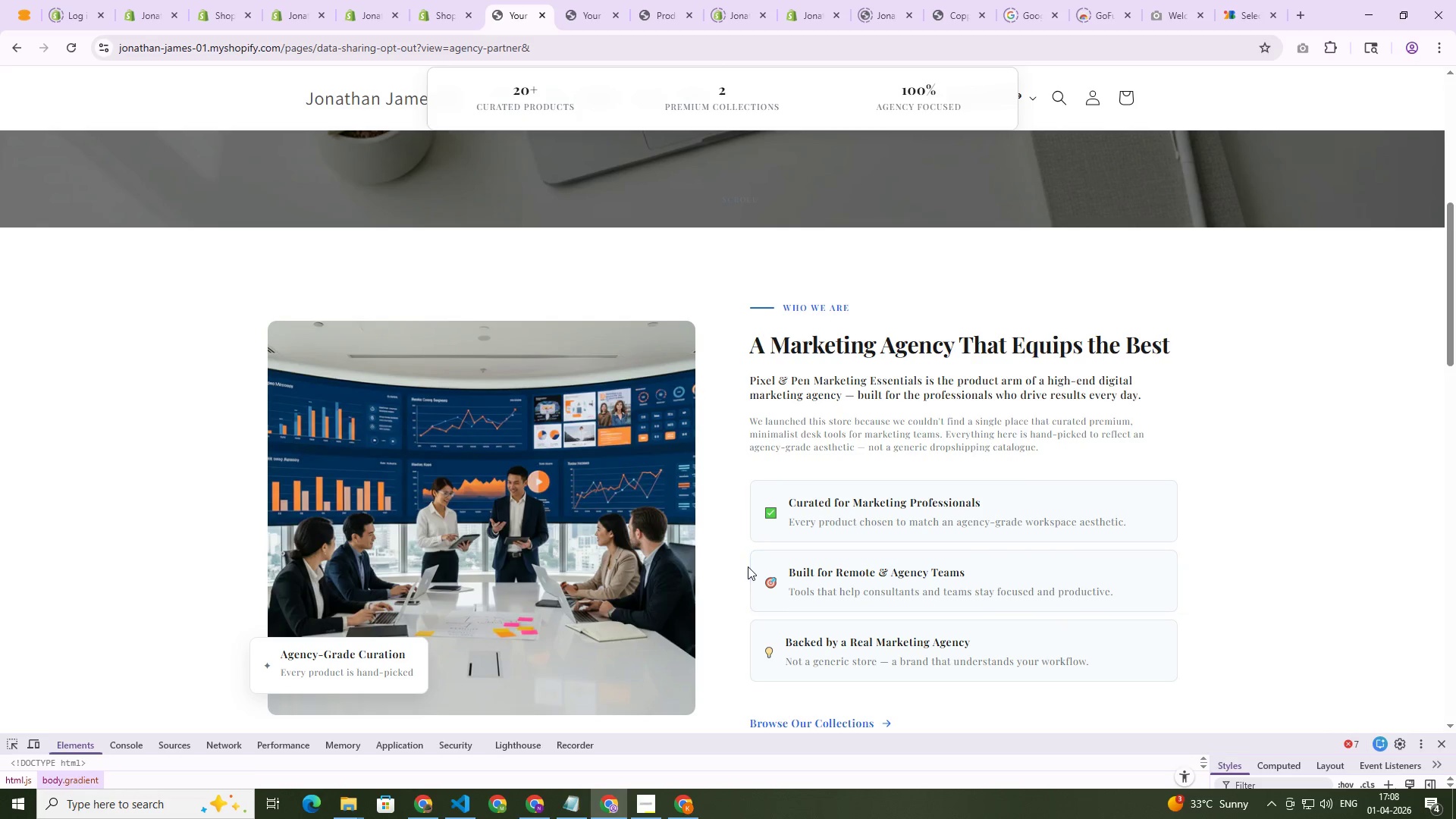 
scroll: coordinate [837, 555], scroll_direction: up, amount: 6.0
 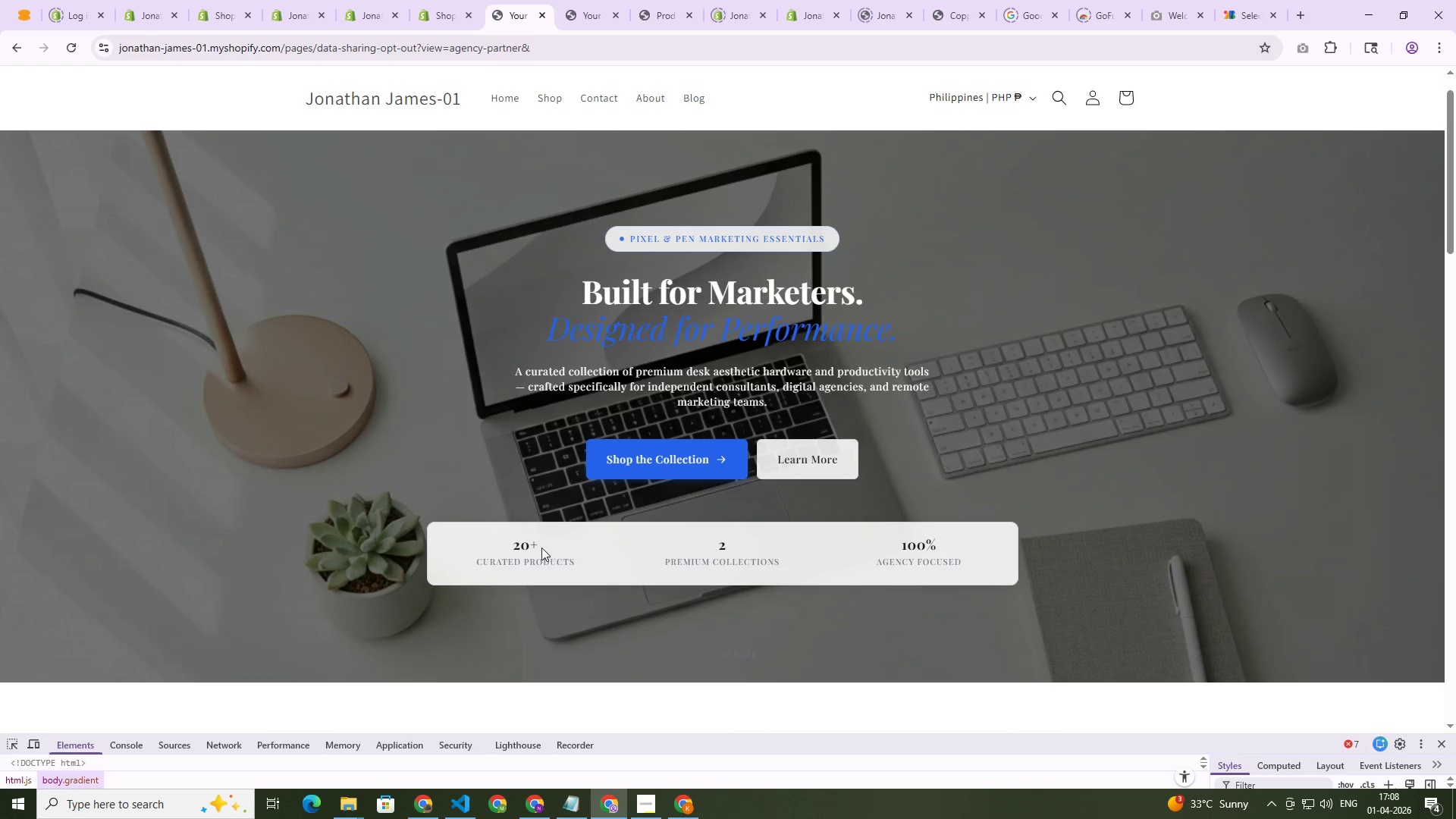 
left_click_drag(start_coordinate=[516, 547], to_coordinate=[532, 549])
 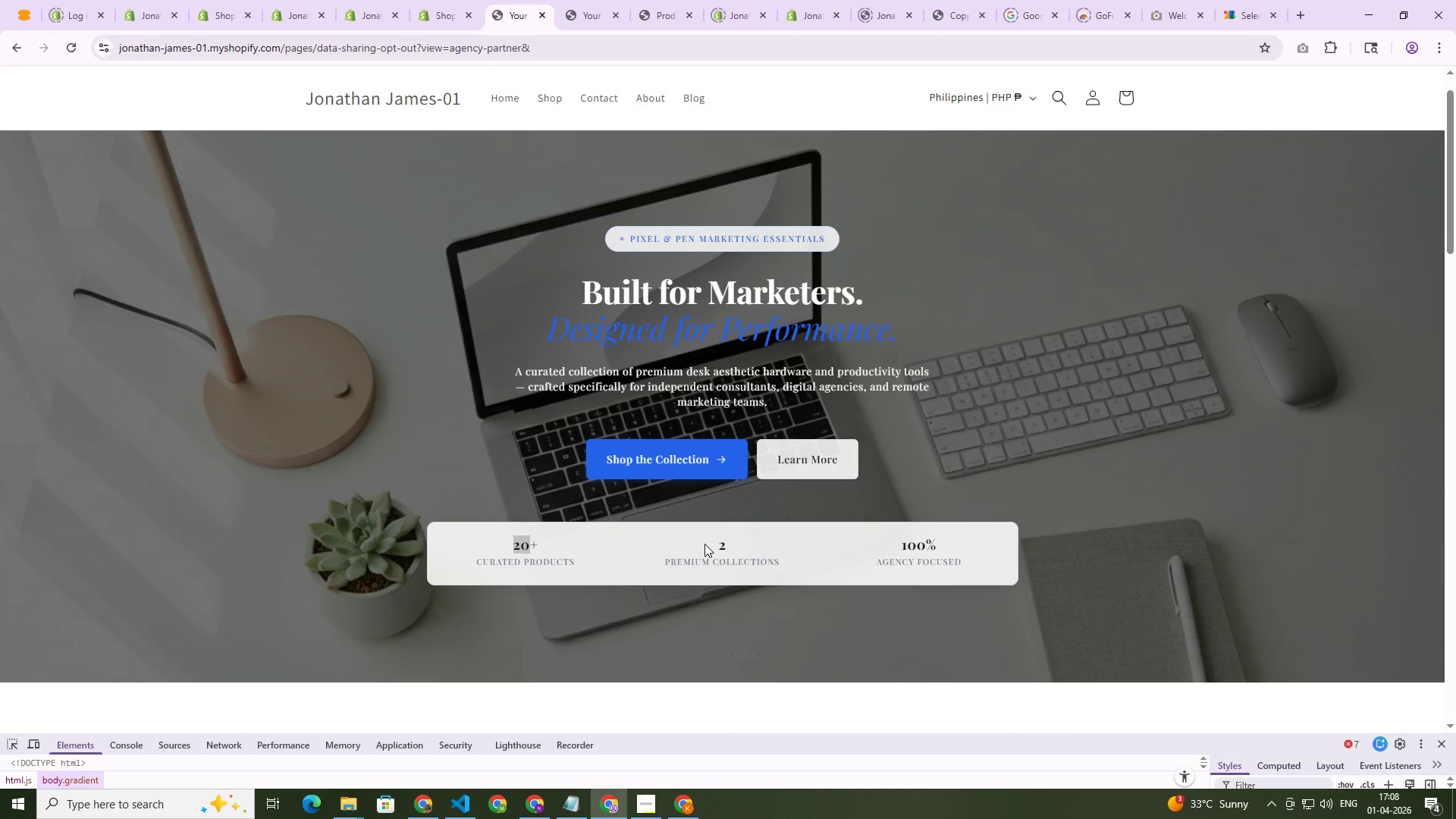 
left_click_drag(start_coordinate=[707, 544], to_coordinate=[742, 545])
 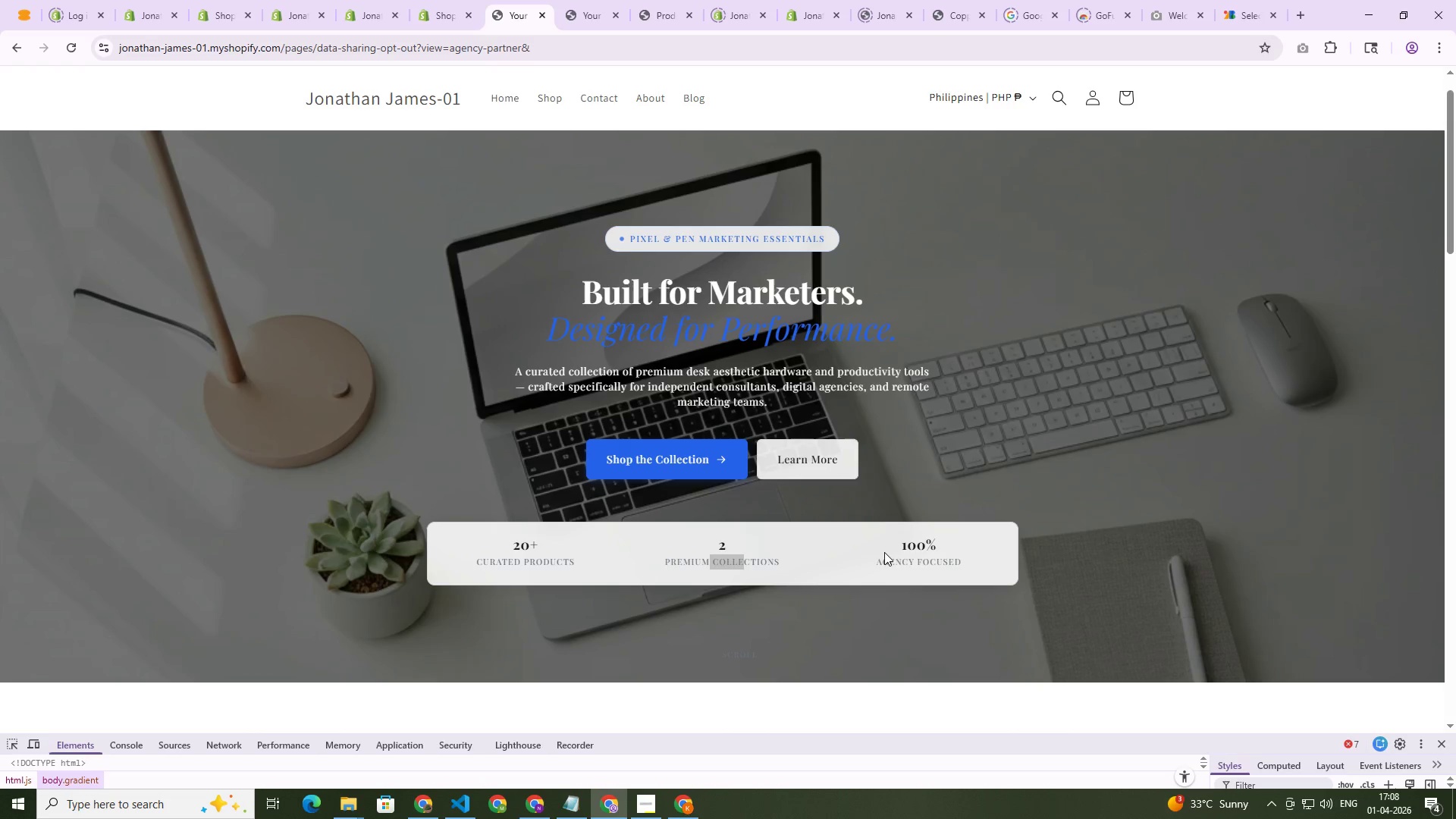 
left_click_drag(start_coordinate=[887, 549], to_coordinate=[937, 549])
 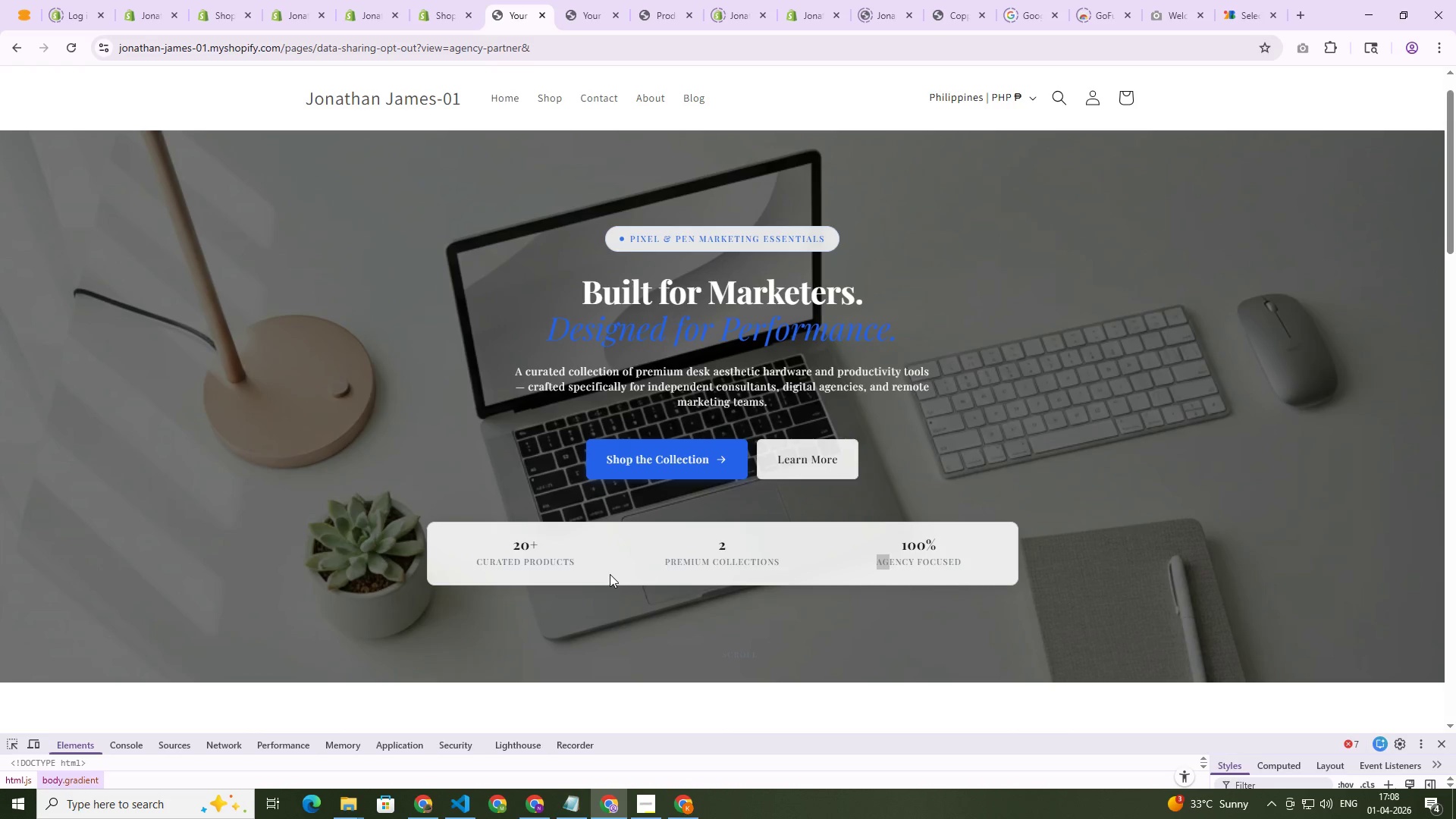 
left_click_drag(start_coordinate=[519, 545], to_coordinate=[527, 549])
 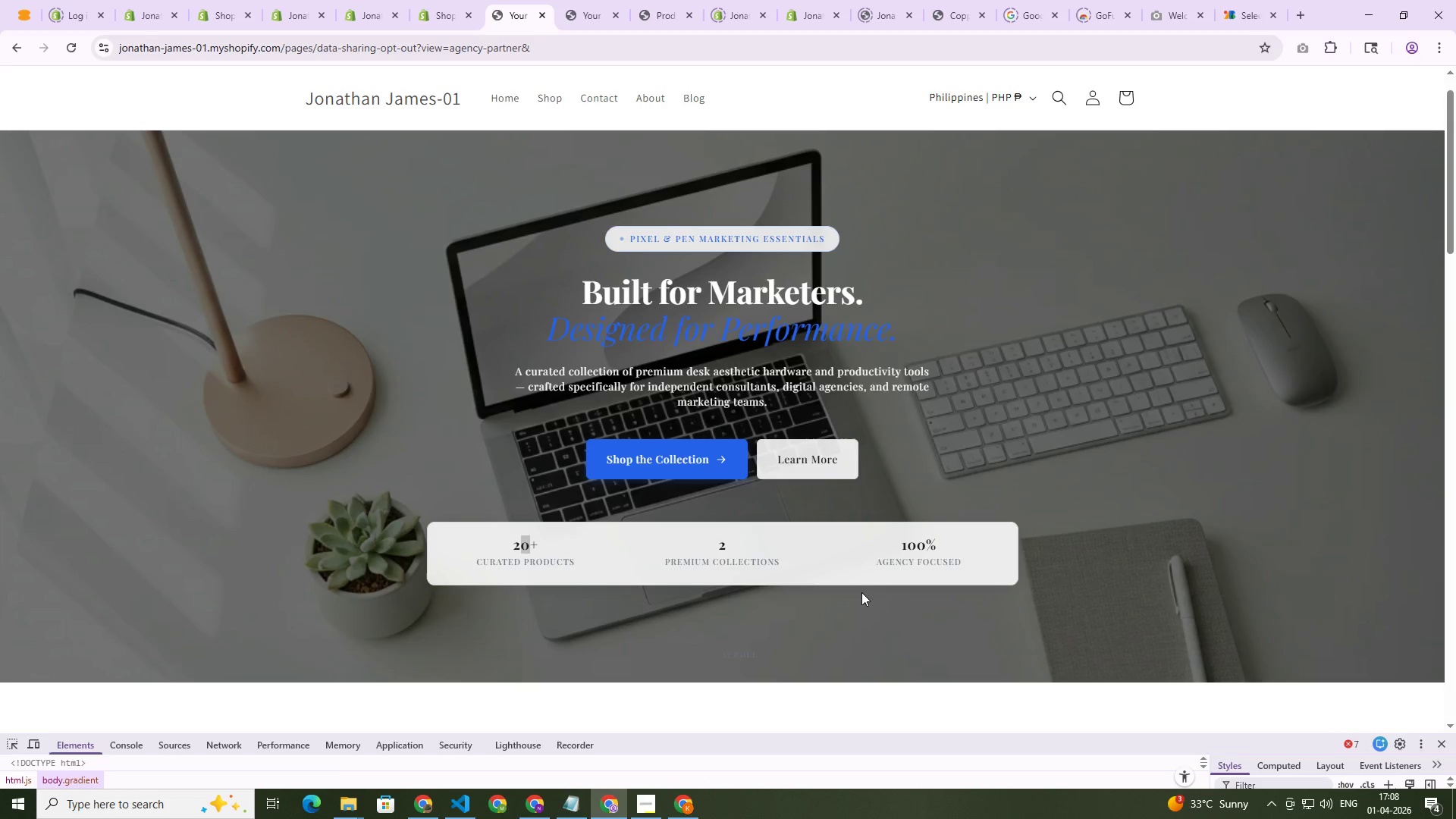 
wait(6.97)
 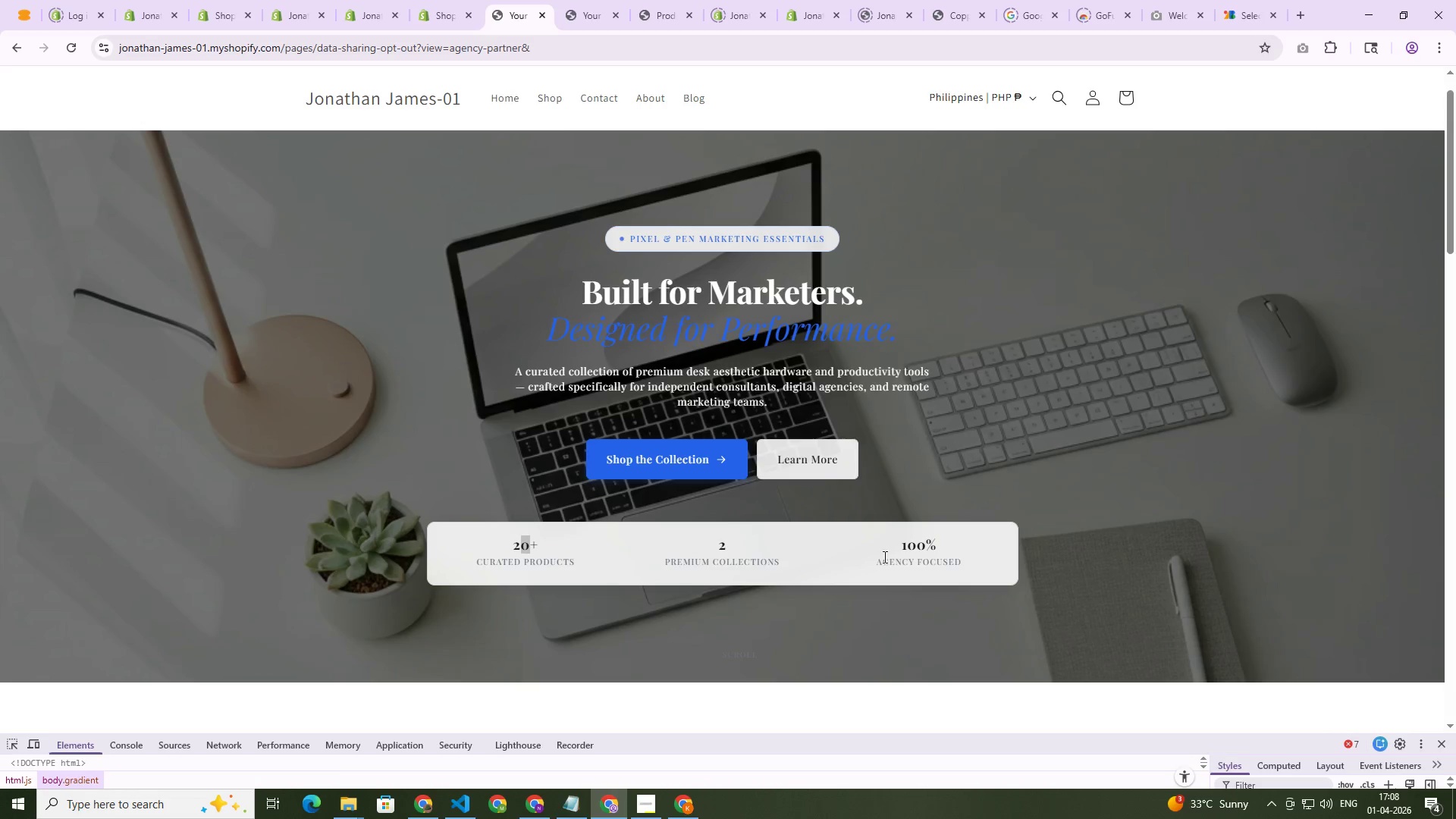 
left_click([880, 613])
 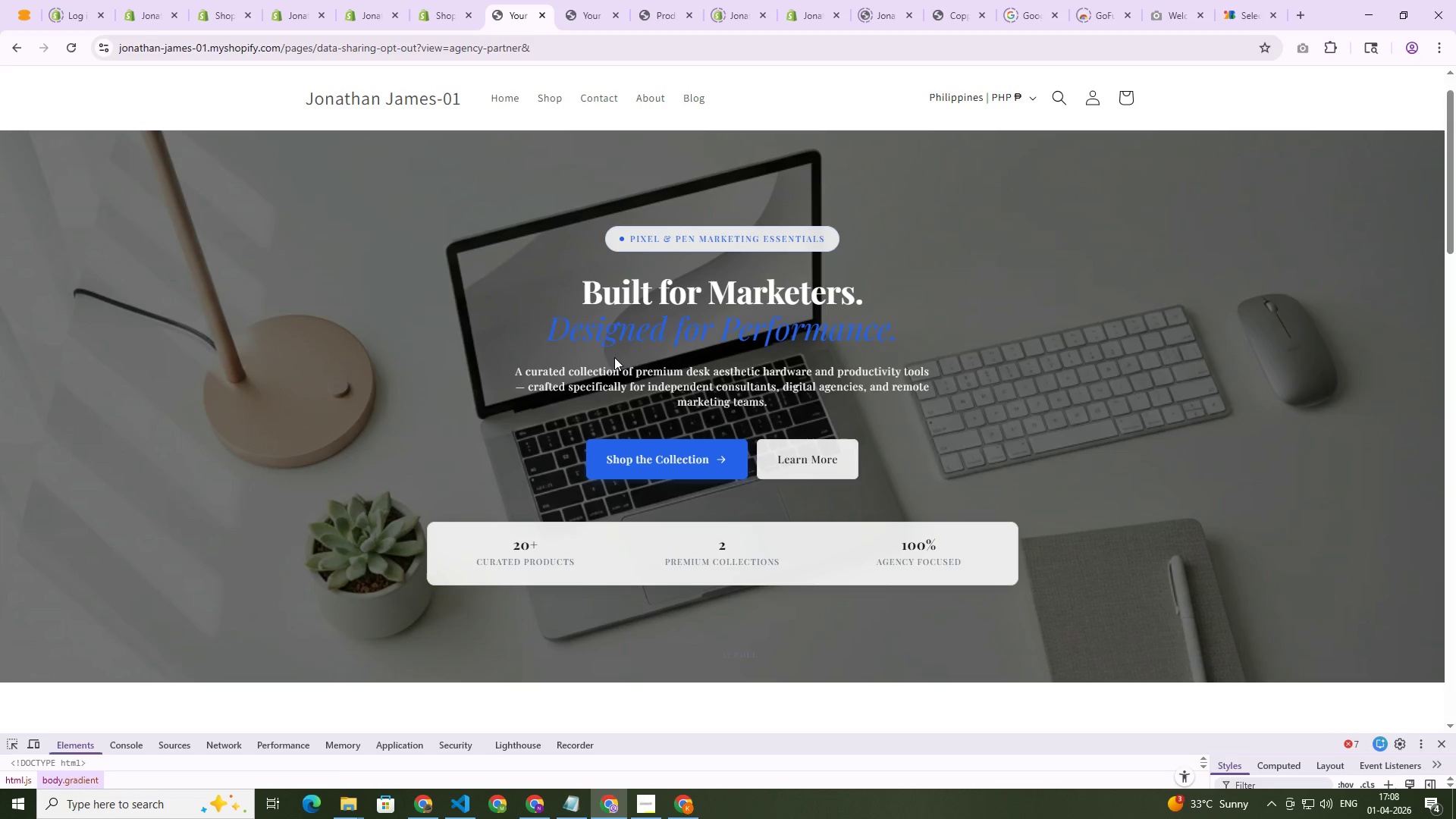 
left_click_drag(start_coordinate=[535, 310], to_coordinate=[893, 328])
 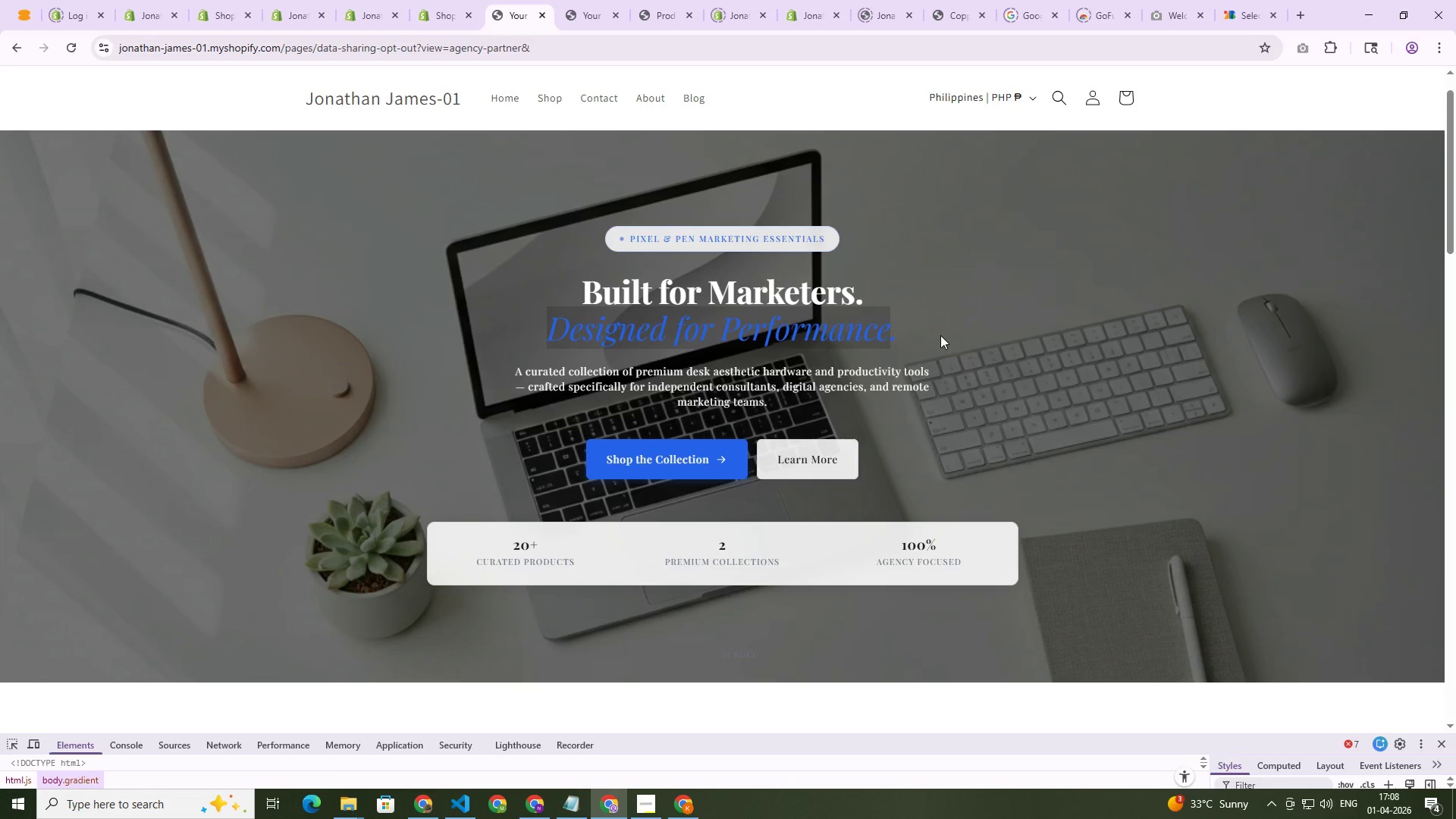 
left_click([940, 335])
 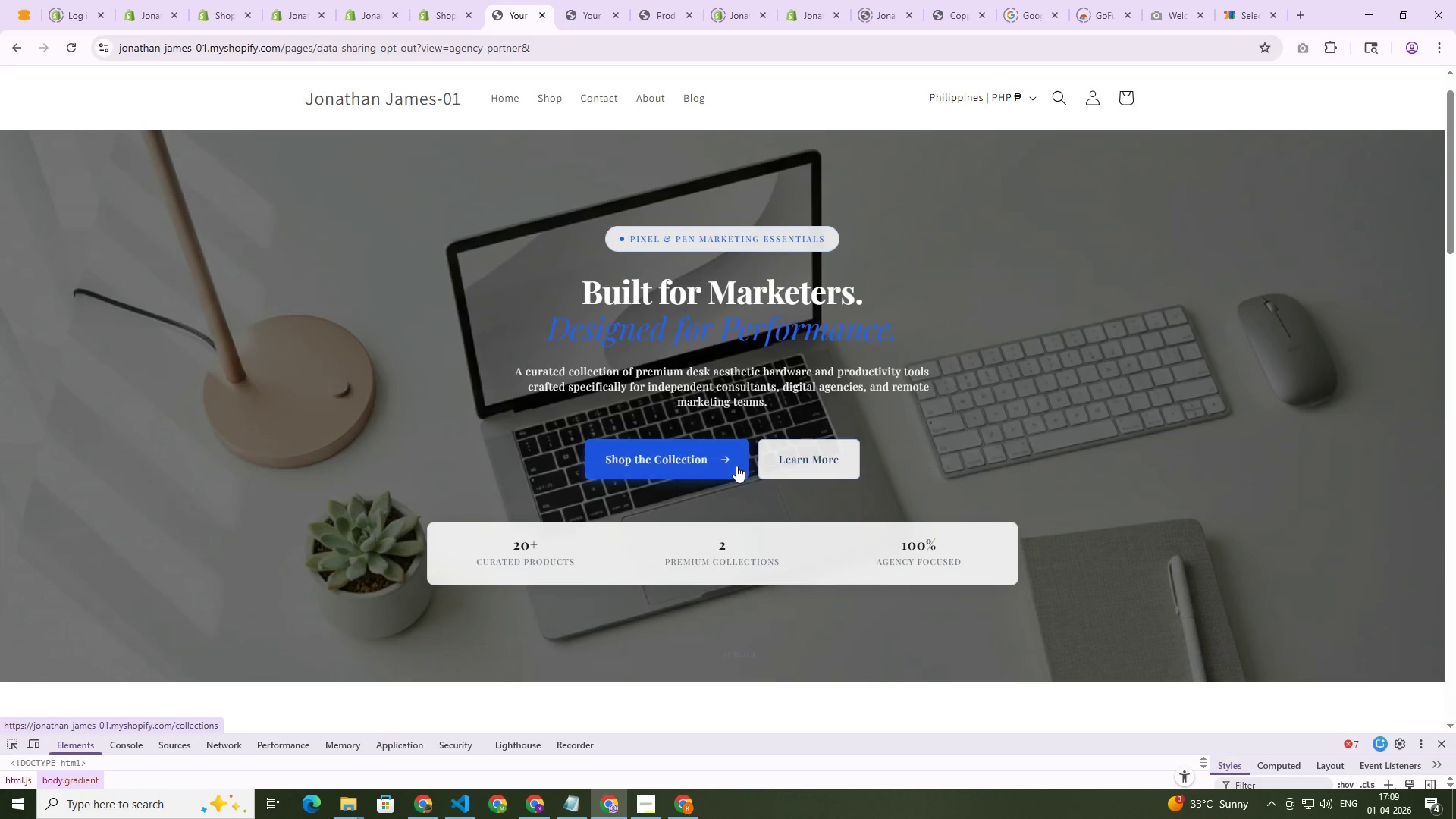 
wait(6.34)
 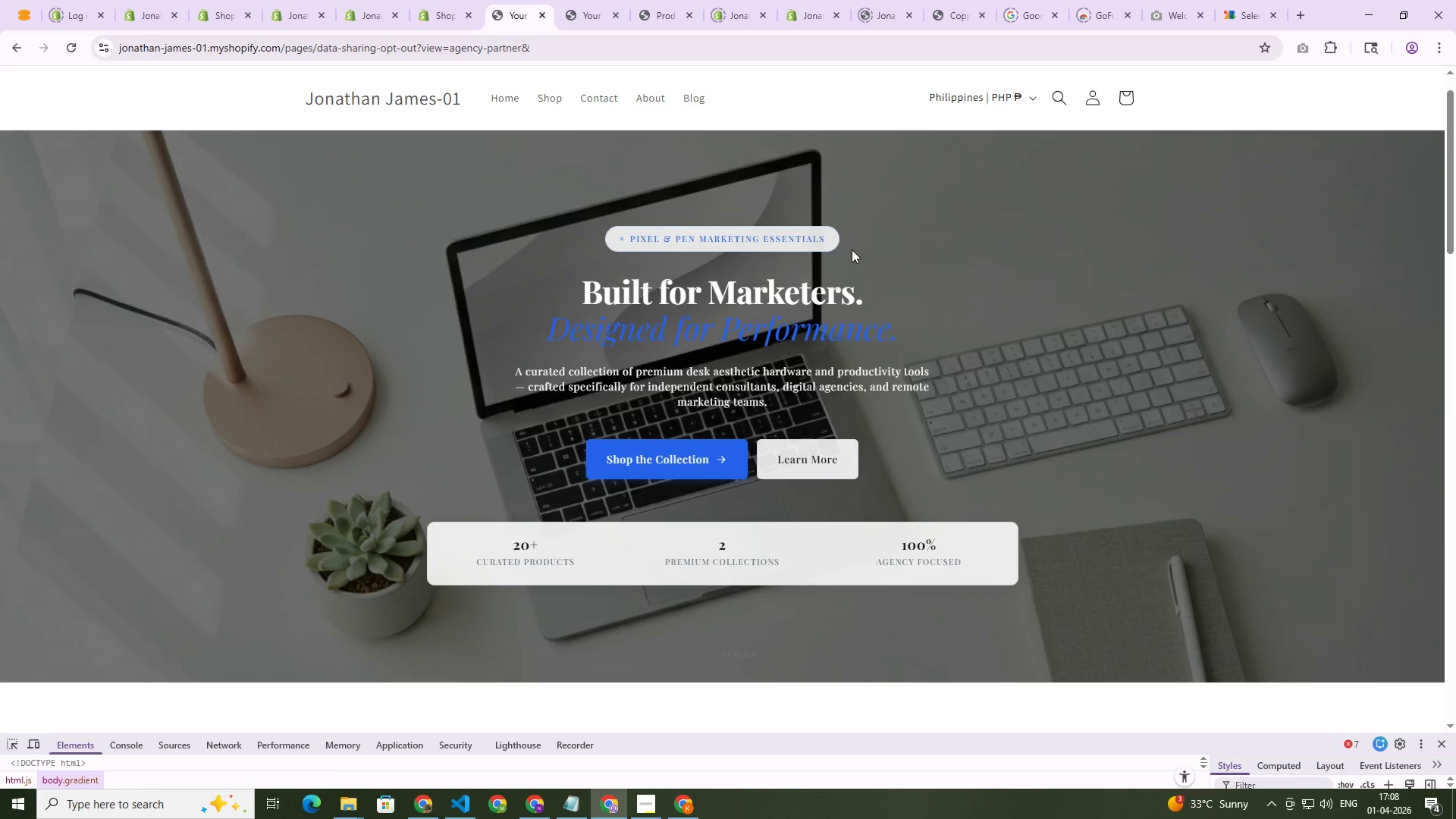 
key(Control+Tab)
 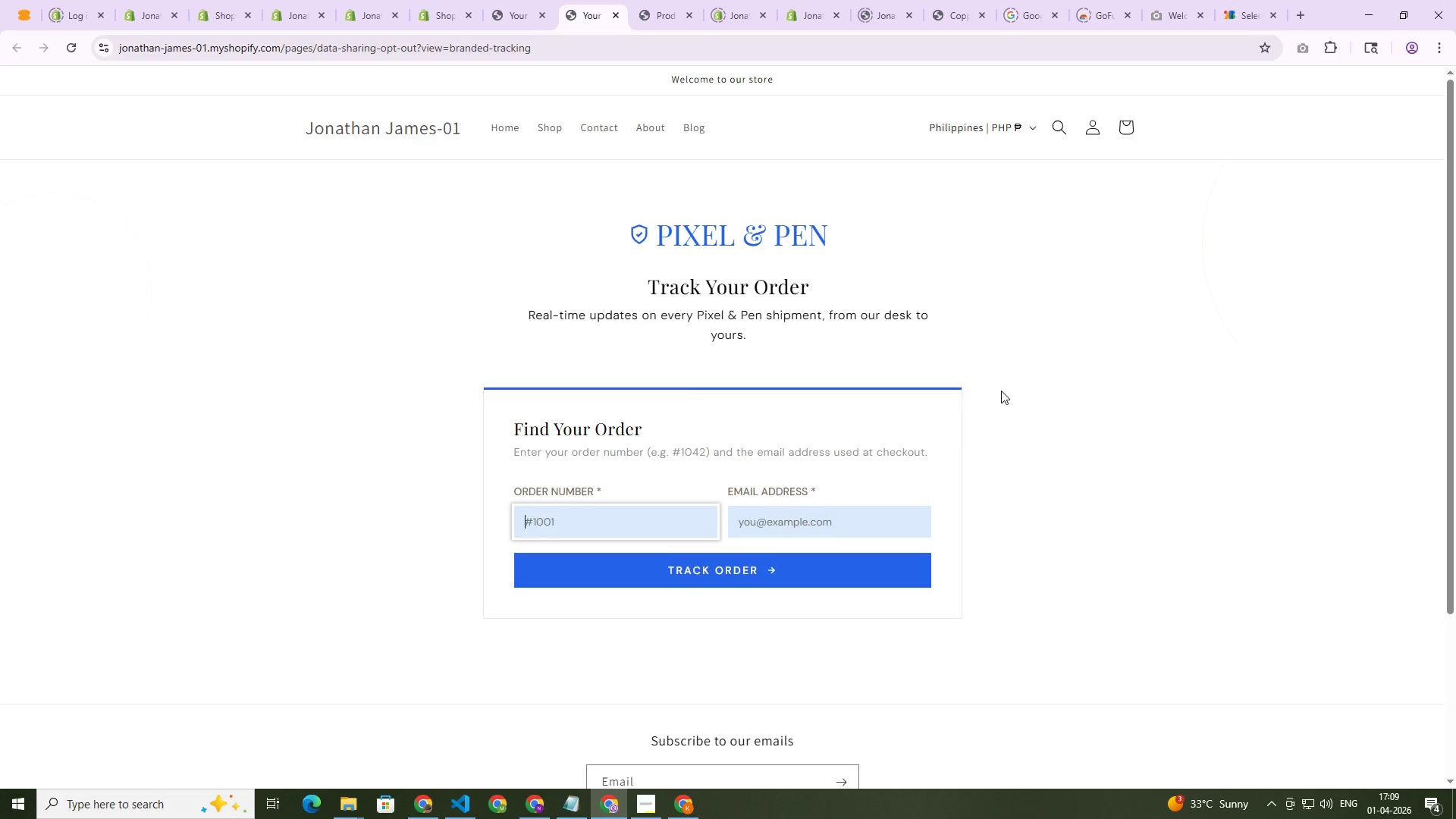 
wait(5.58)
 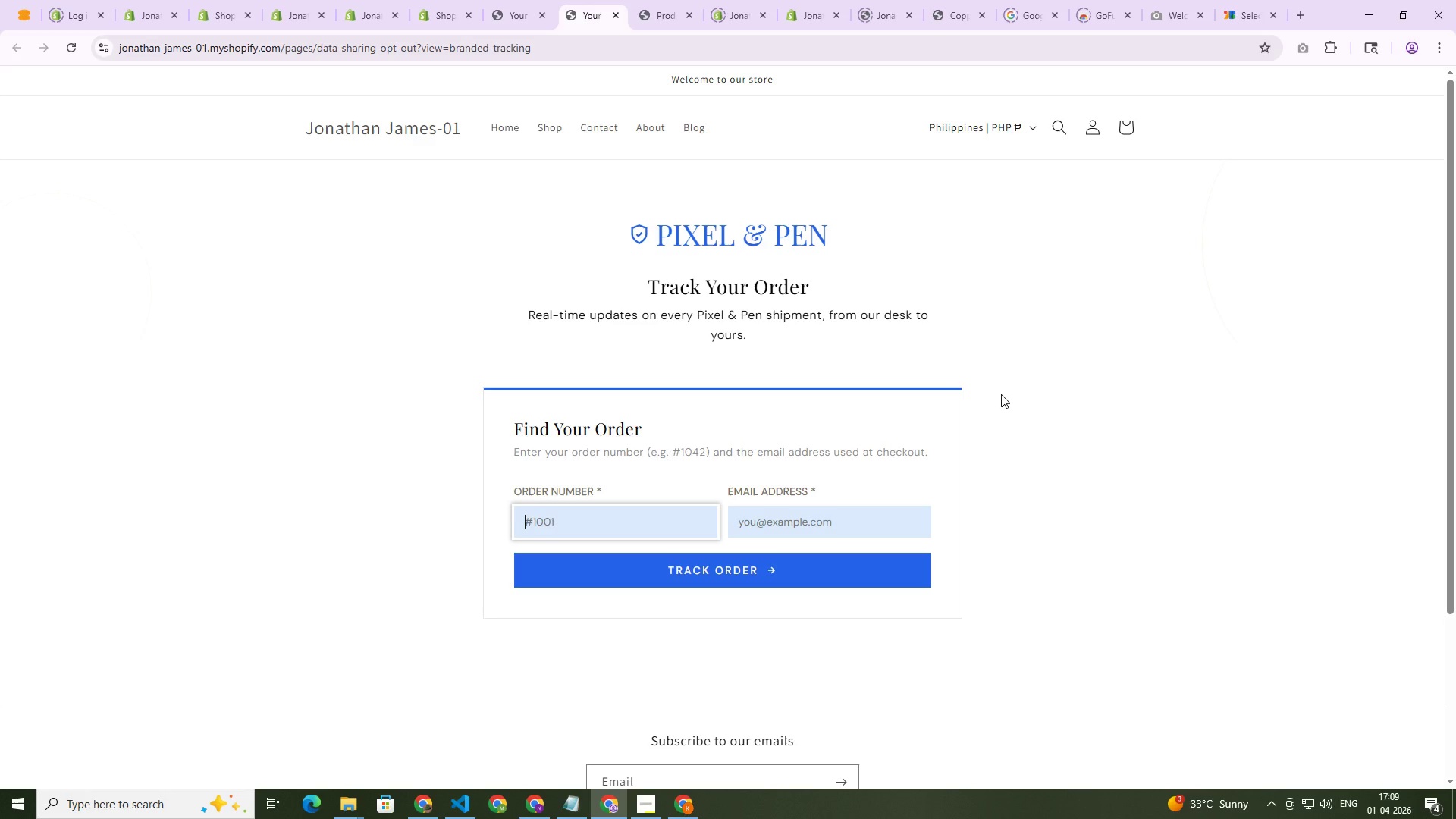 
scroll: coordinate [1028, 407], scroll_direction: down, amount: 3.0
 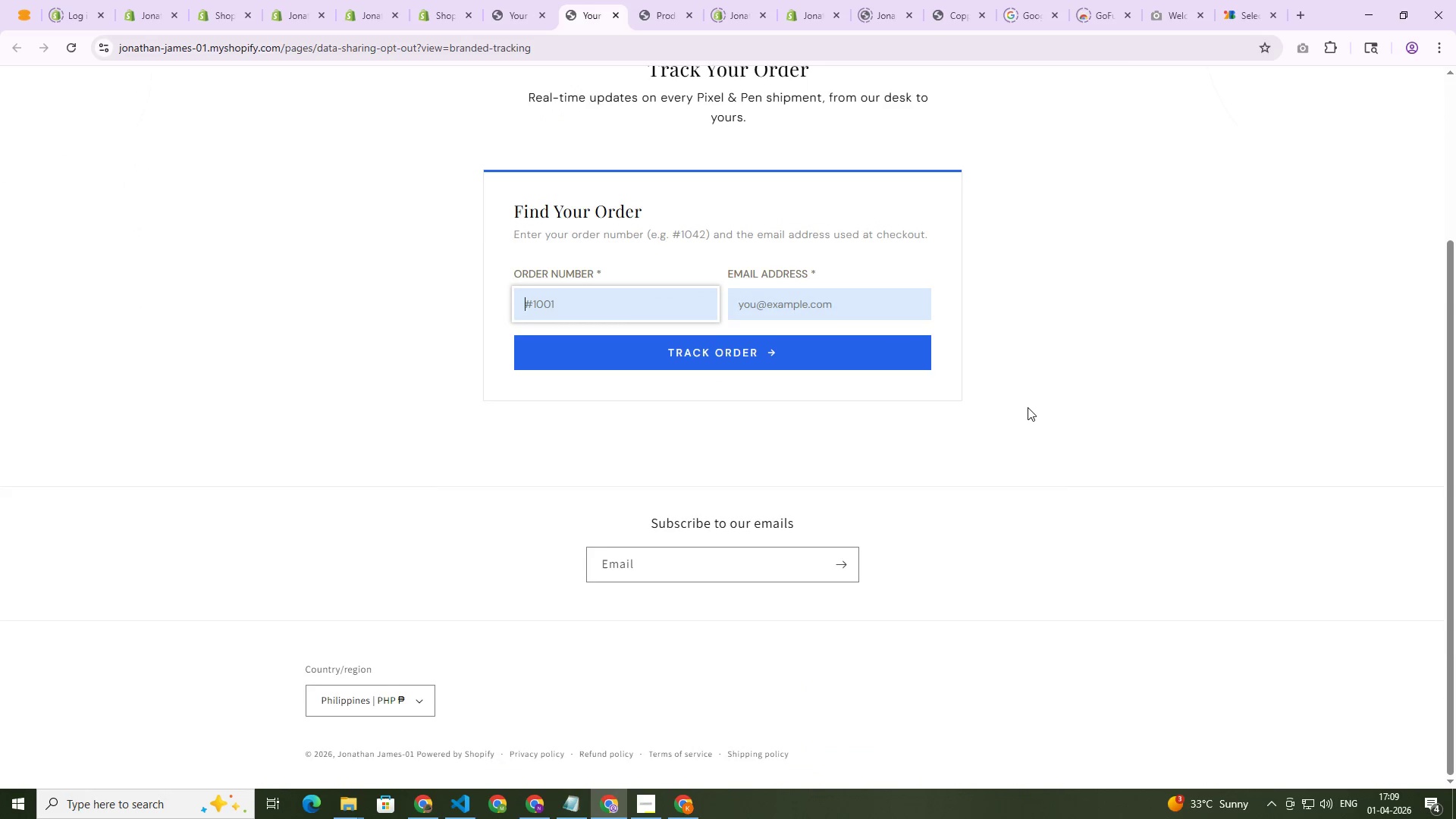 
scroll: coordinate [1028, 407], scroll_direction: up, amount: 7.0
 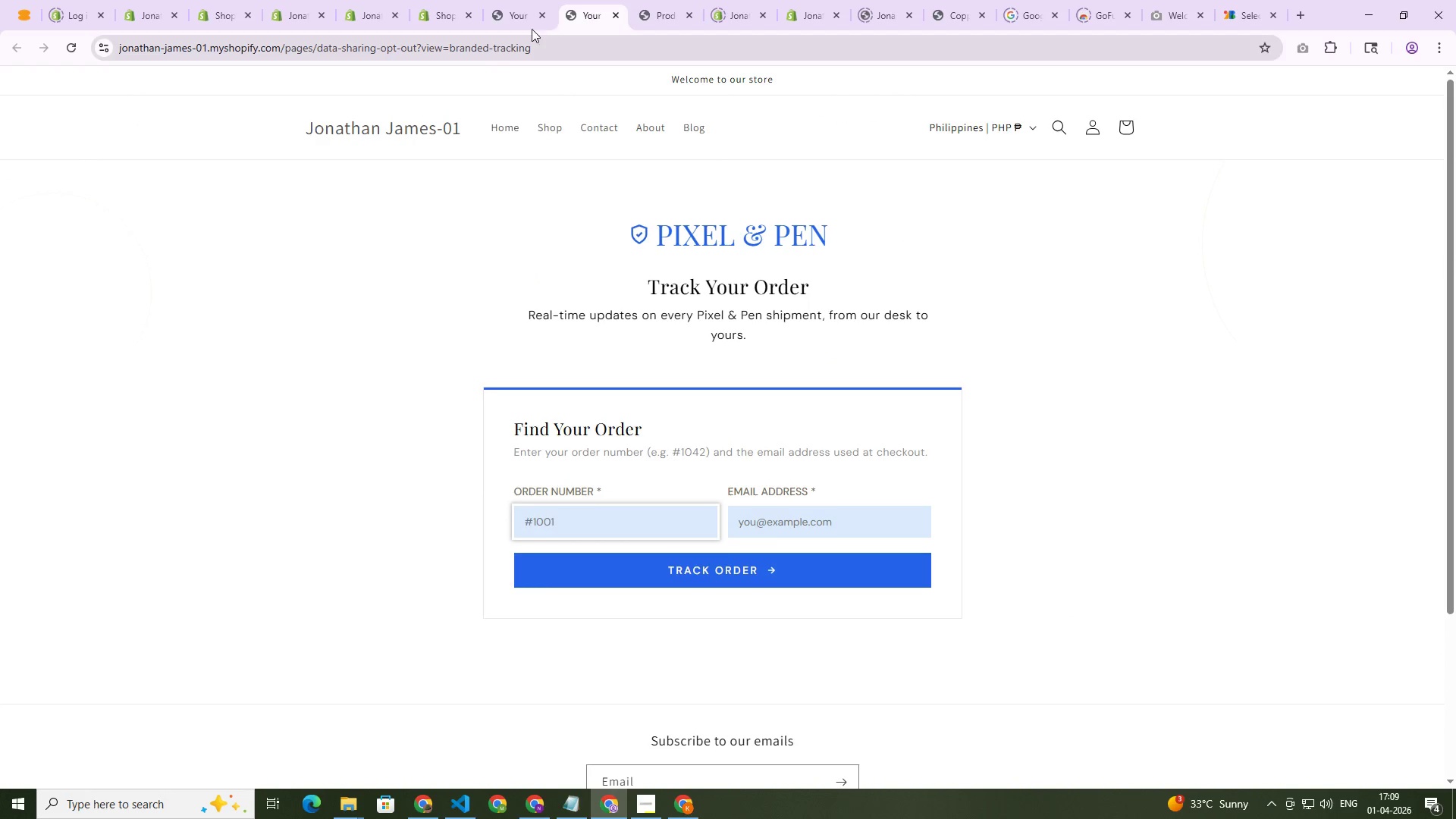 
left_click([522, 25])
 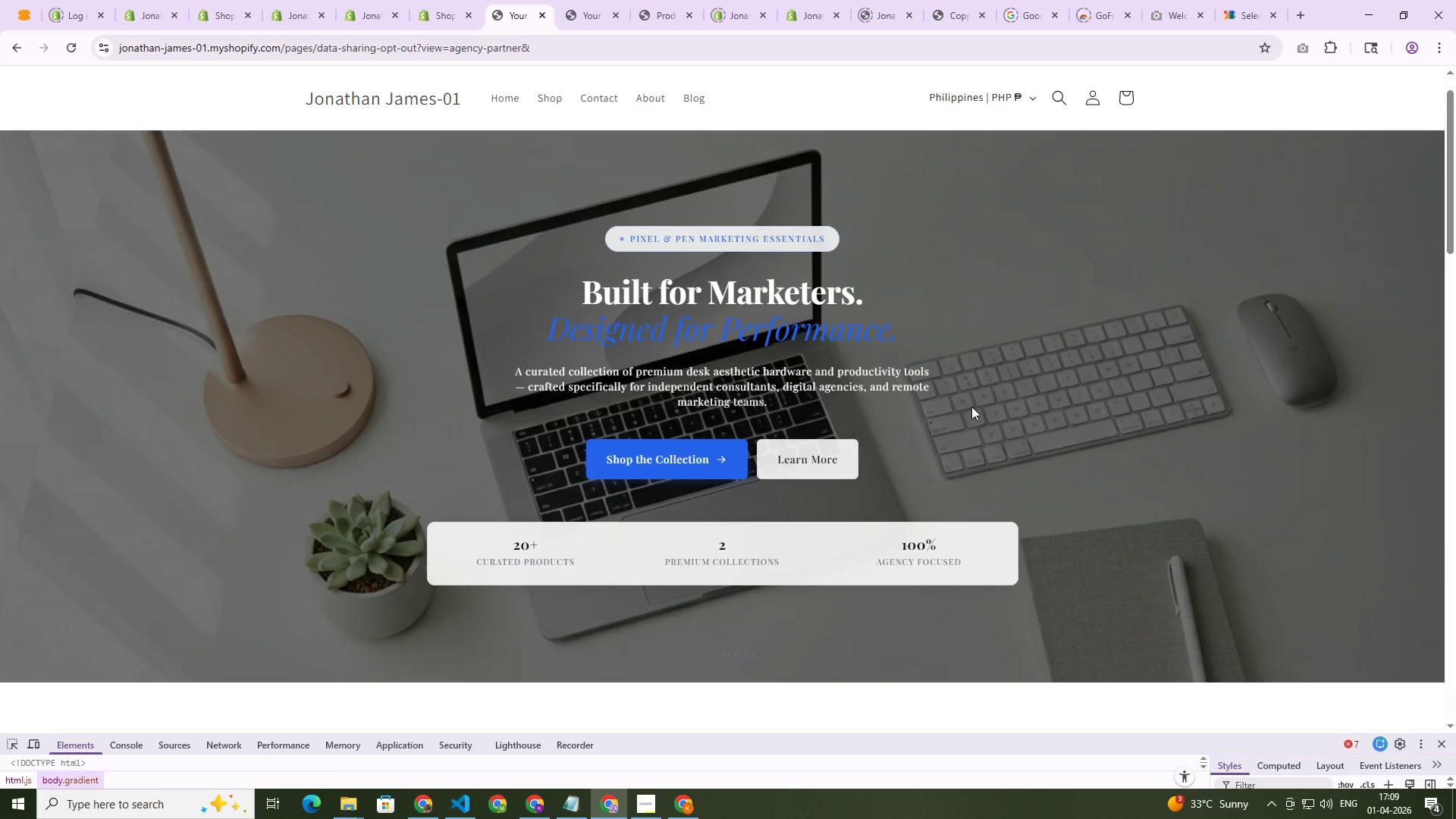 
scroll: coordinate [980, 455], scroll_direction: down, amount: 12.0
 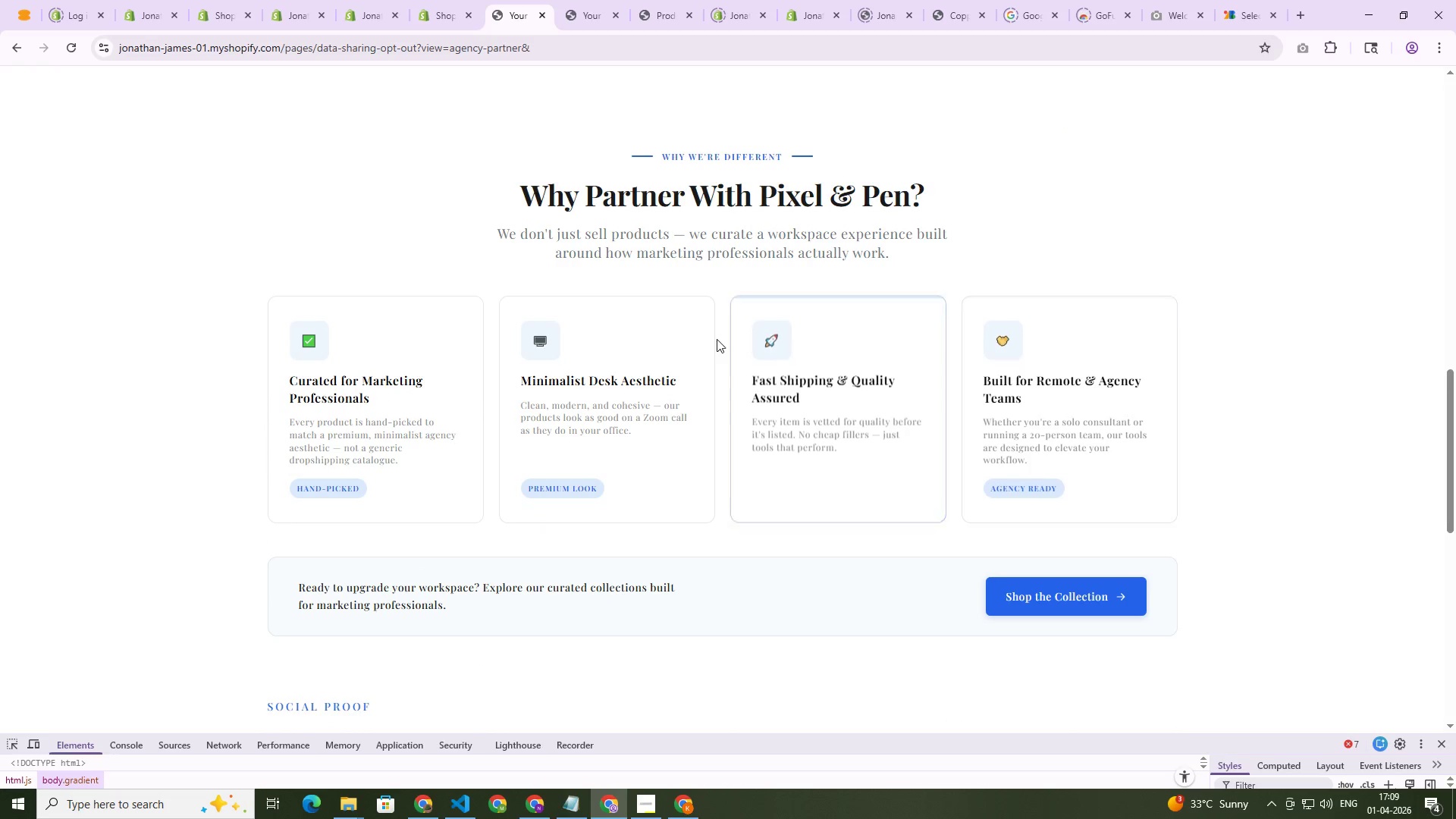 
scroll: coordinate [910, 372], scroll_direction: up, amount: 8.0
 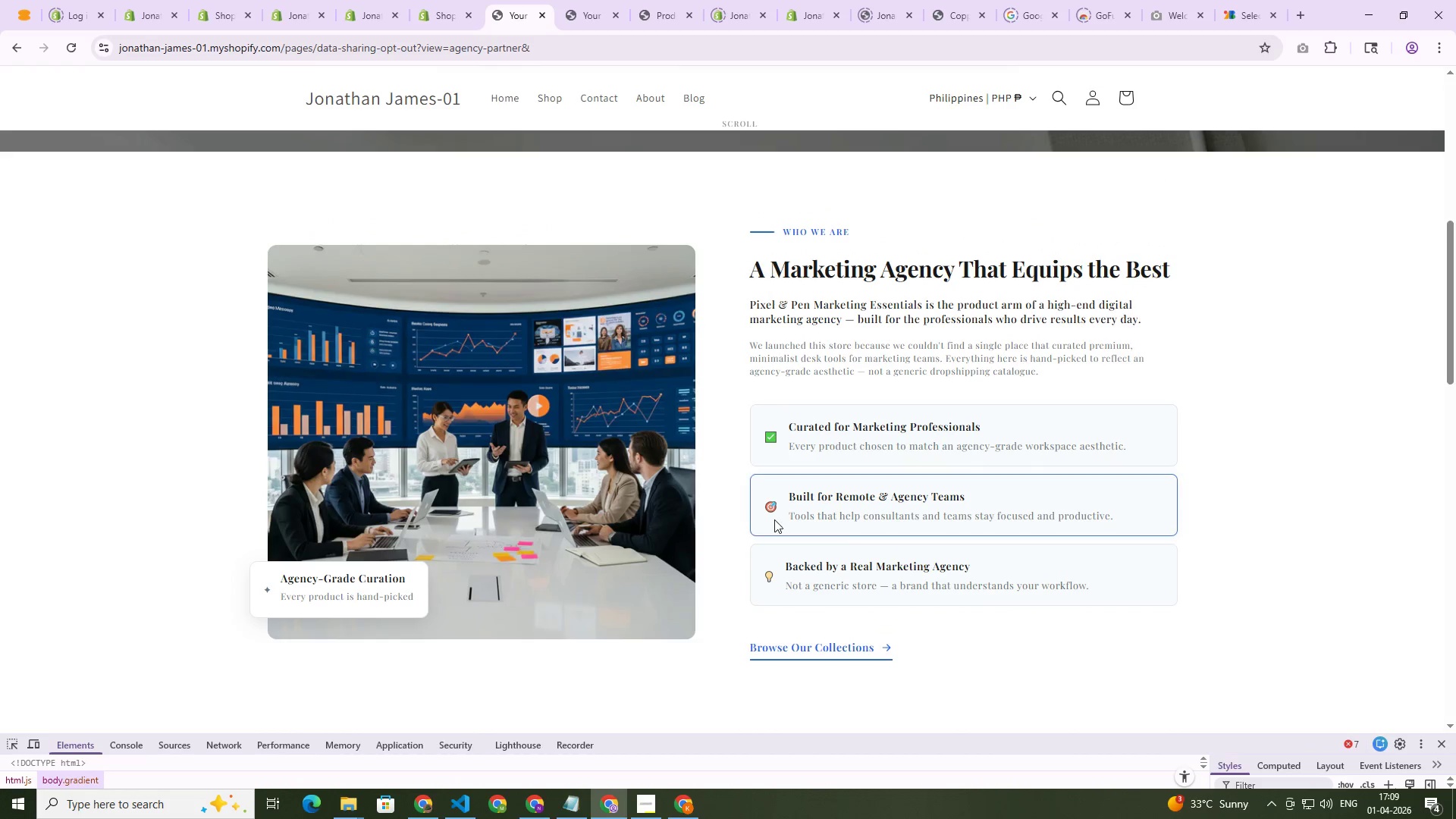 
scroll: coordinate [952, 480], scroll_direction: down, amount: 11.0
 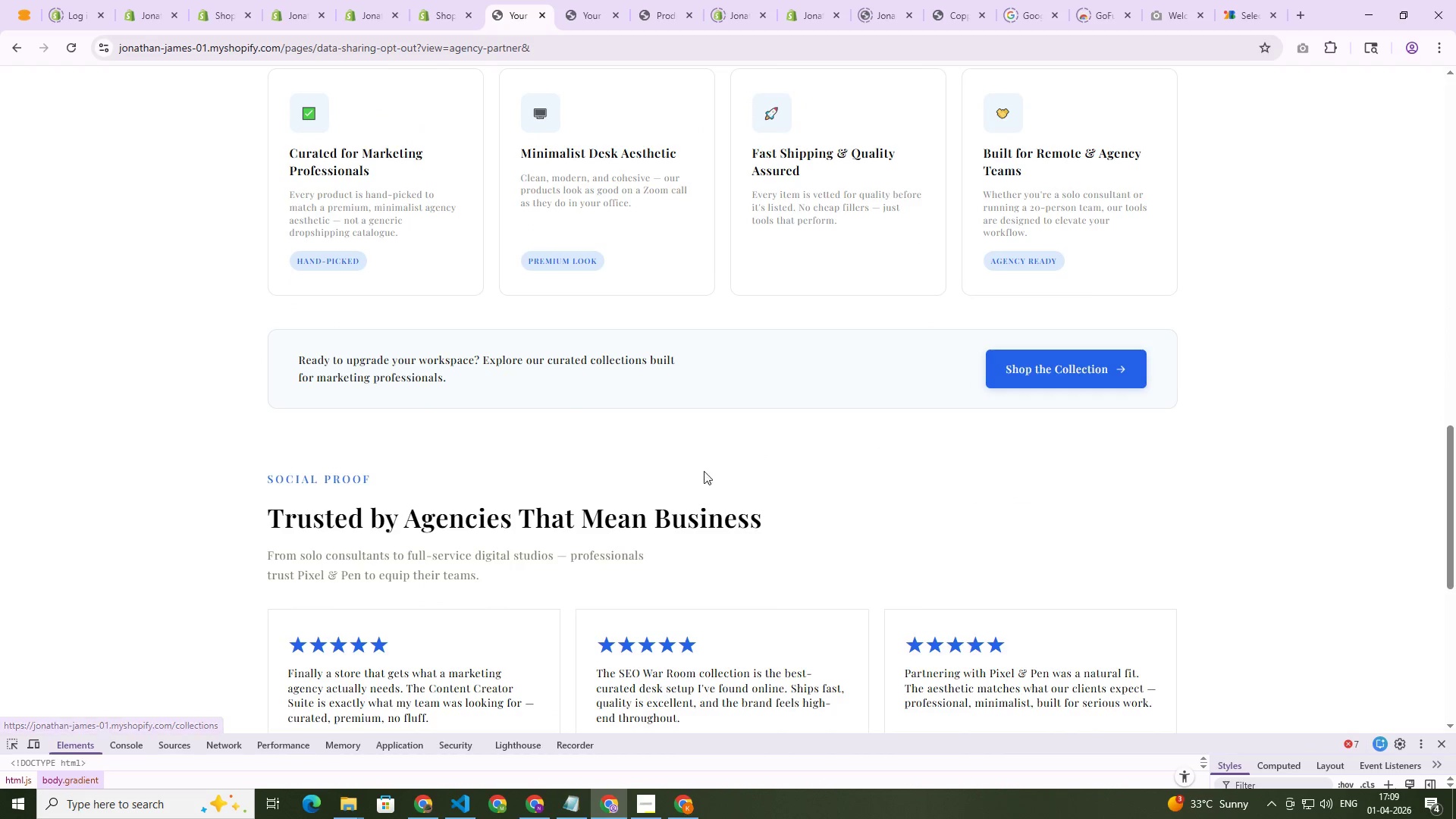 
left_click_drag(start_coordinate=[298, 480], to_coordinate=[413, 490])
 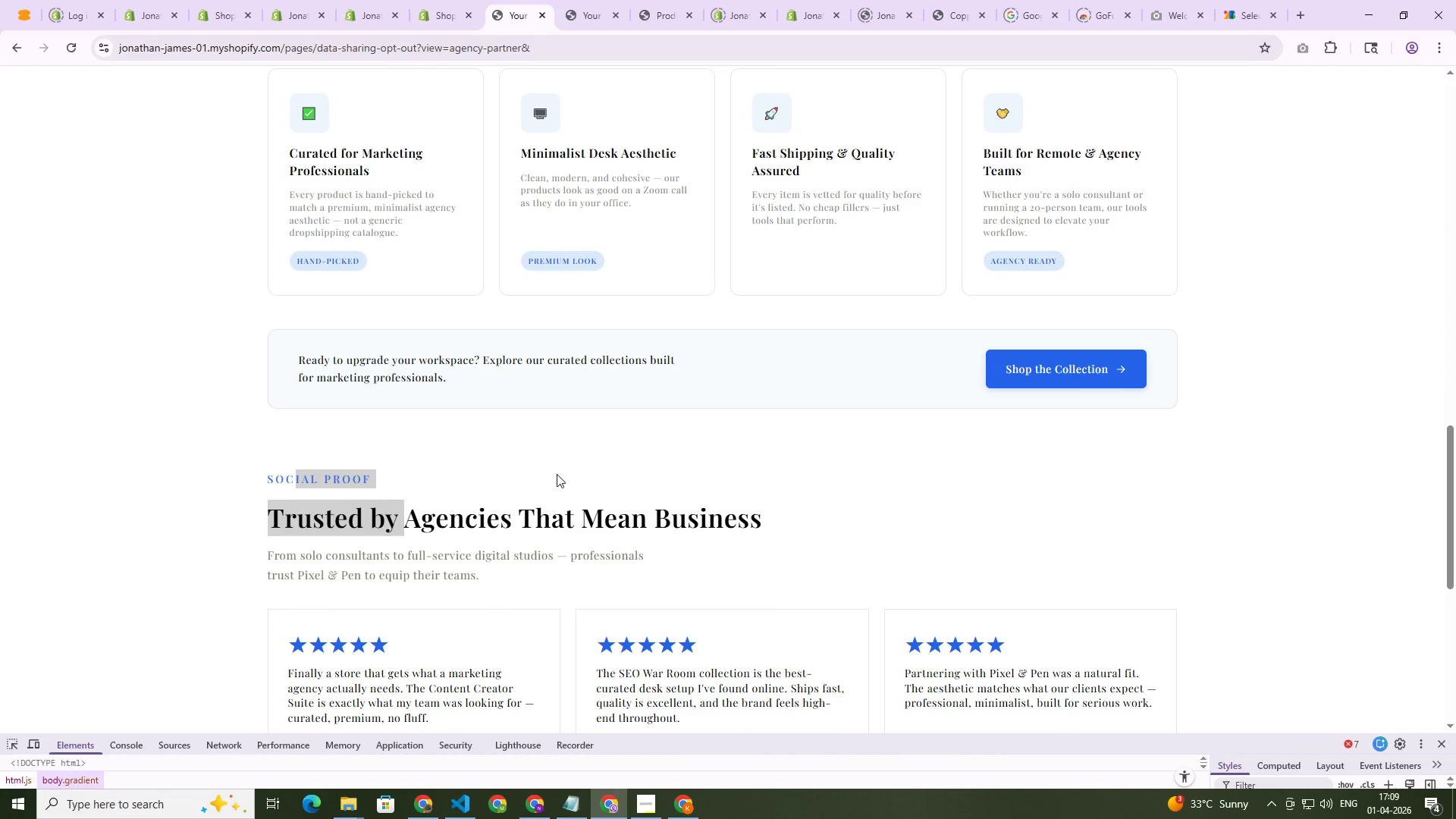 
left_click([579, 464])
 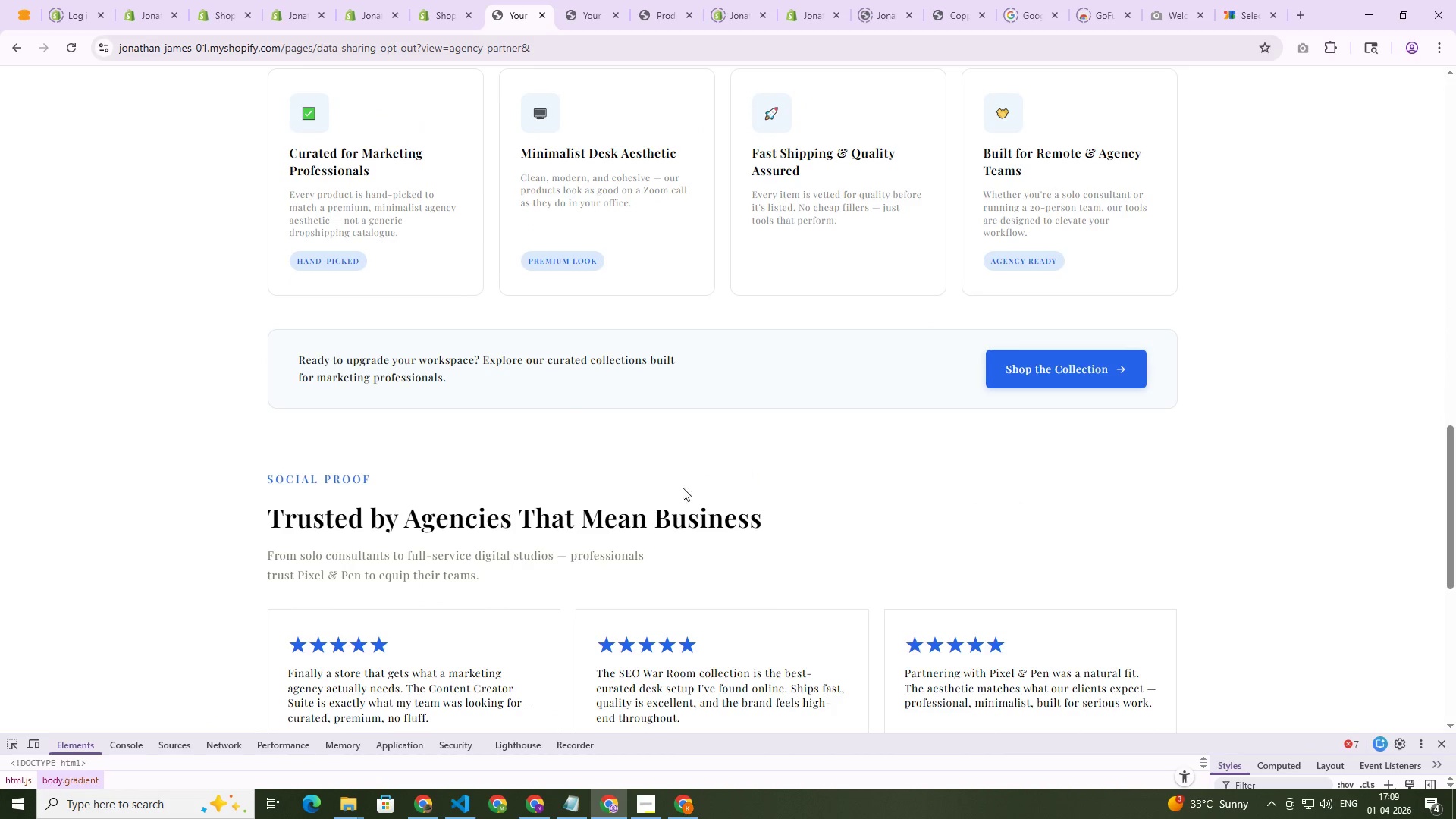 
scroll: coordinate [809, 500], scroll_direction: up, amount: 15.0
 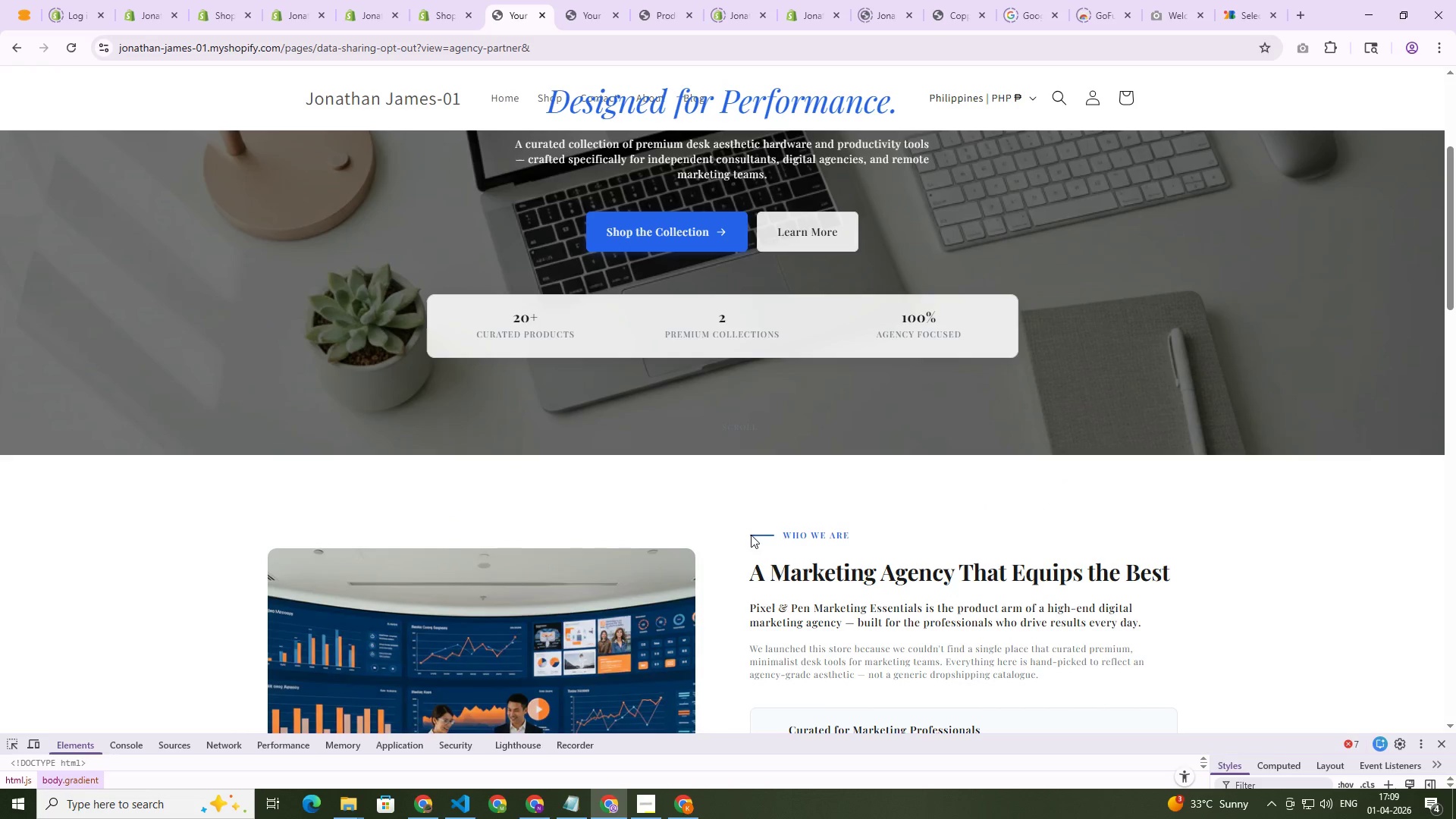 
left_click_drag(start_coordinate=[745, 532], to_coordinate=[849, 532])
 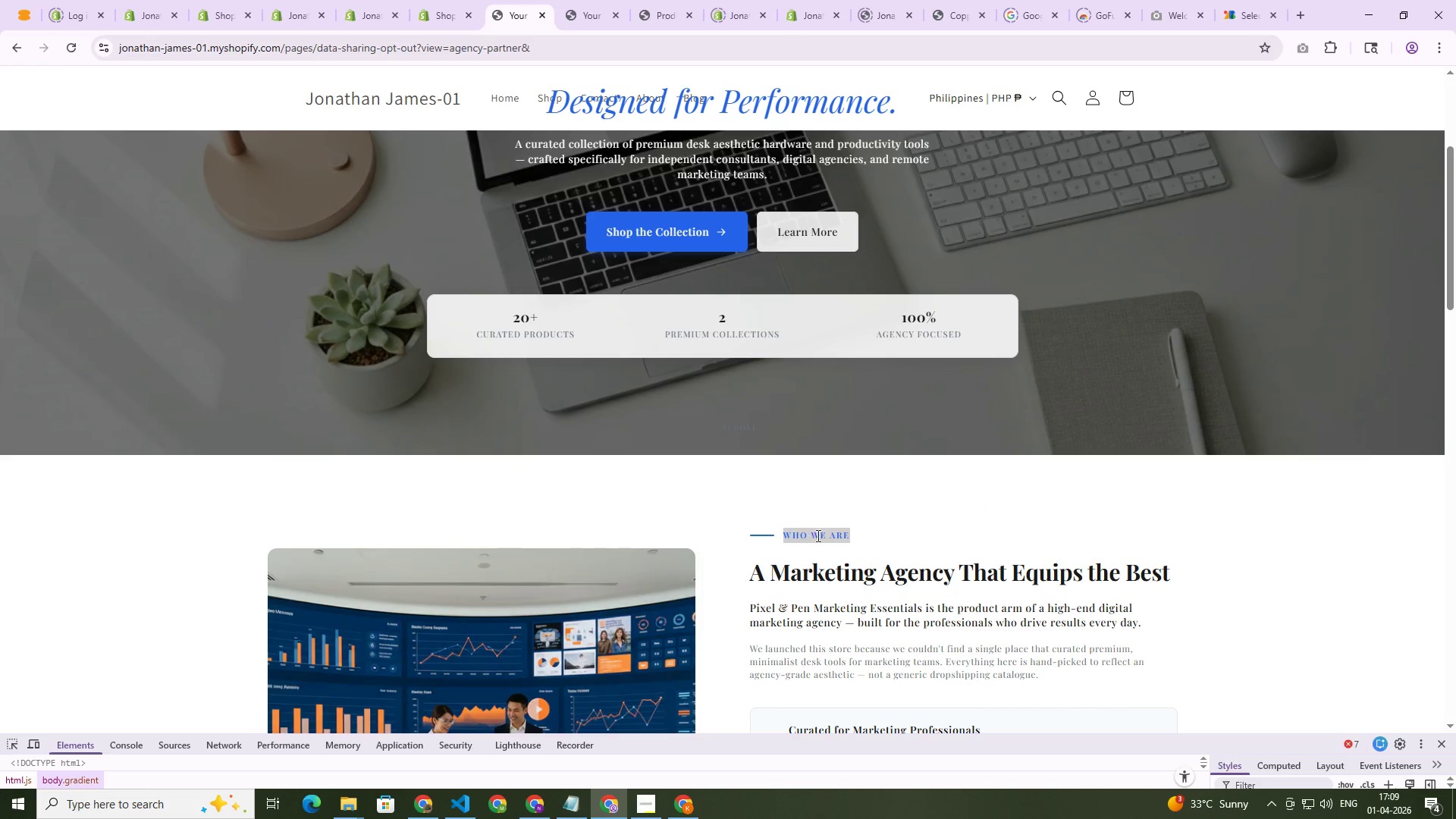 
left_click([880, 533])
 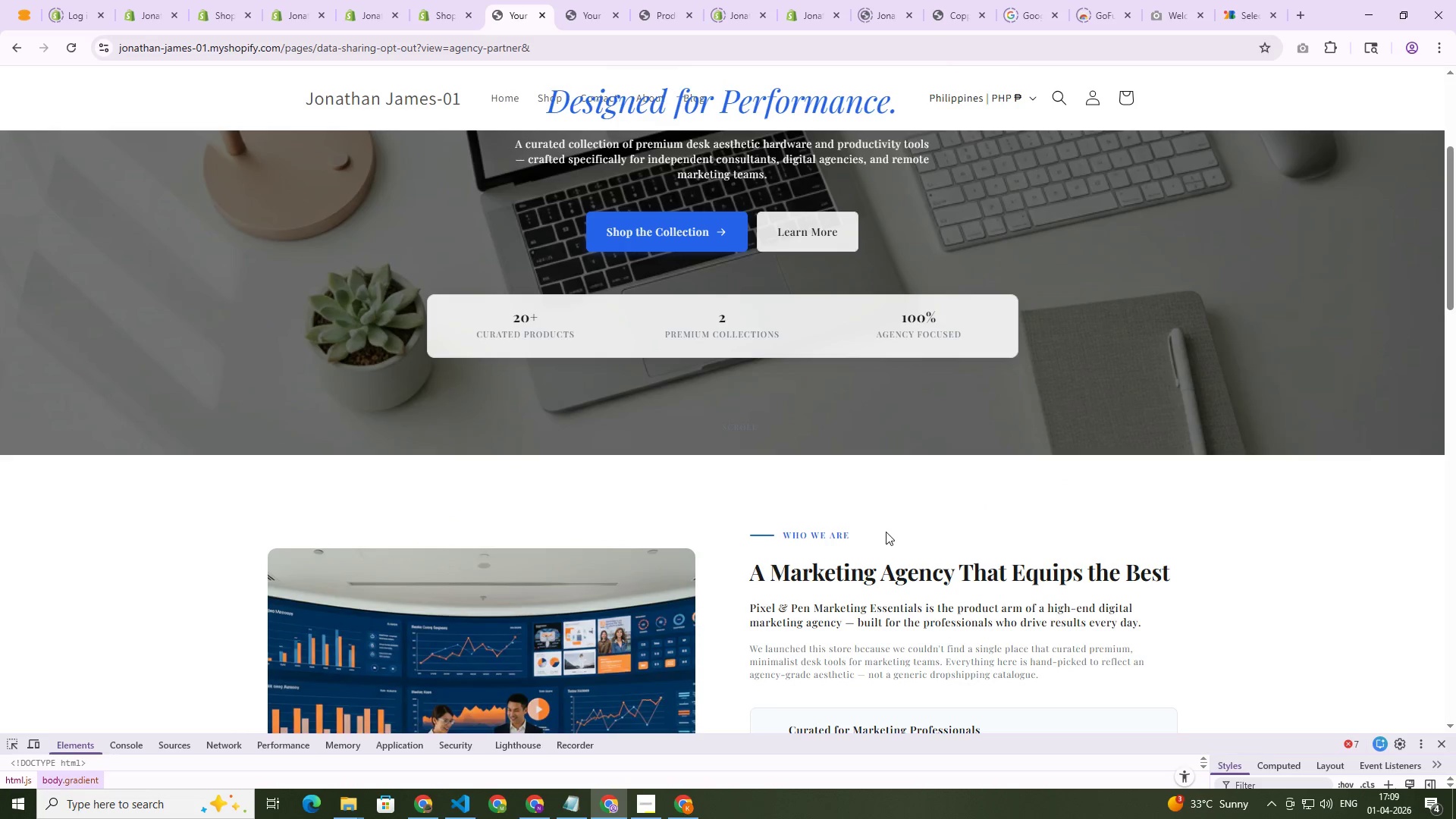 
scroll: coordinate [876, 568], scroll_direction: down, amount: 8.0
 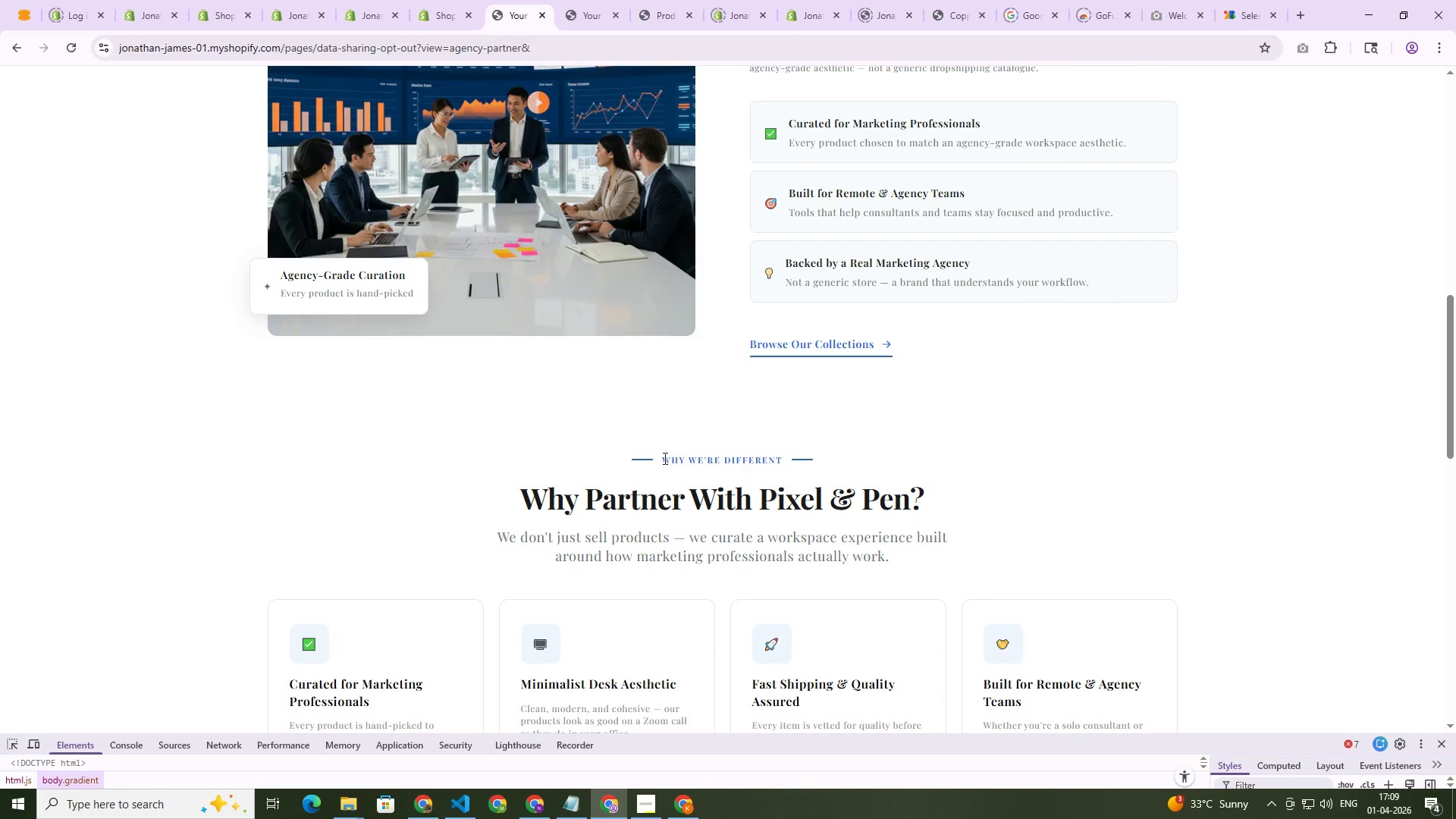 
left_click_drag(start_coordinate=[656, 458], to_coordinate=[792, 466])
 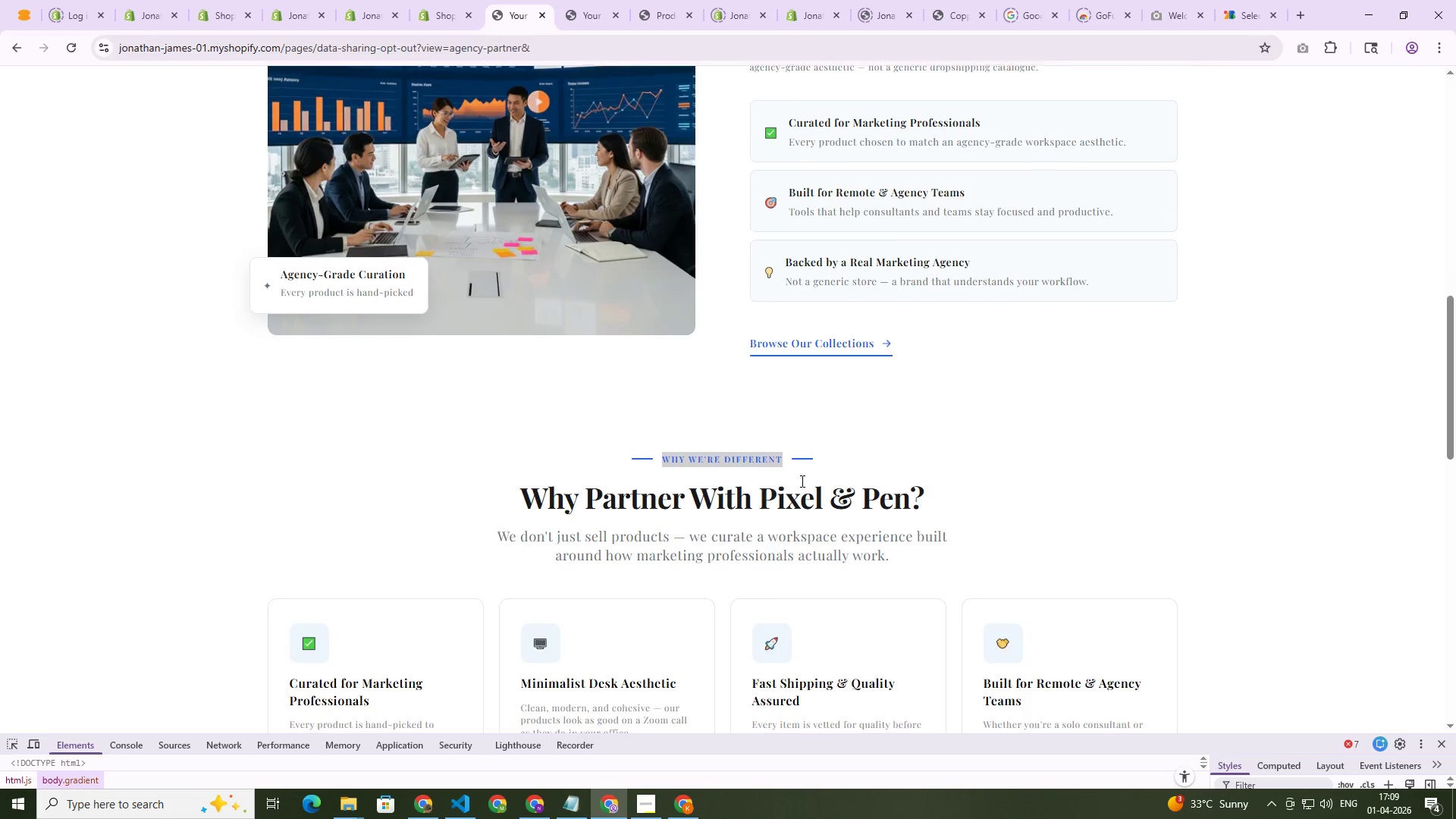 
scroll: coordinate [770, 497], scroll_direction: down, amount: 7.0
 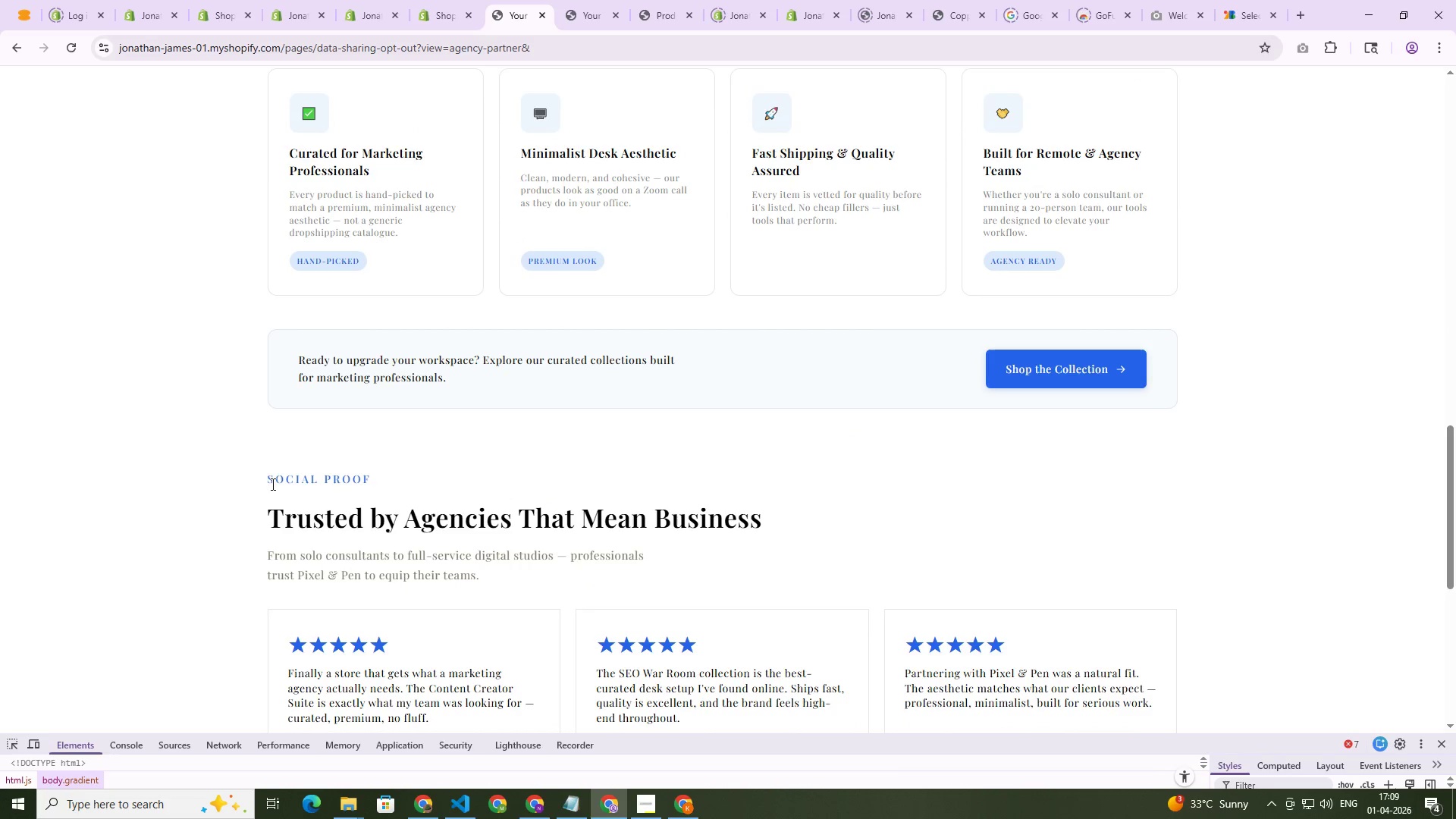 
left_click_drag(start_coordinate=[268, 482], to_coordinate=[366, 478])
 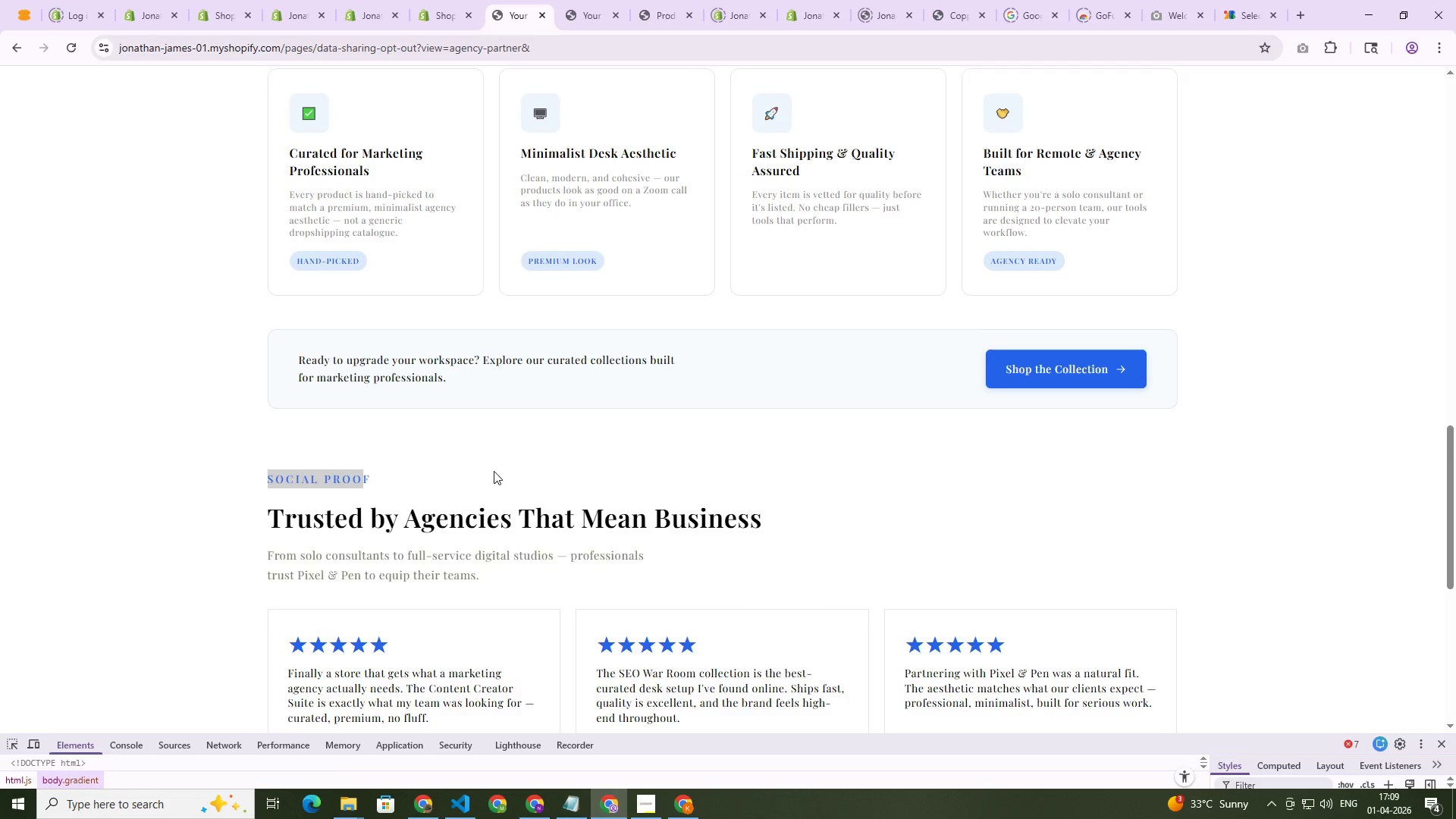 
scroll: coordinate [506, 471], scroll_direction: up, amount: 3.0
 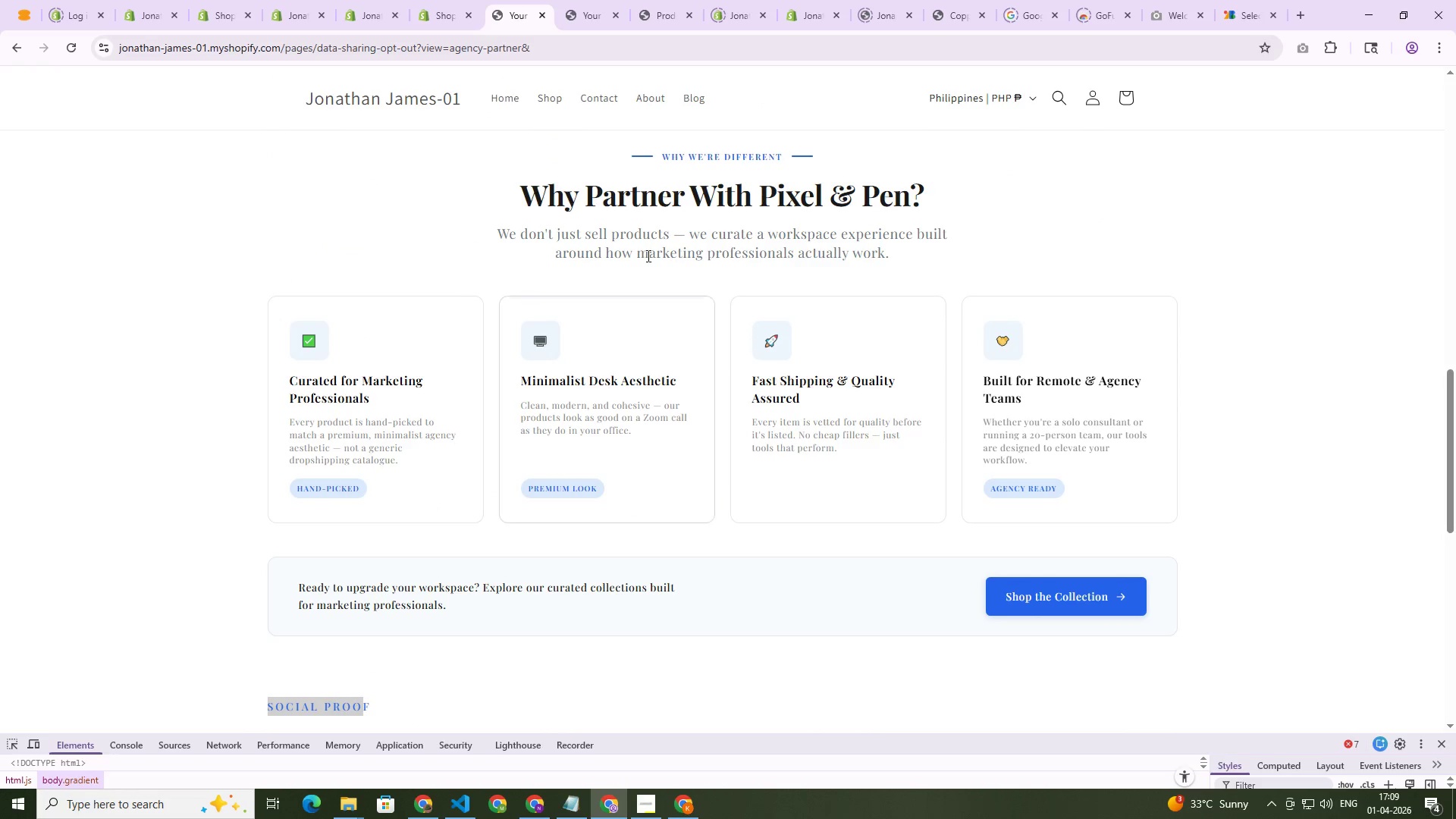 
scroll: coordinate [577, 422], scroll_direction: down, amount: 7.0
 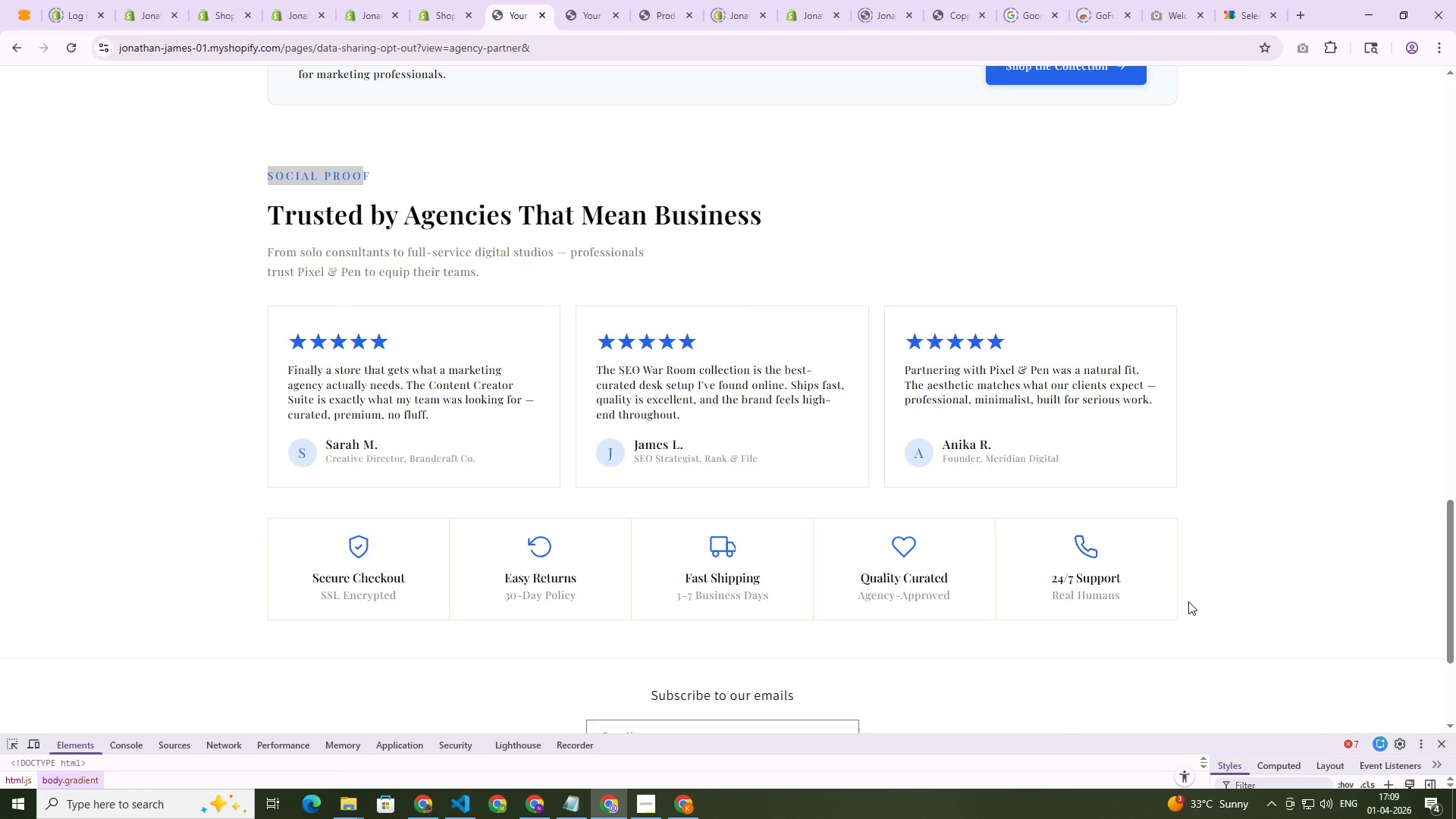 
wait(7.37)
 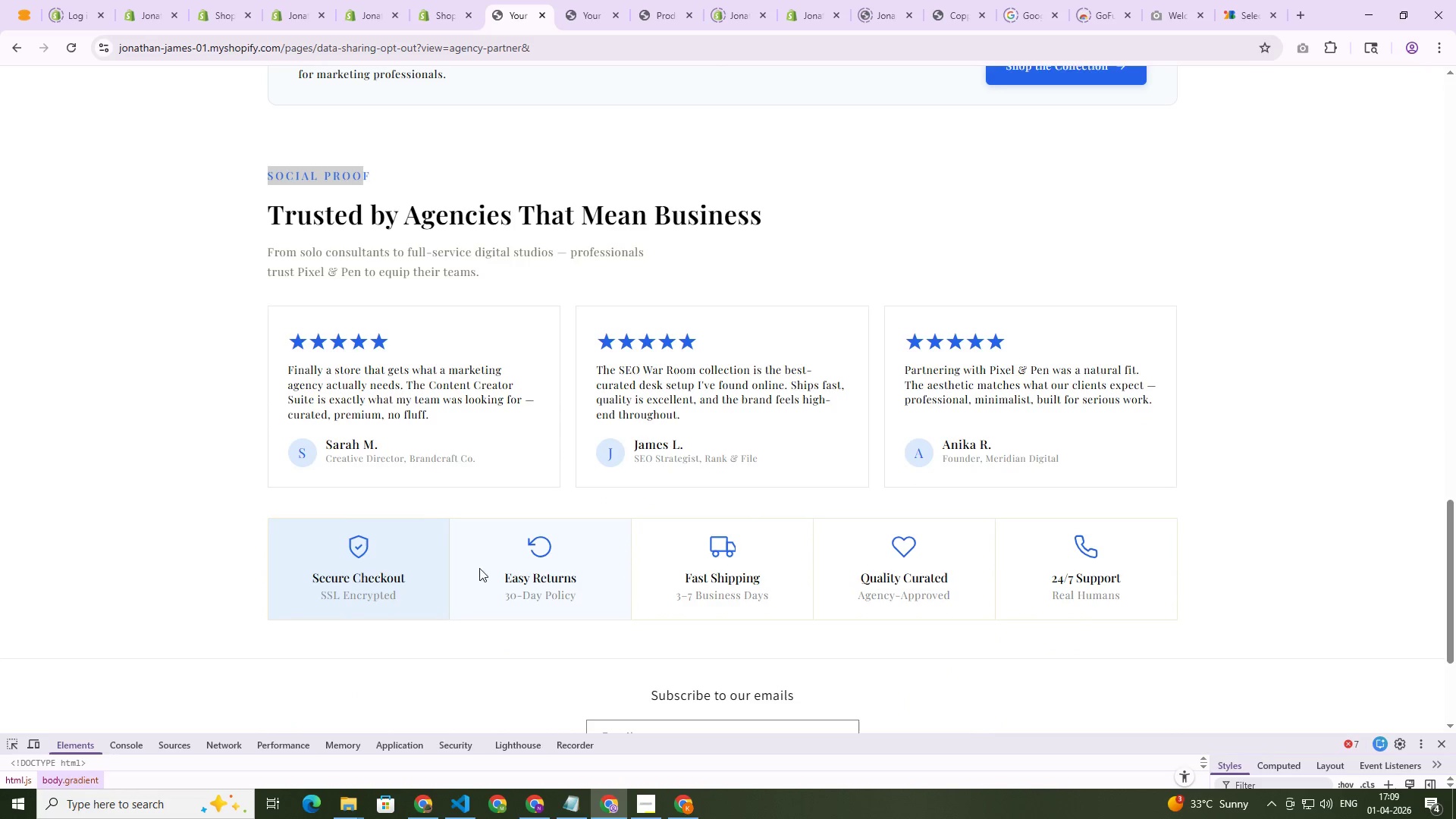 
scroll: coordinate [1188, 601], scroll_direction: down, amount: 3.0
 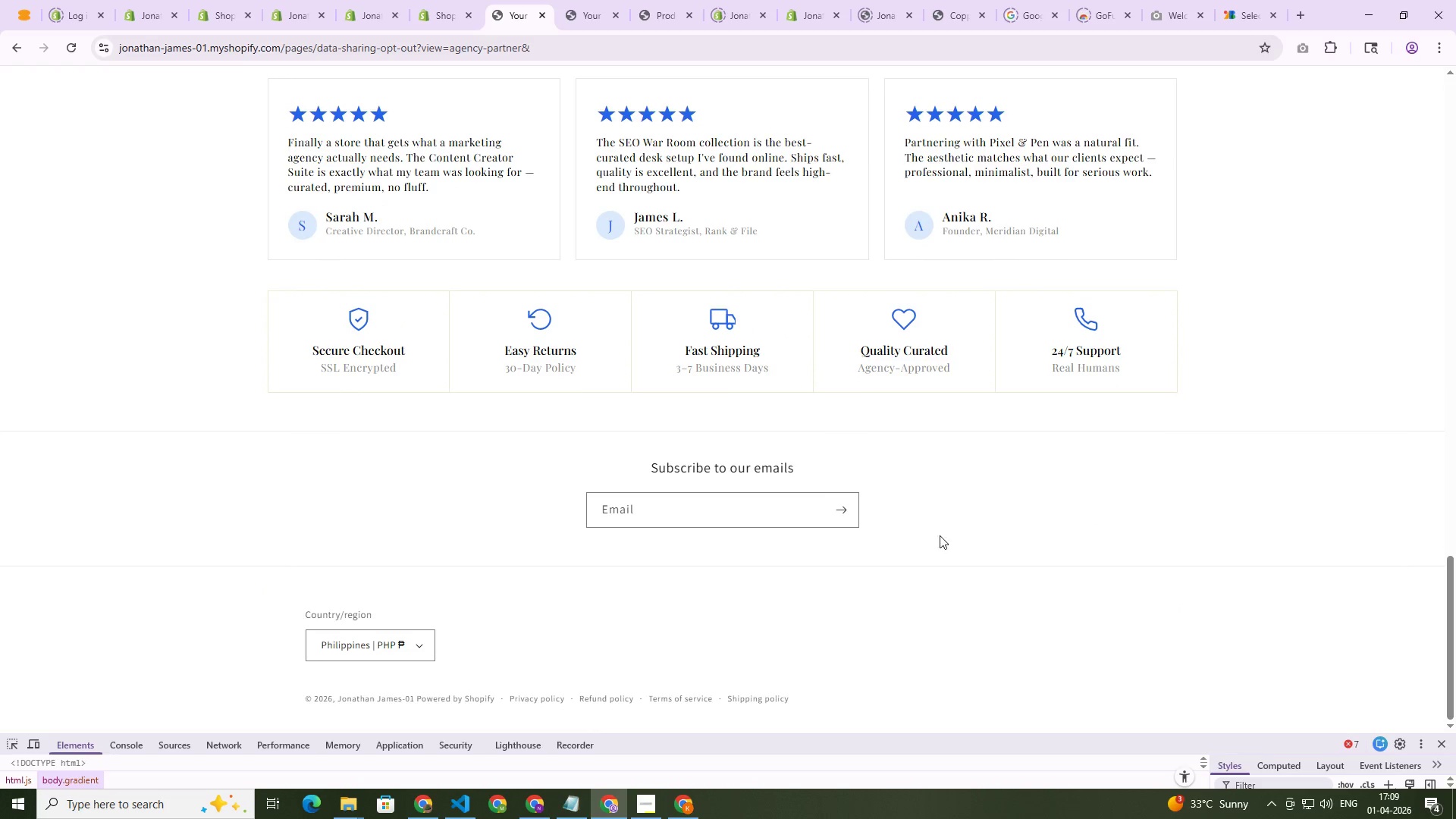 
scroll: coordinate [661, 187], scroll_direction: up, amount: 28.0
 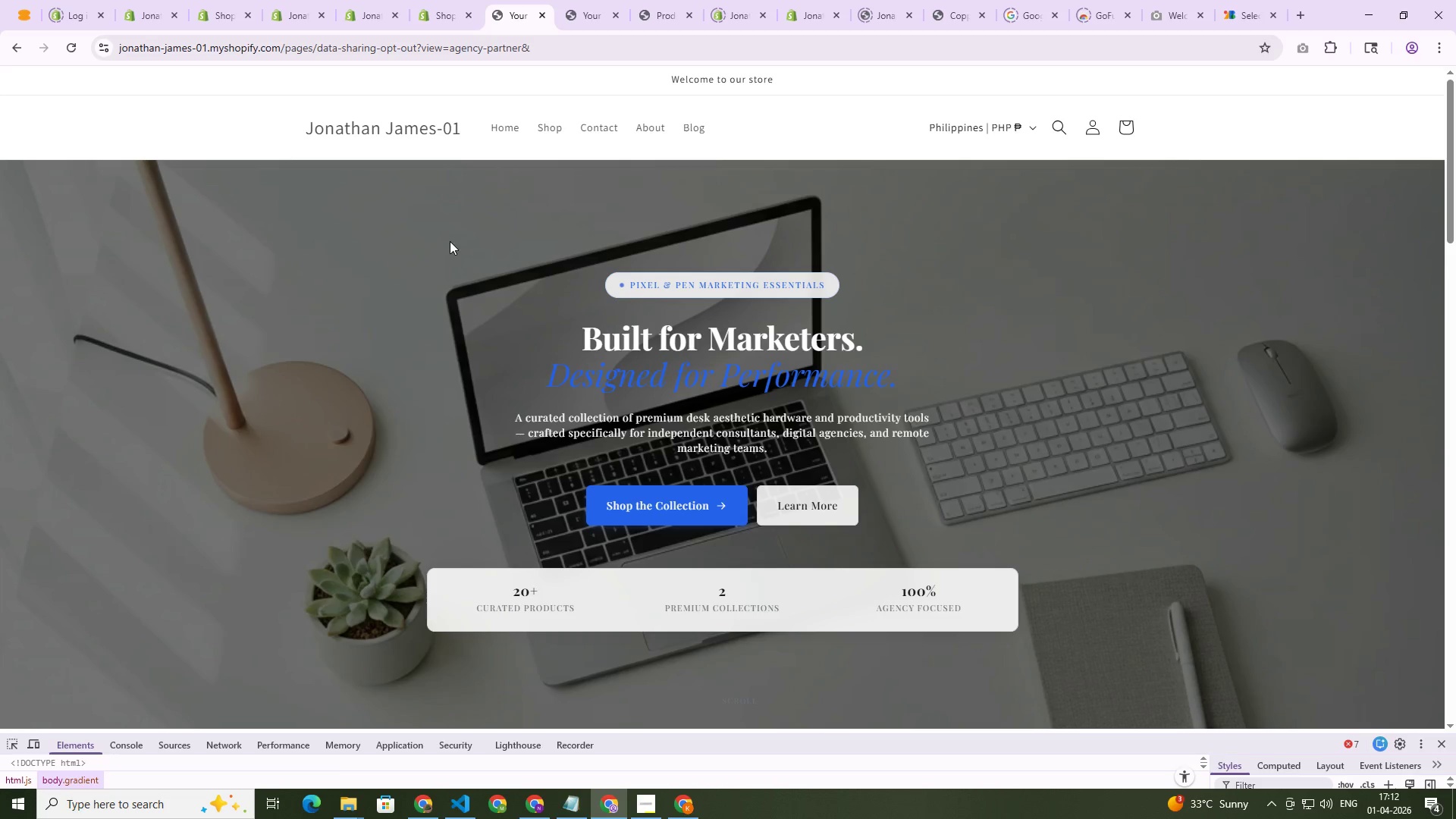 
wait(140.67)
 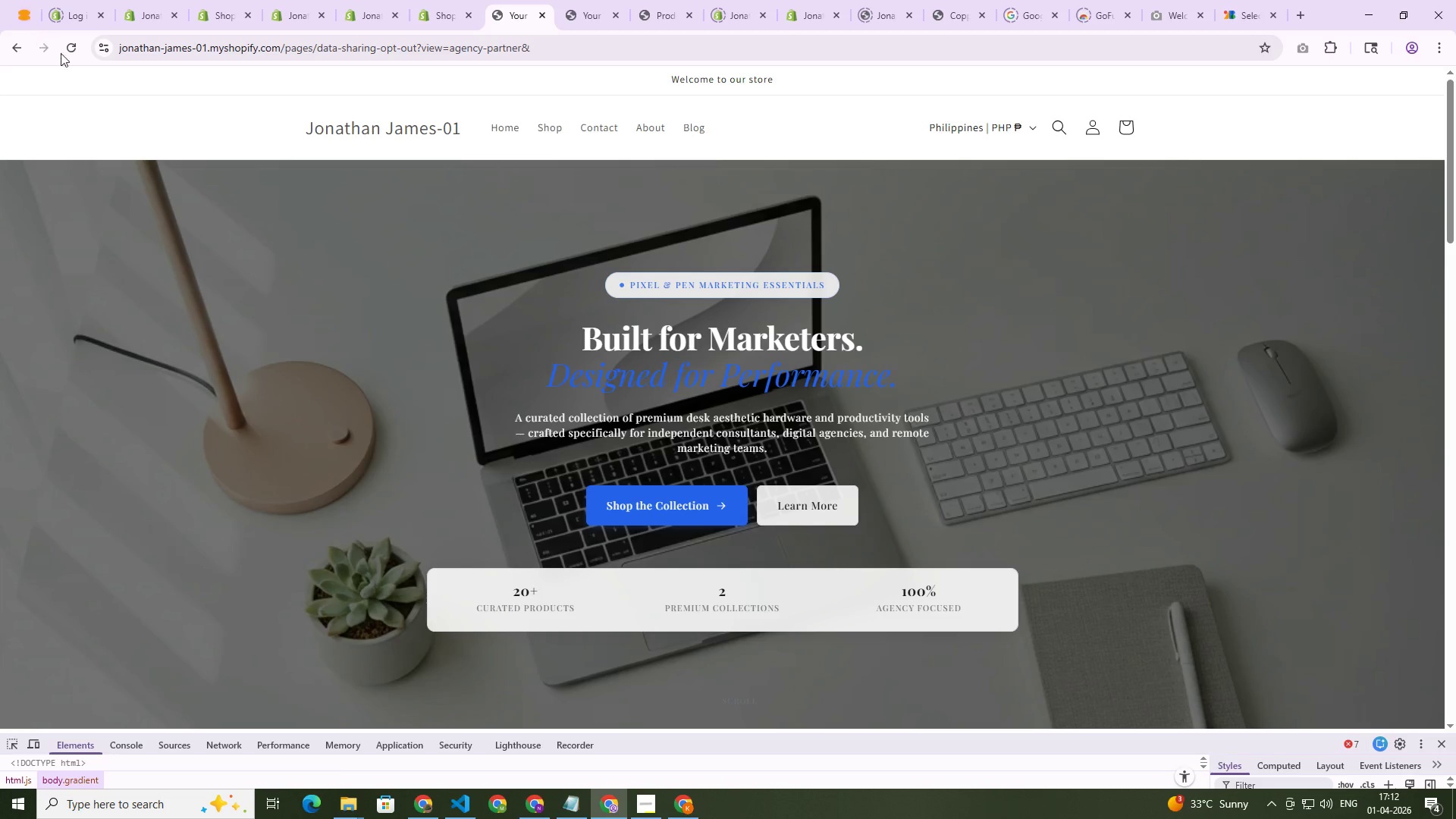 
key(Control+Shift+C)
 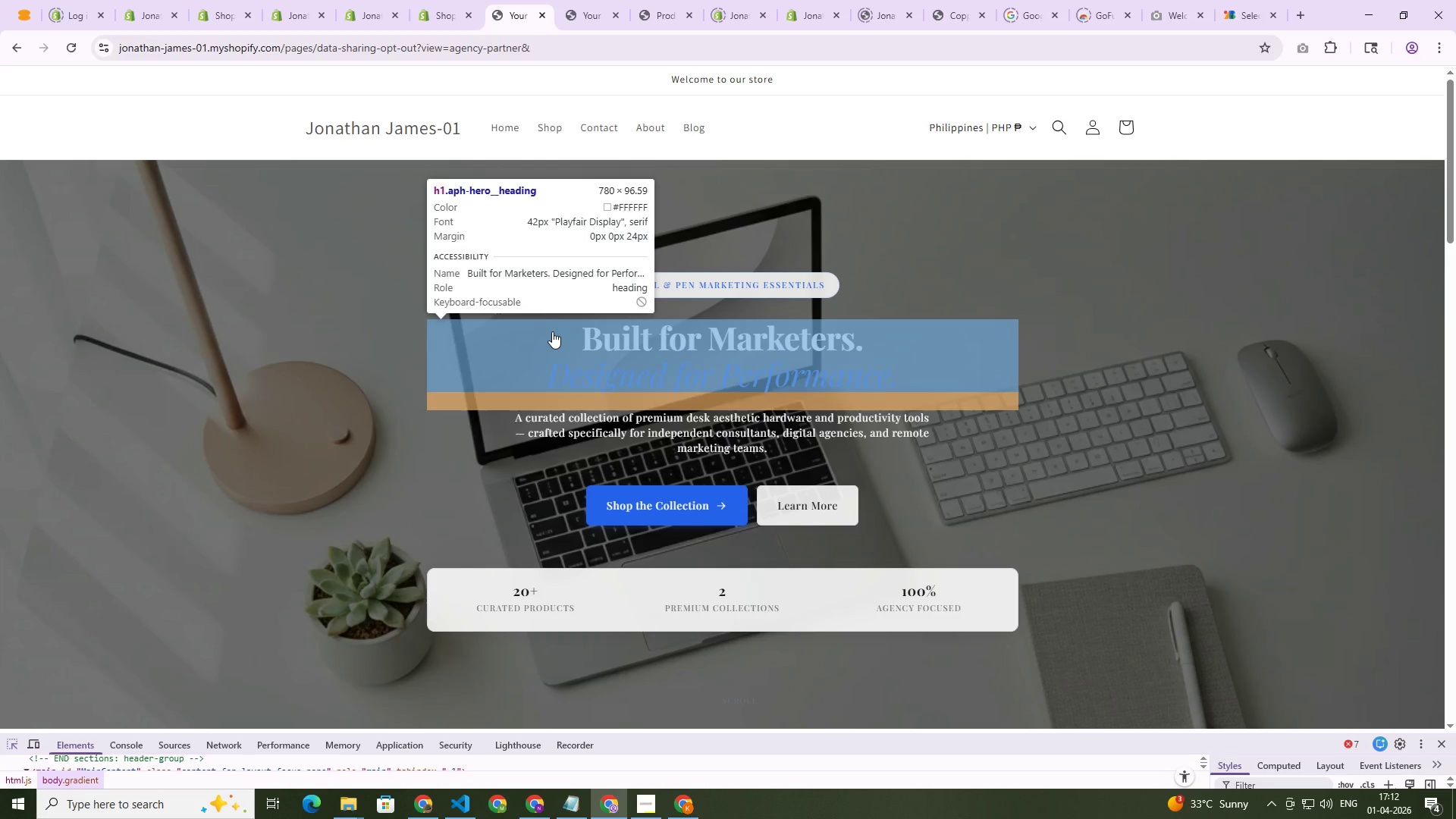 
left_click([612, 388])
 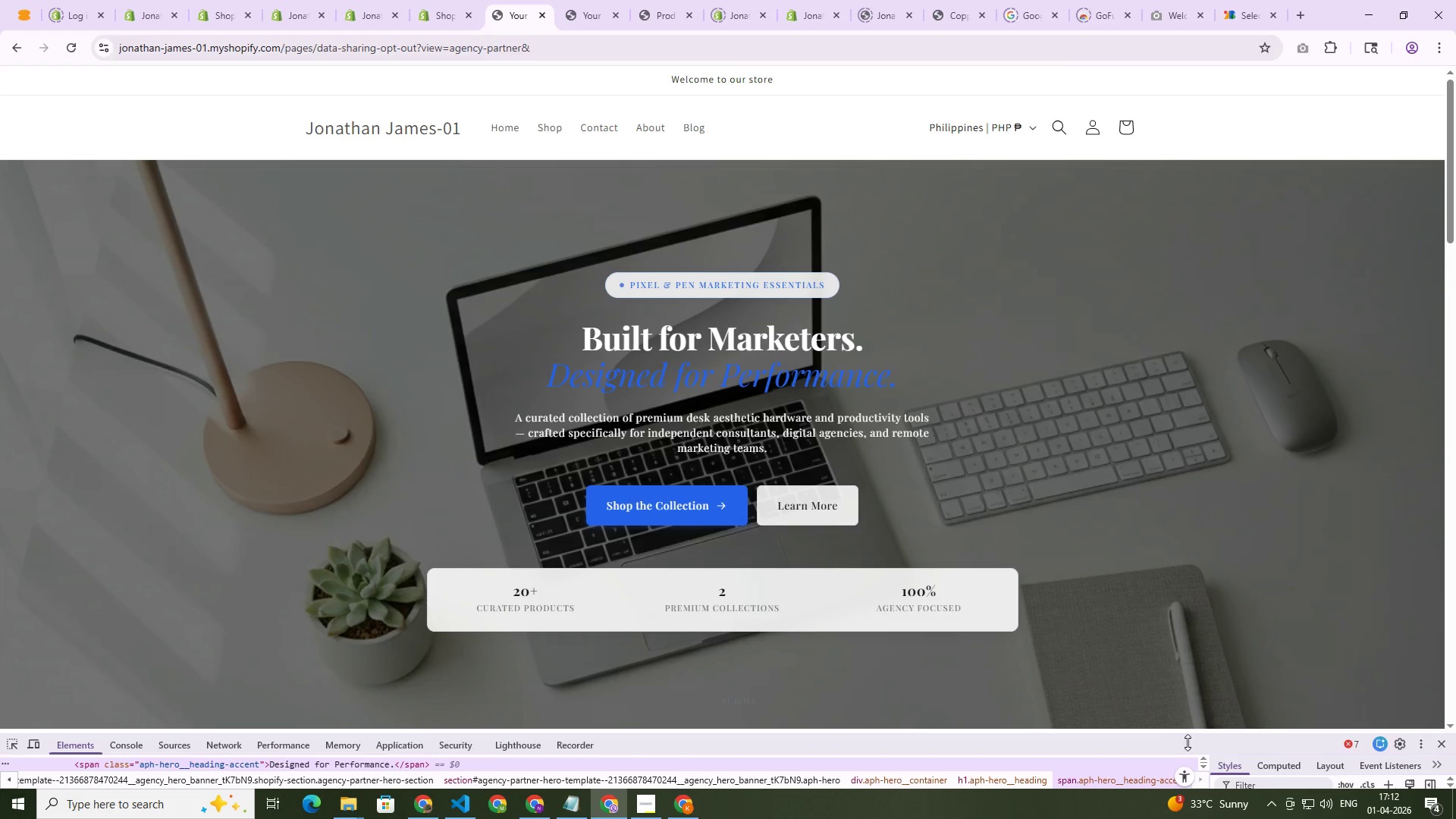 
left_click_drag(start_coordinate=[1191, 734], to_coordinate=[1183, 516])
 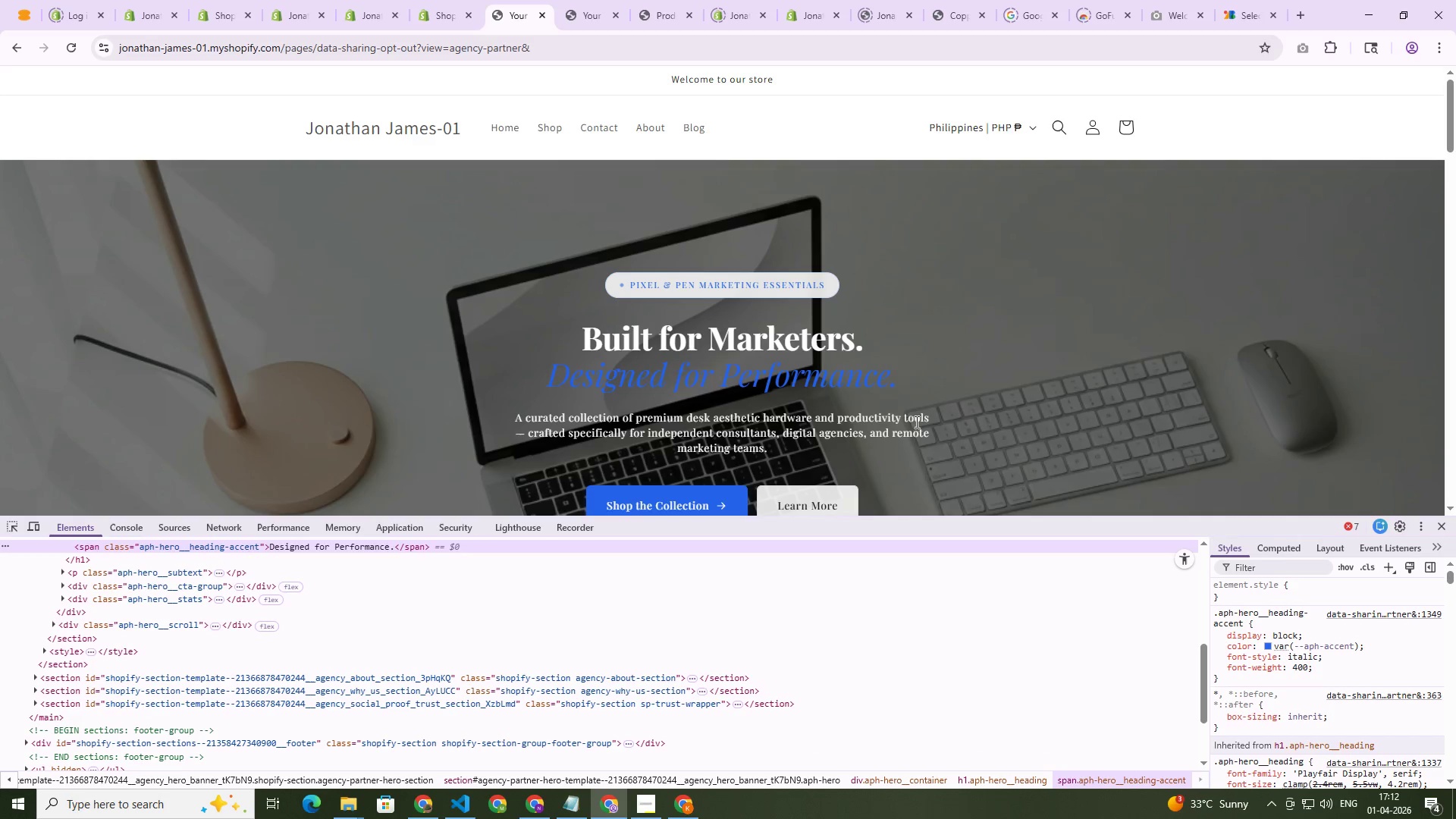 
left_click([431, 0])
 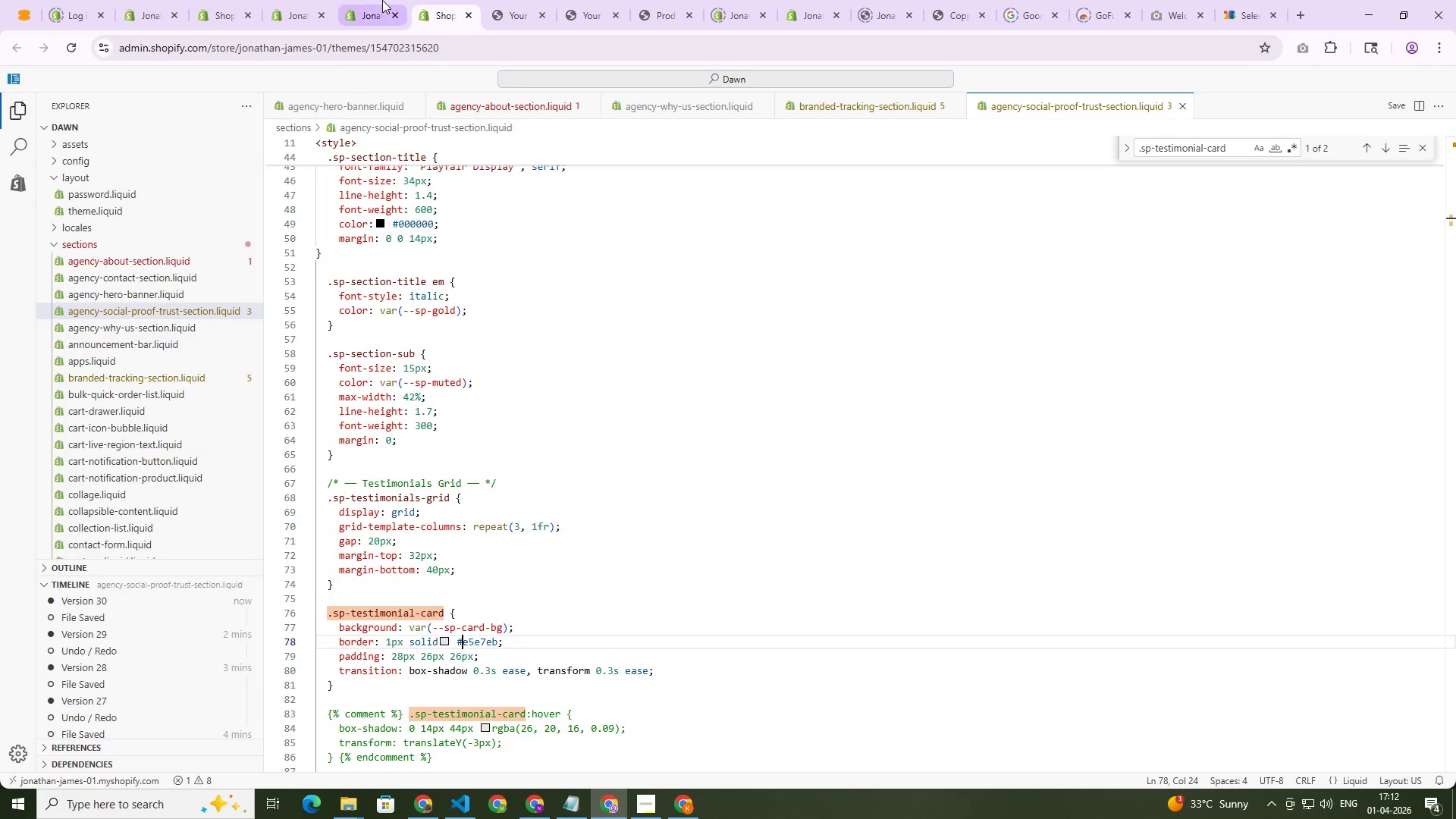 
left_click([382, 0])
 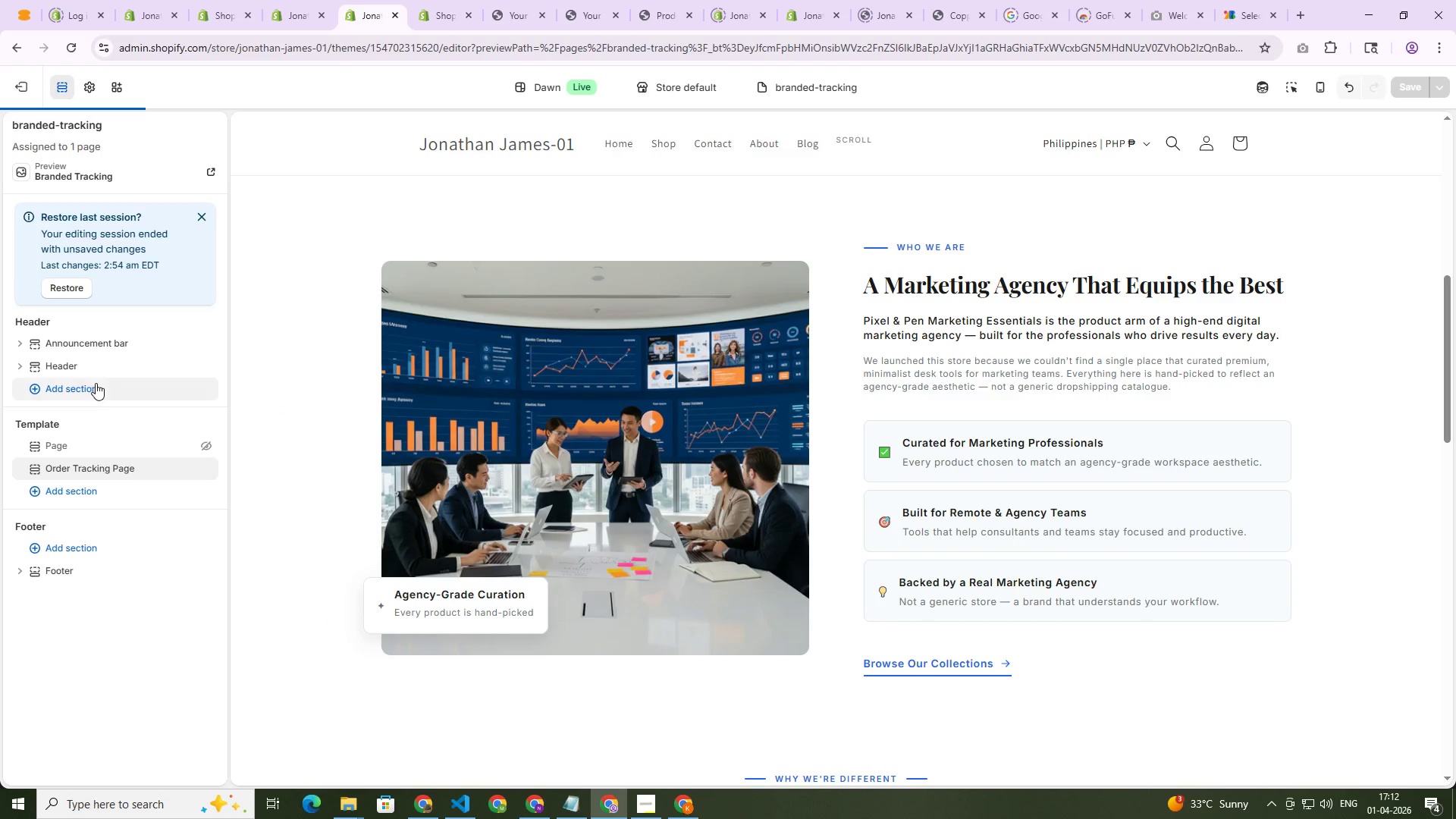 
left_click([87, 375])
 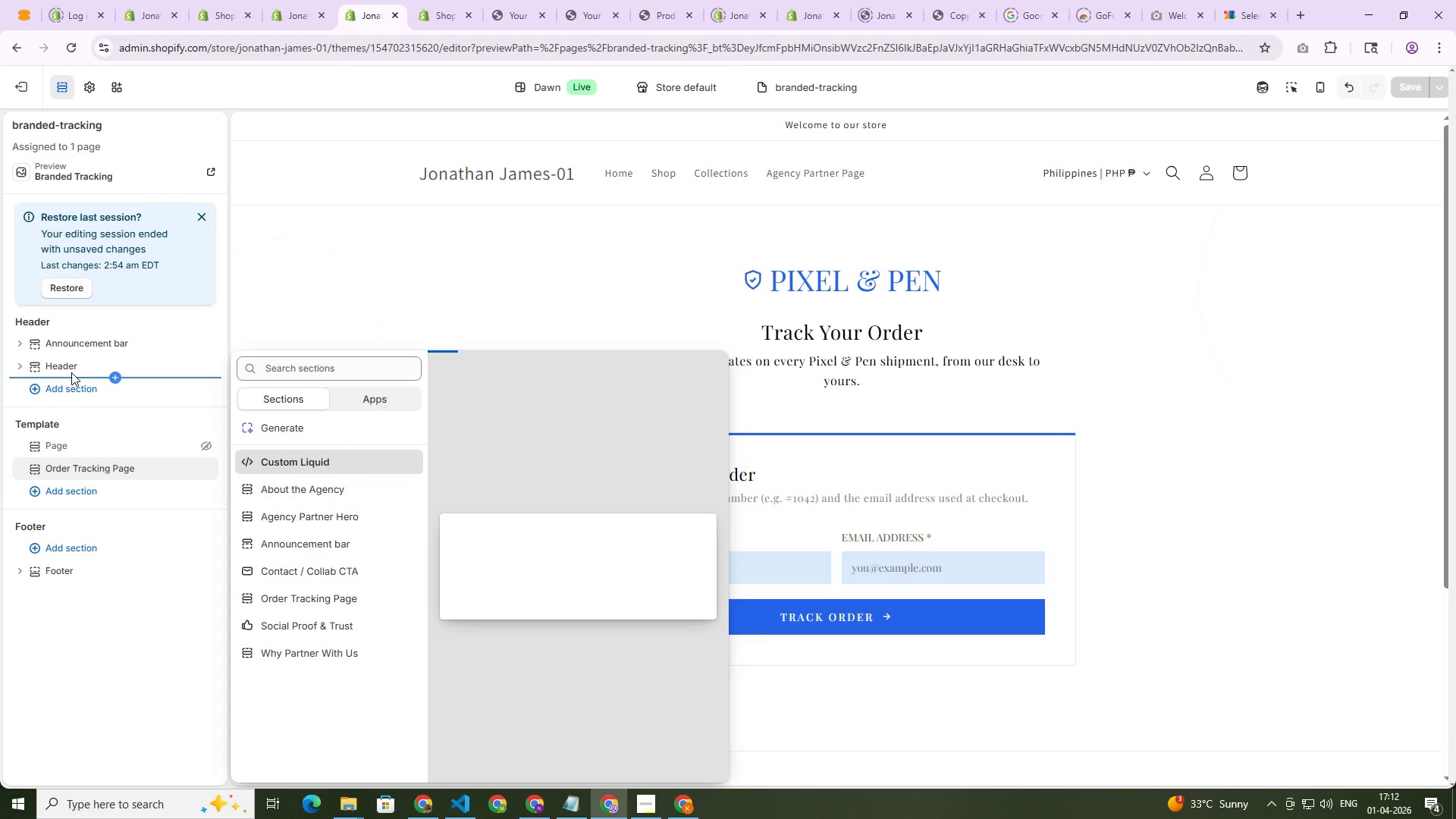 
double_click([72, 367])
 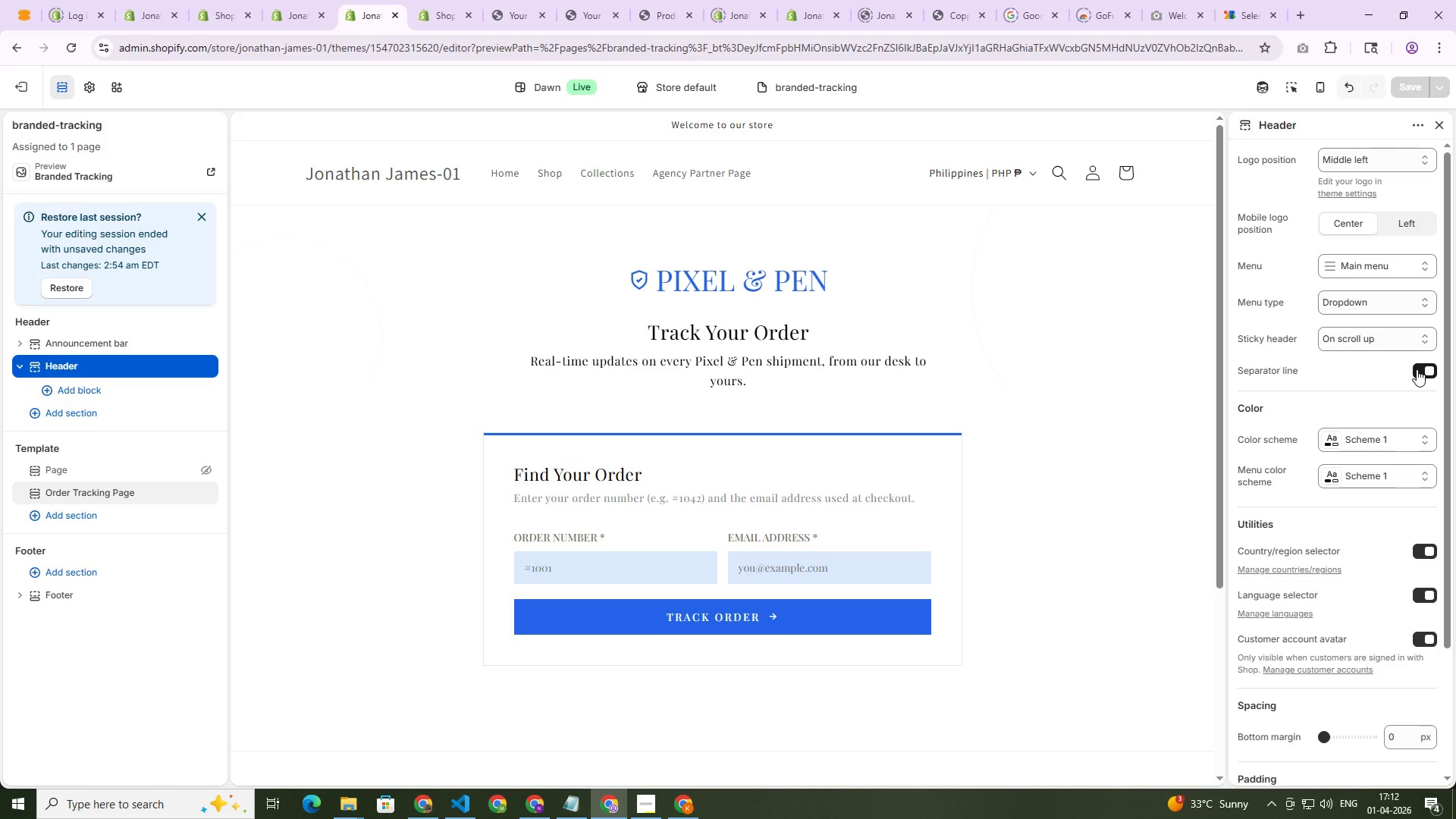 
wait(7.12)
 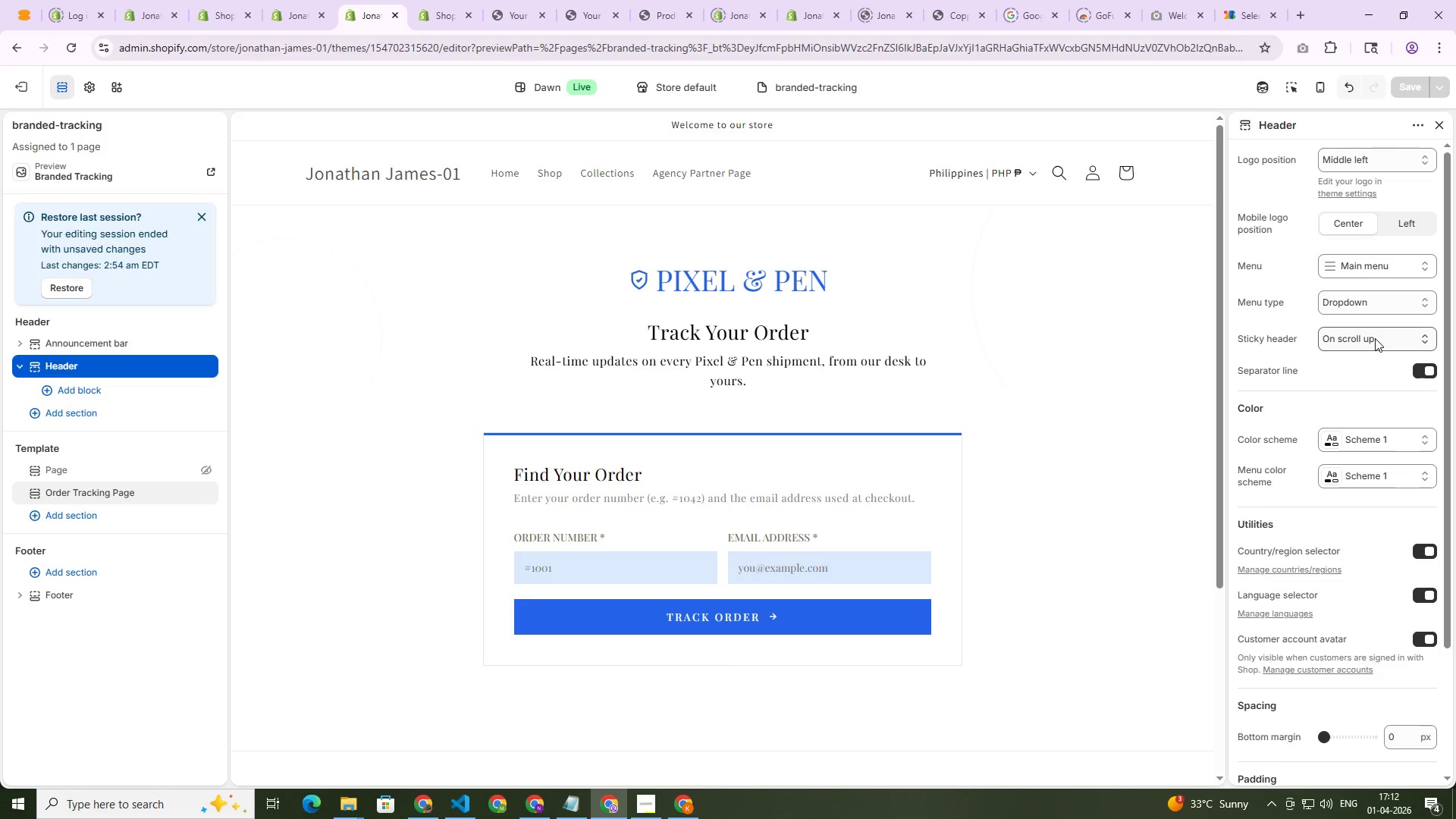 
left_click([1425, 548])
 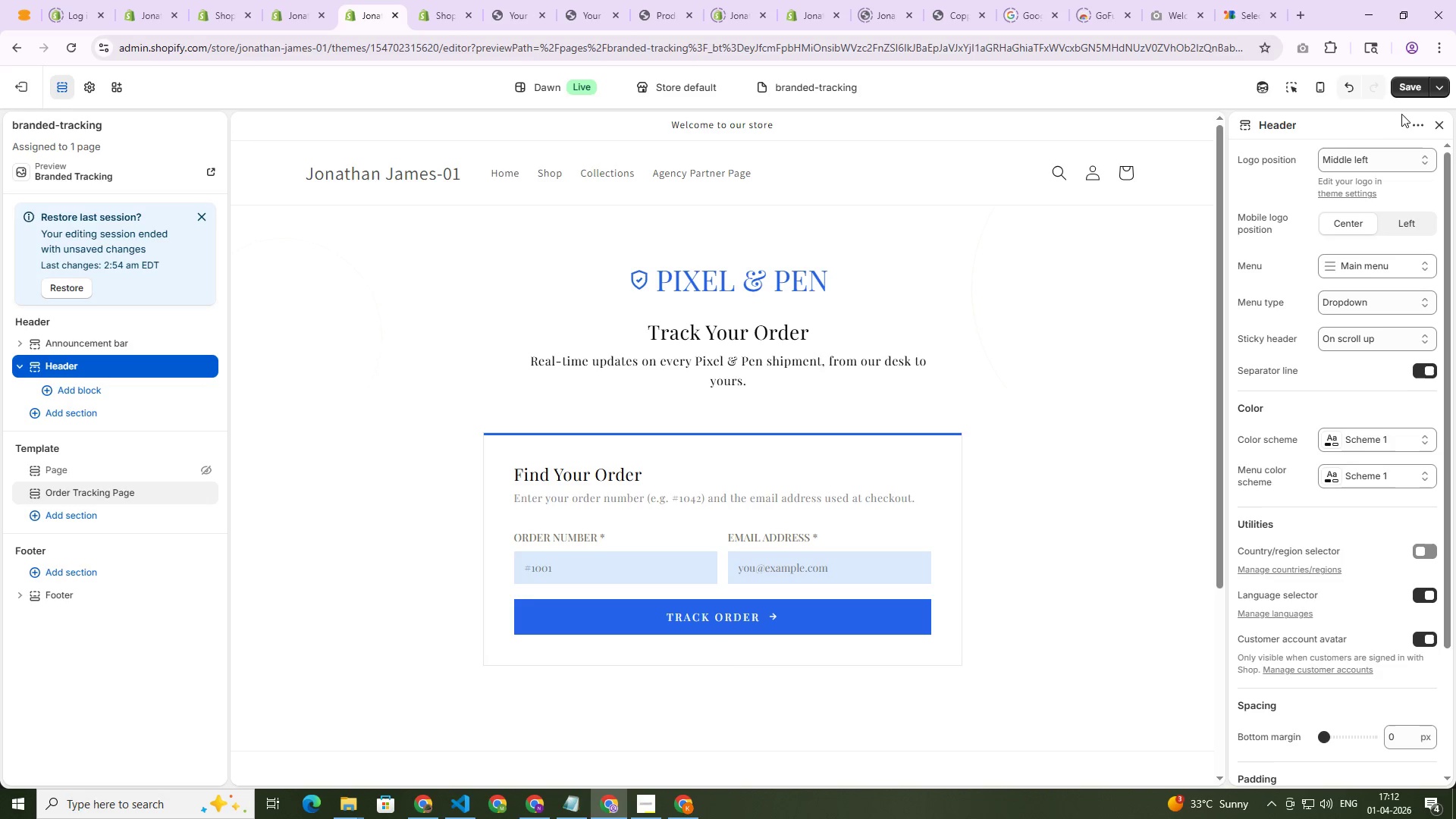 
left_click([1414, 86])
 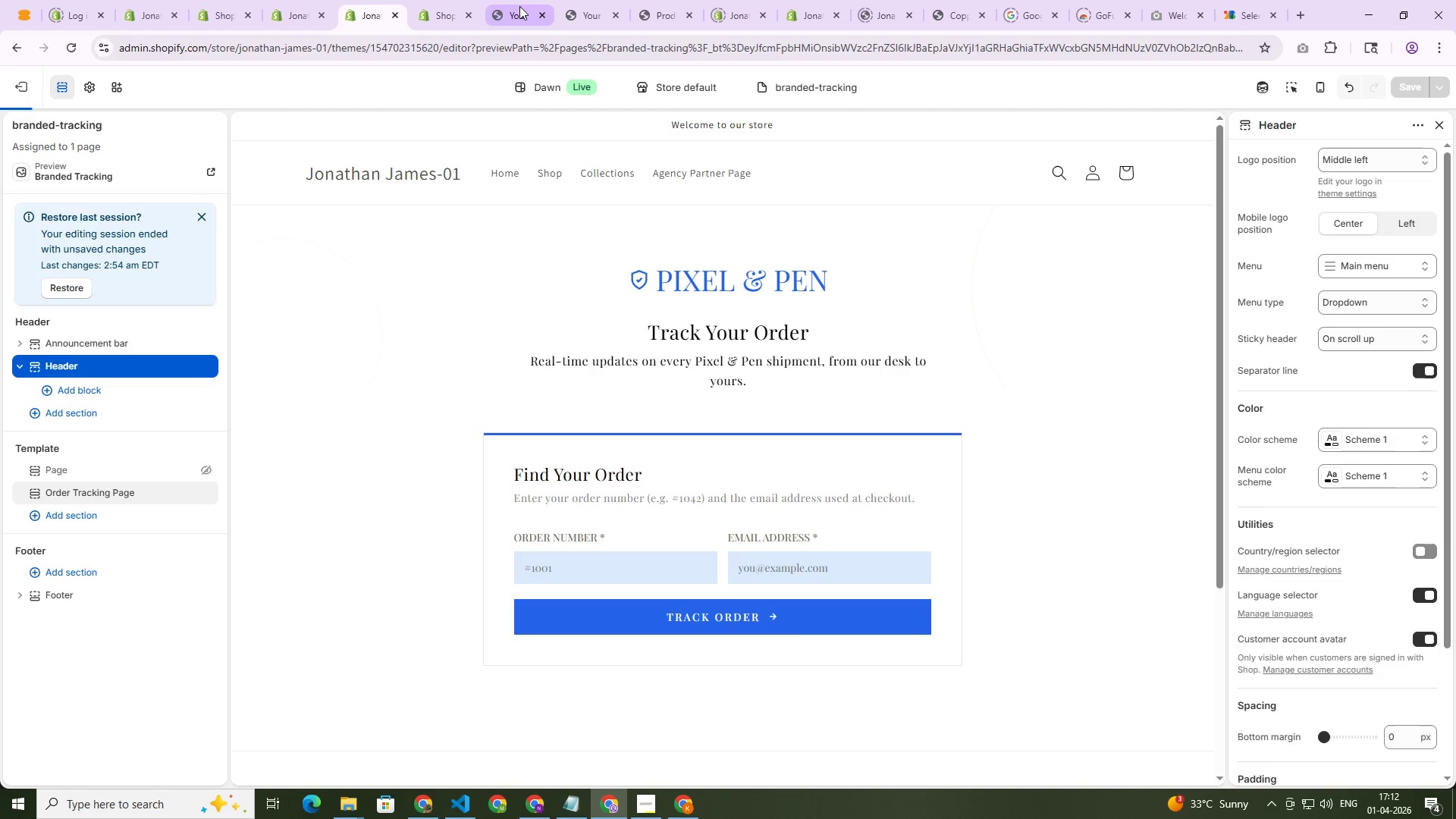 
left_click([519, 6])
 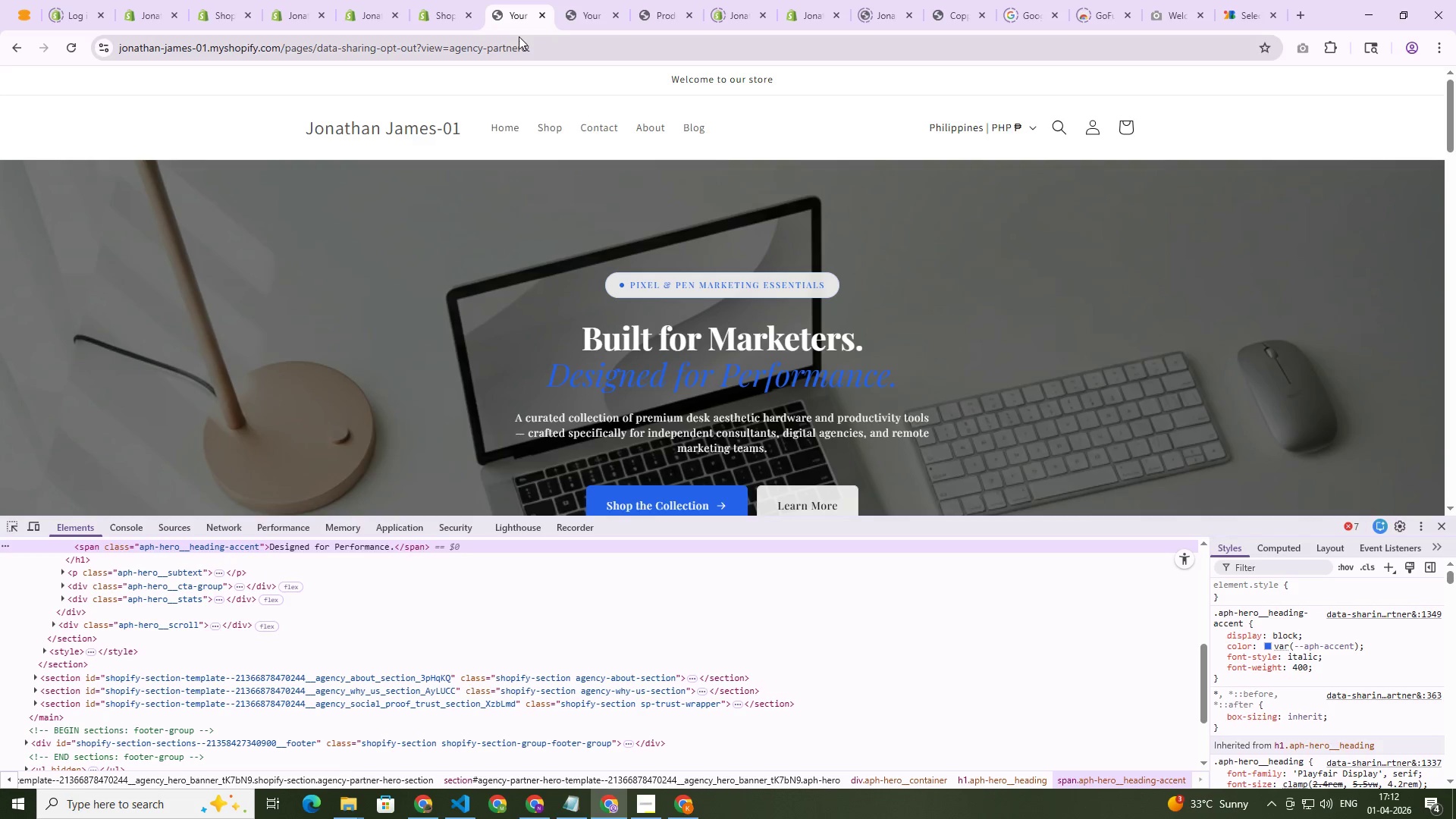 
key(Control+Shift+C)
 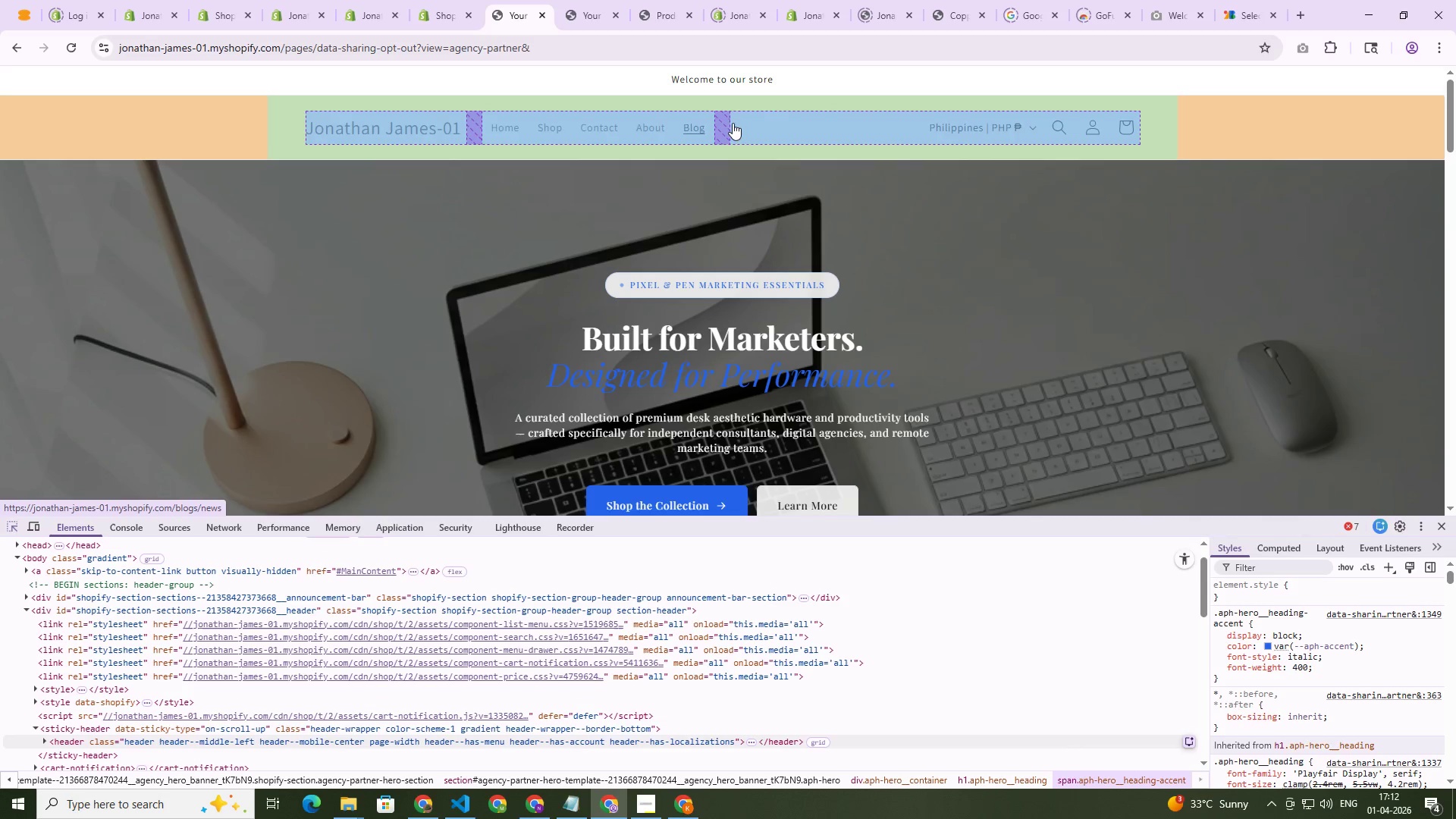 
key(Control+Shift+R)
 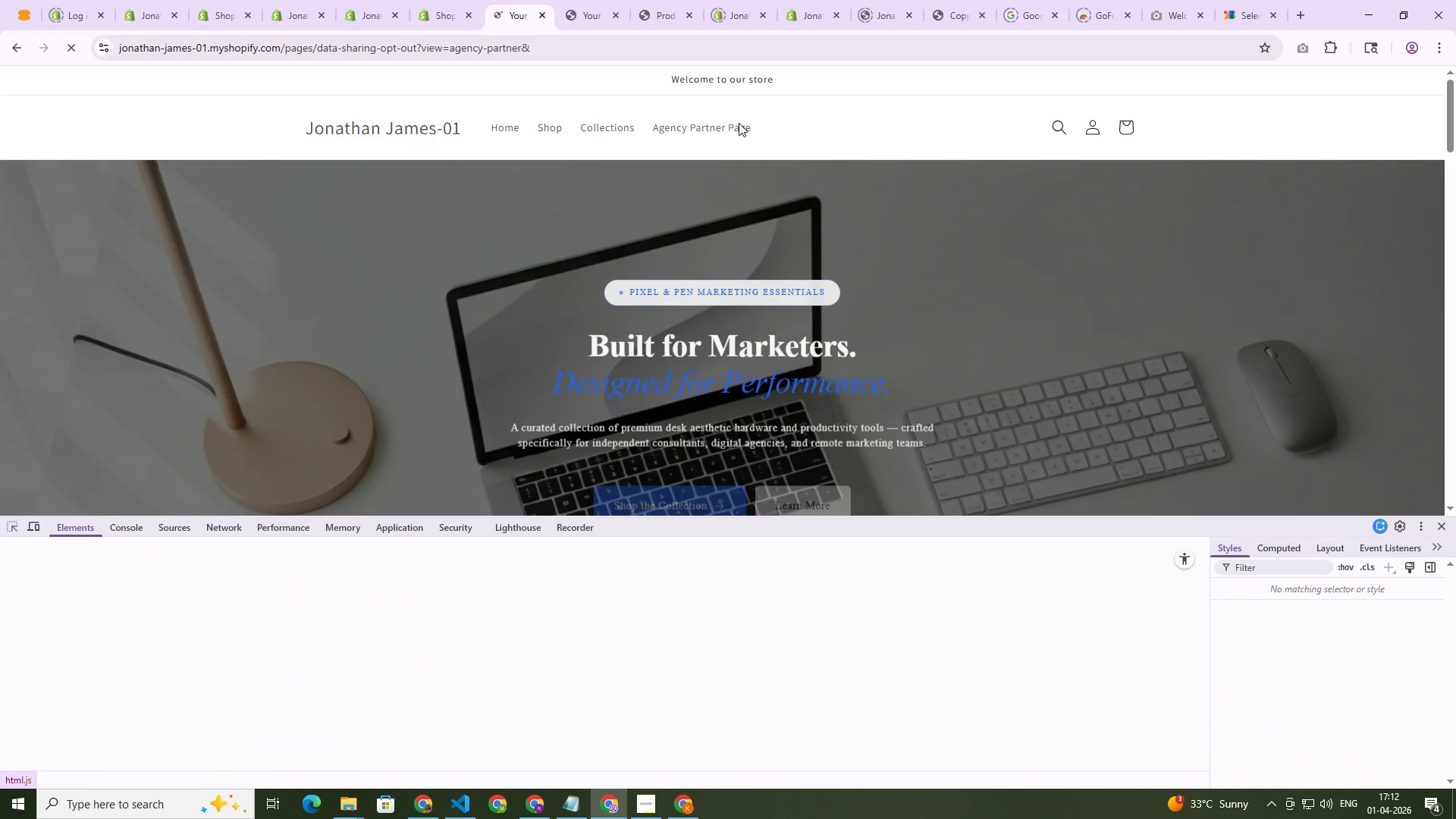 
key(Control+Shift+C)
 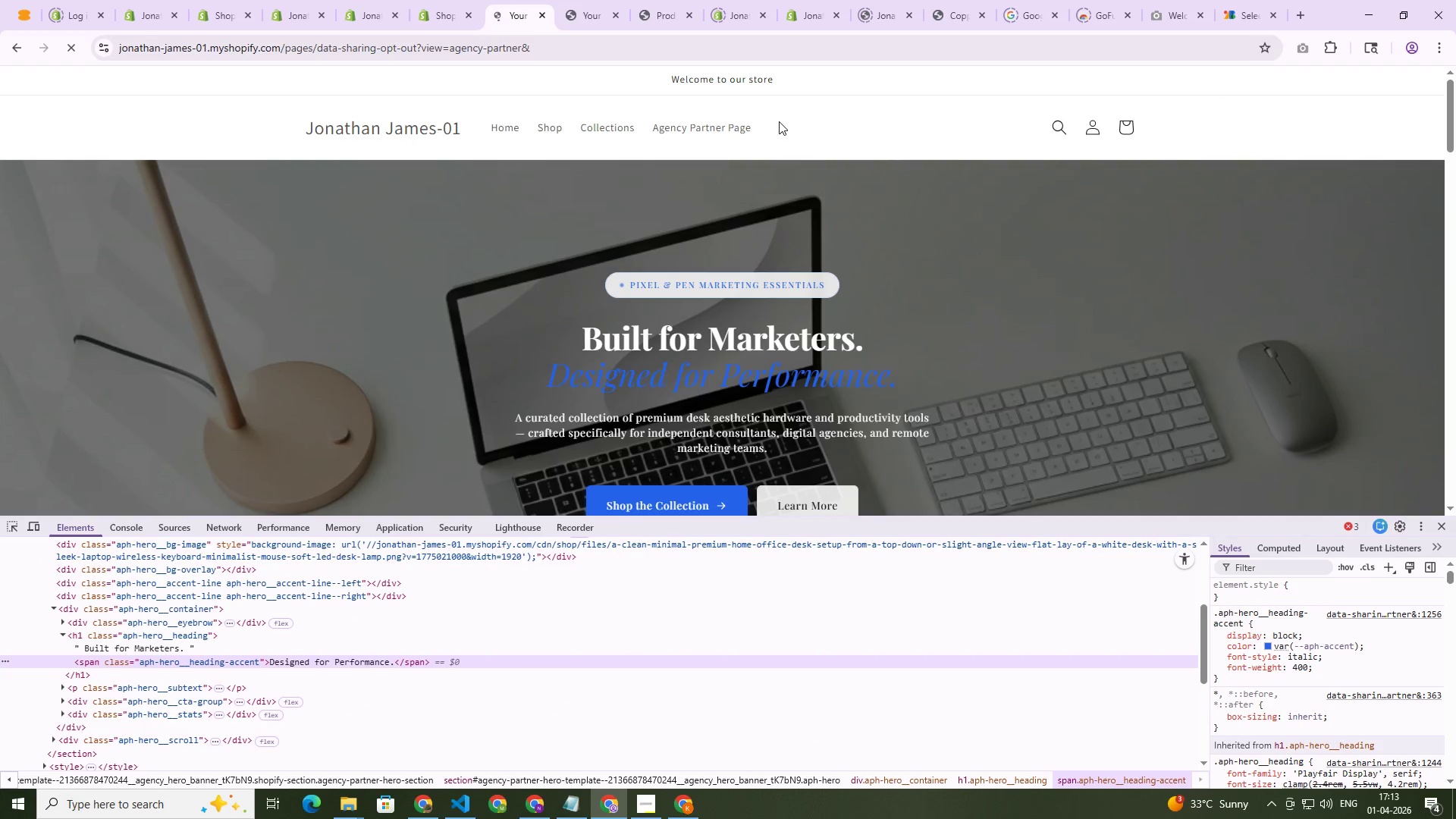 
key(Control+Shift+C)
 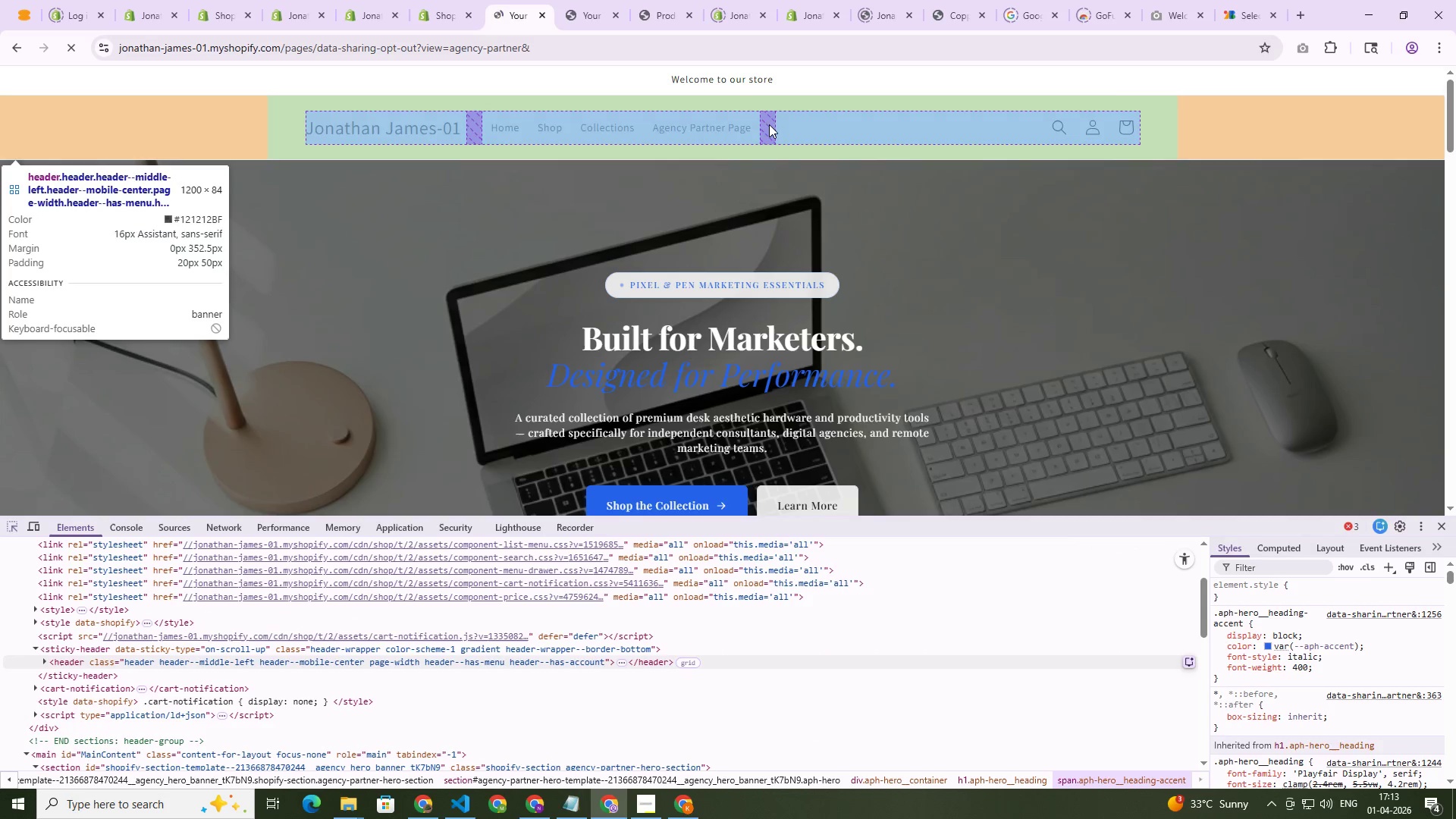 
left_click([769, 124])
 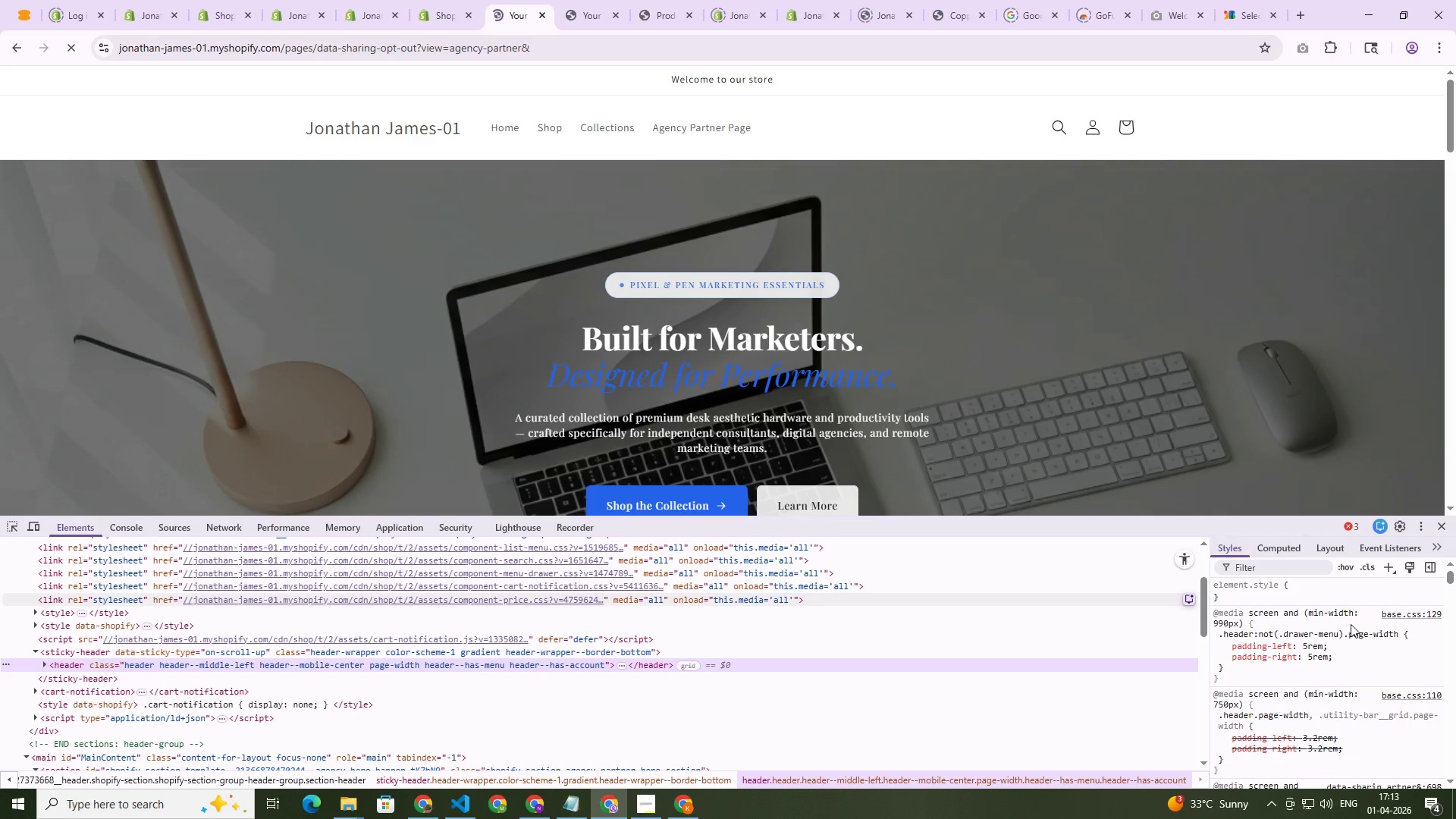 
scroll: coordinate [1316, 698], scroll_direction: down, amount: 5.0
 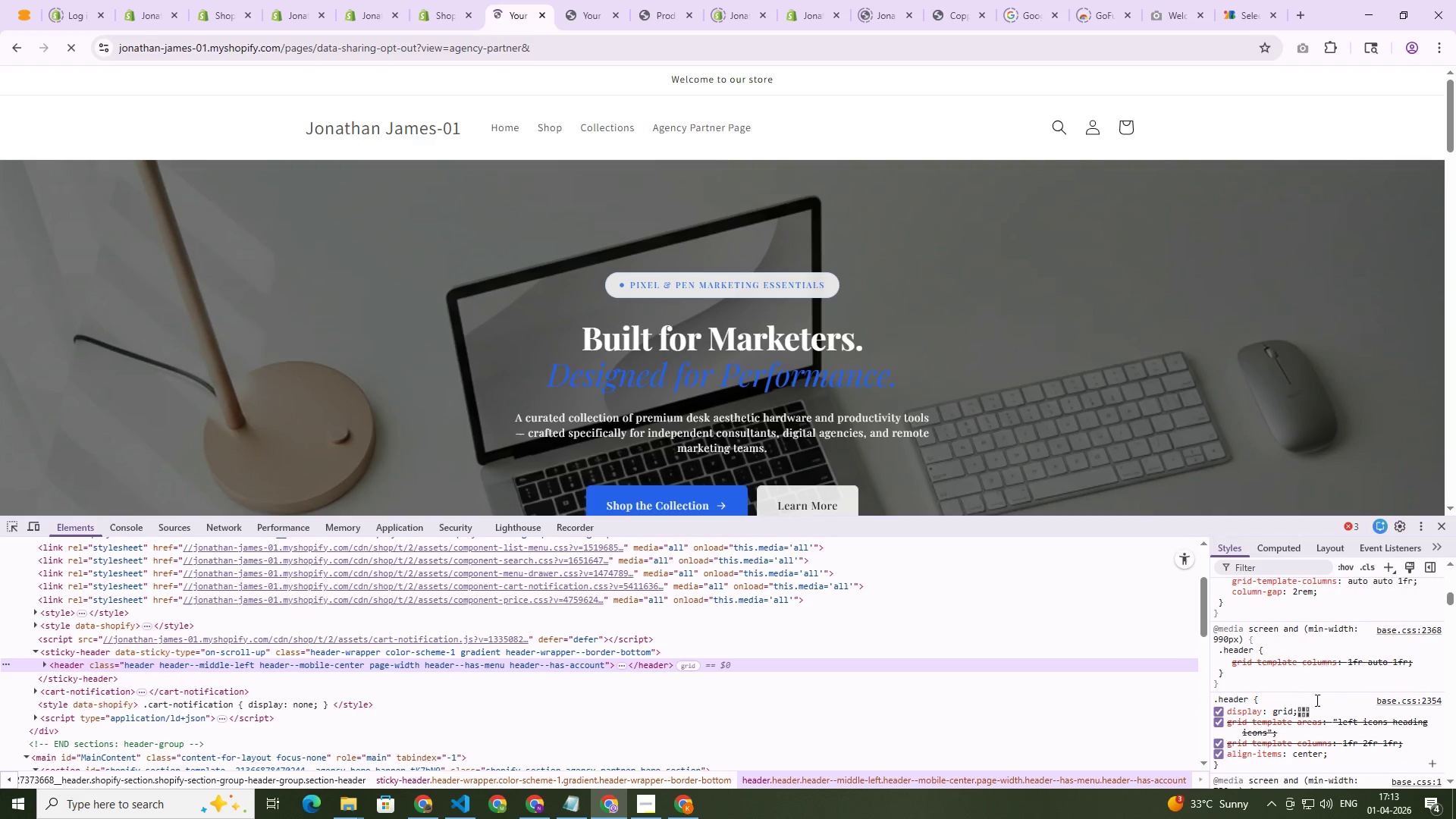 
scroll: coordinate [1316, 700], scroll_direction: none, amount: 0.0
 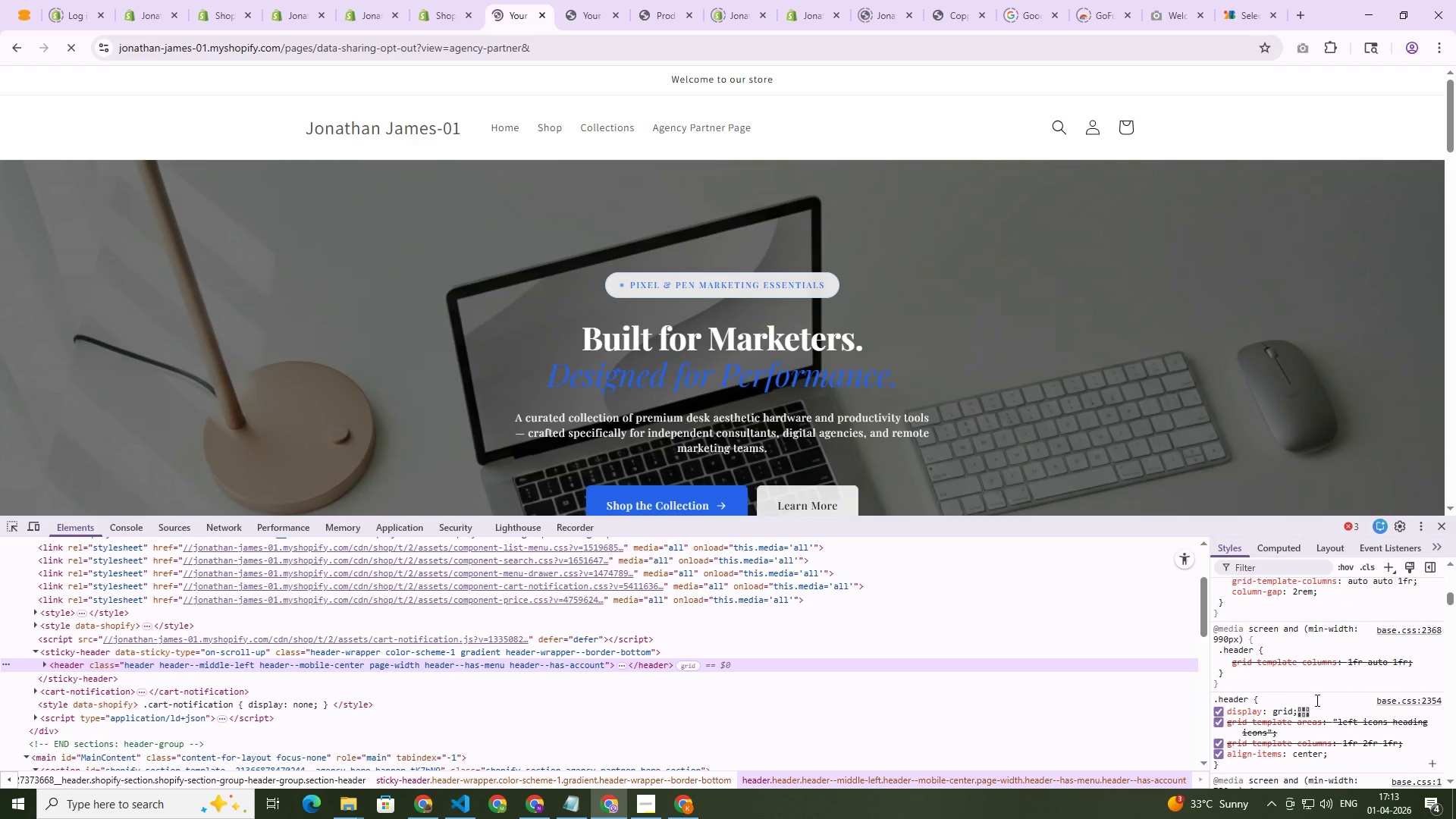 
scroll: coordinate [1316, 700], scroll_direction: up, amount: 1.0
 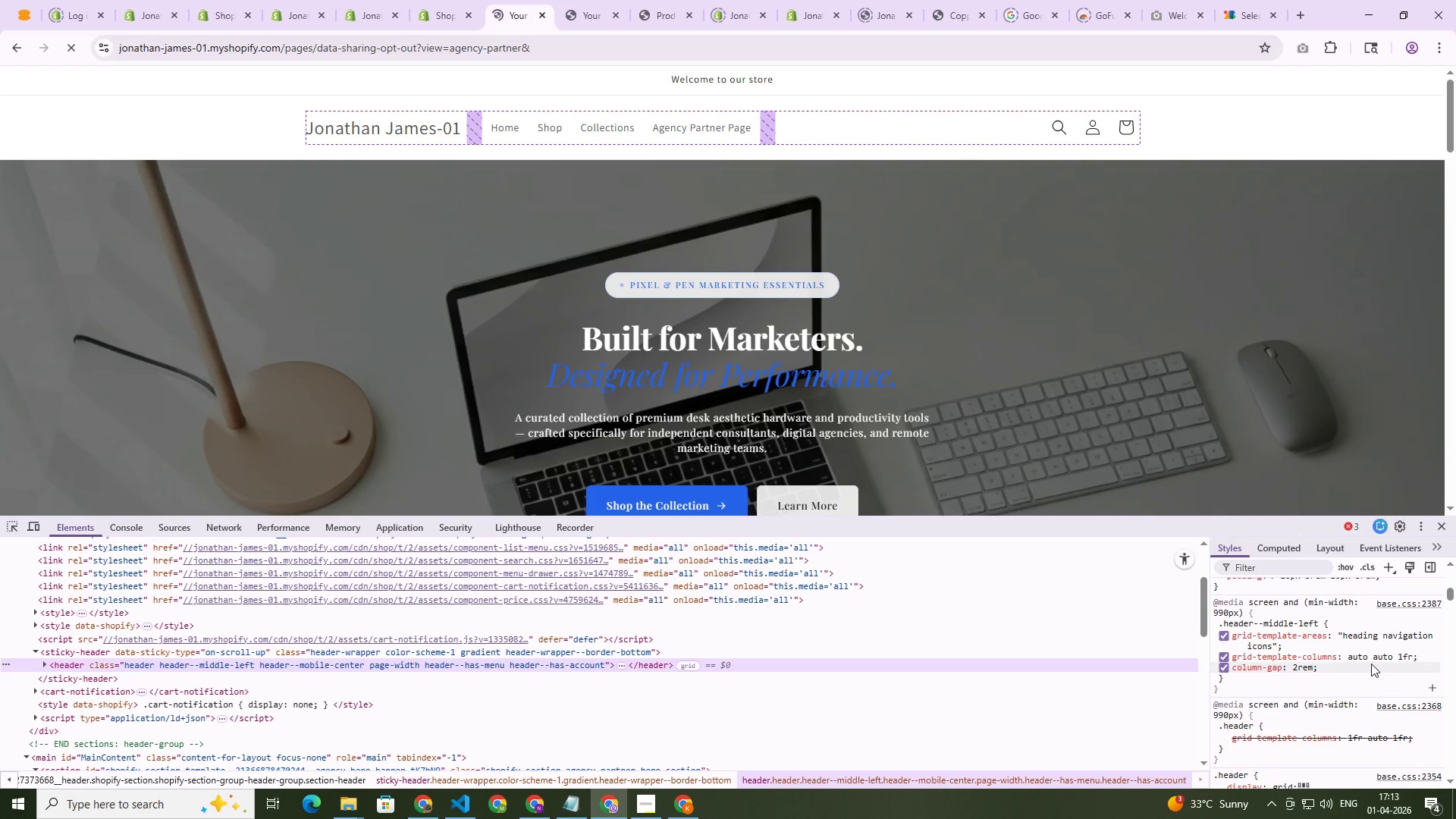 
left_click([1374, 658])
 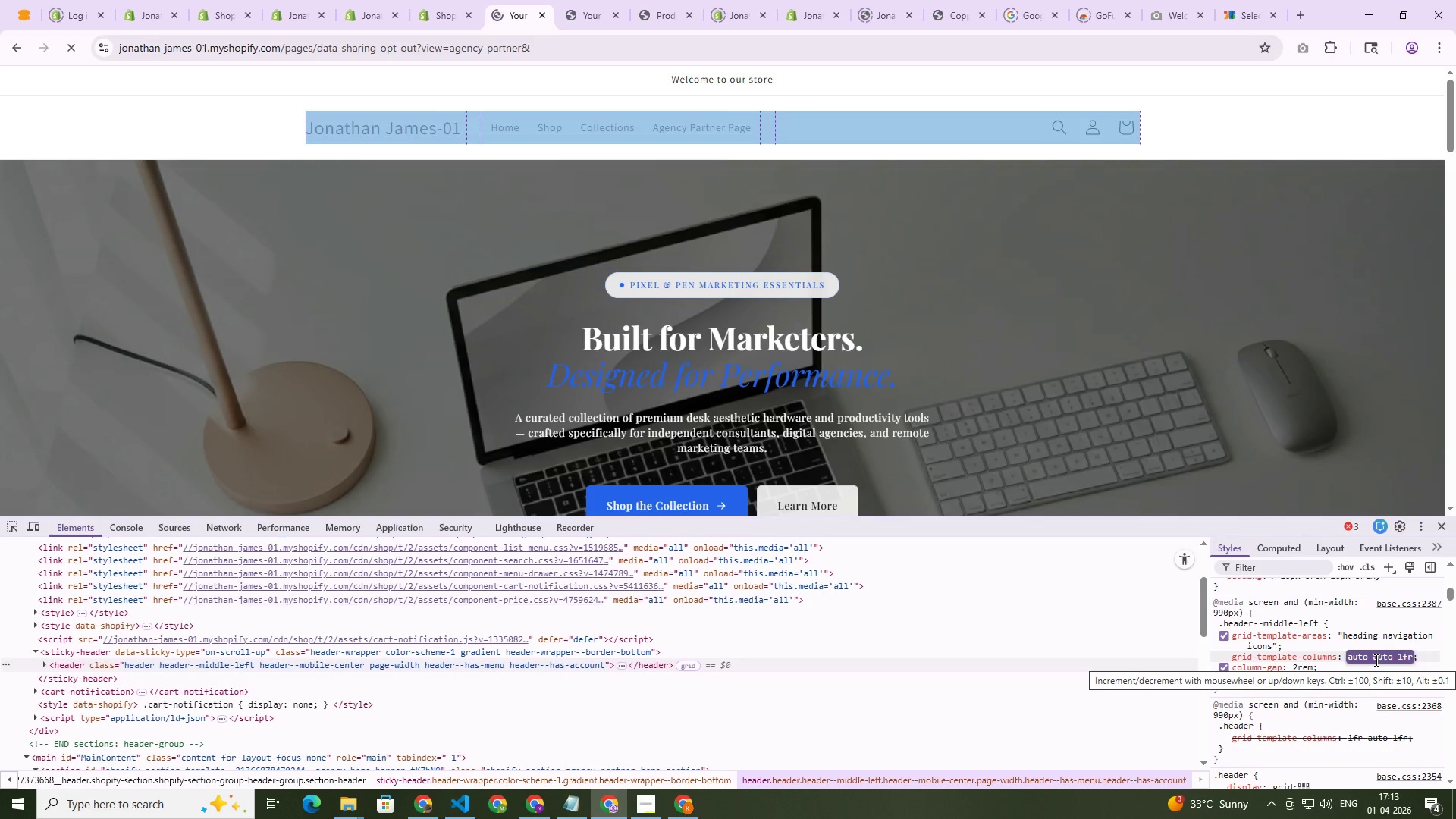 
type(1fr auto 1fr)
 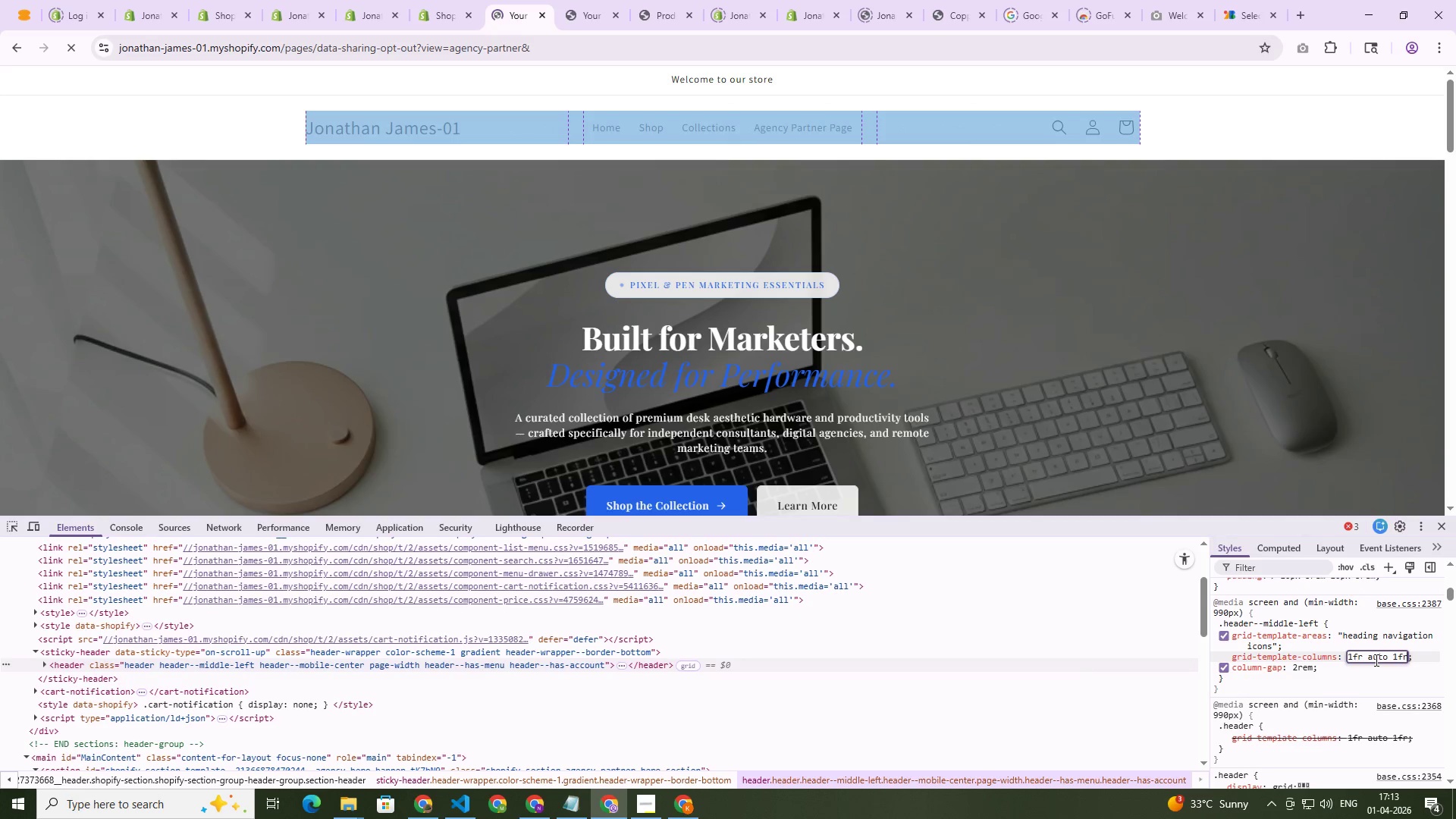 
key(Enter)
 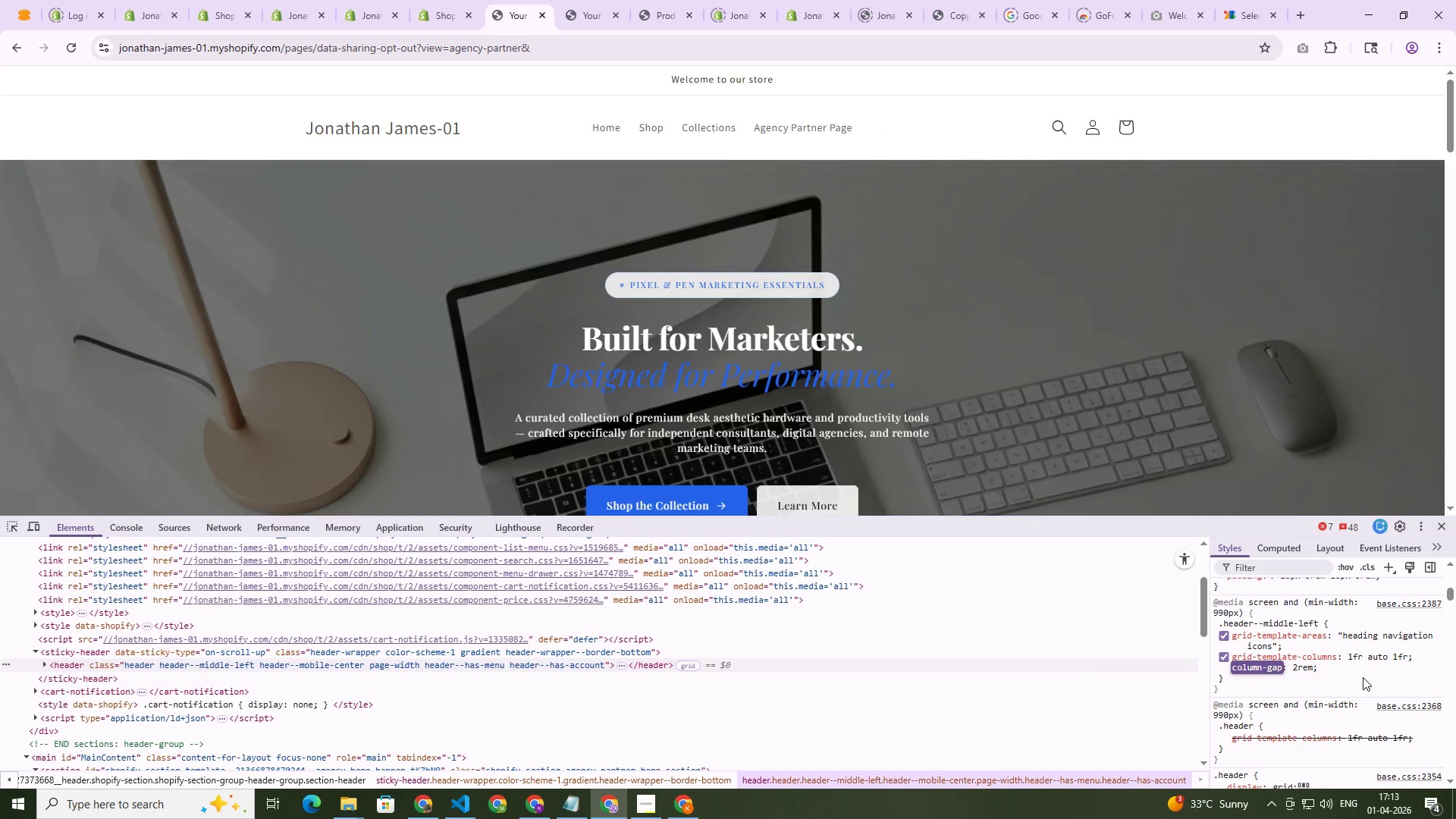 
left_click_drag(start_coordinate=[1423, 651], to_coordinate=[1421, 654])
 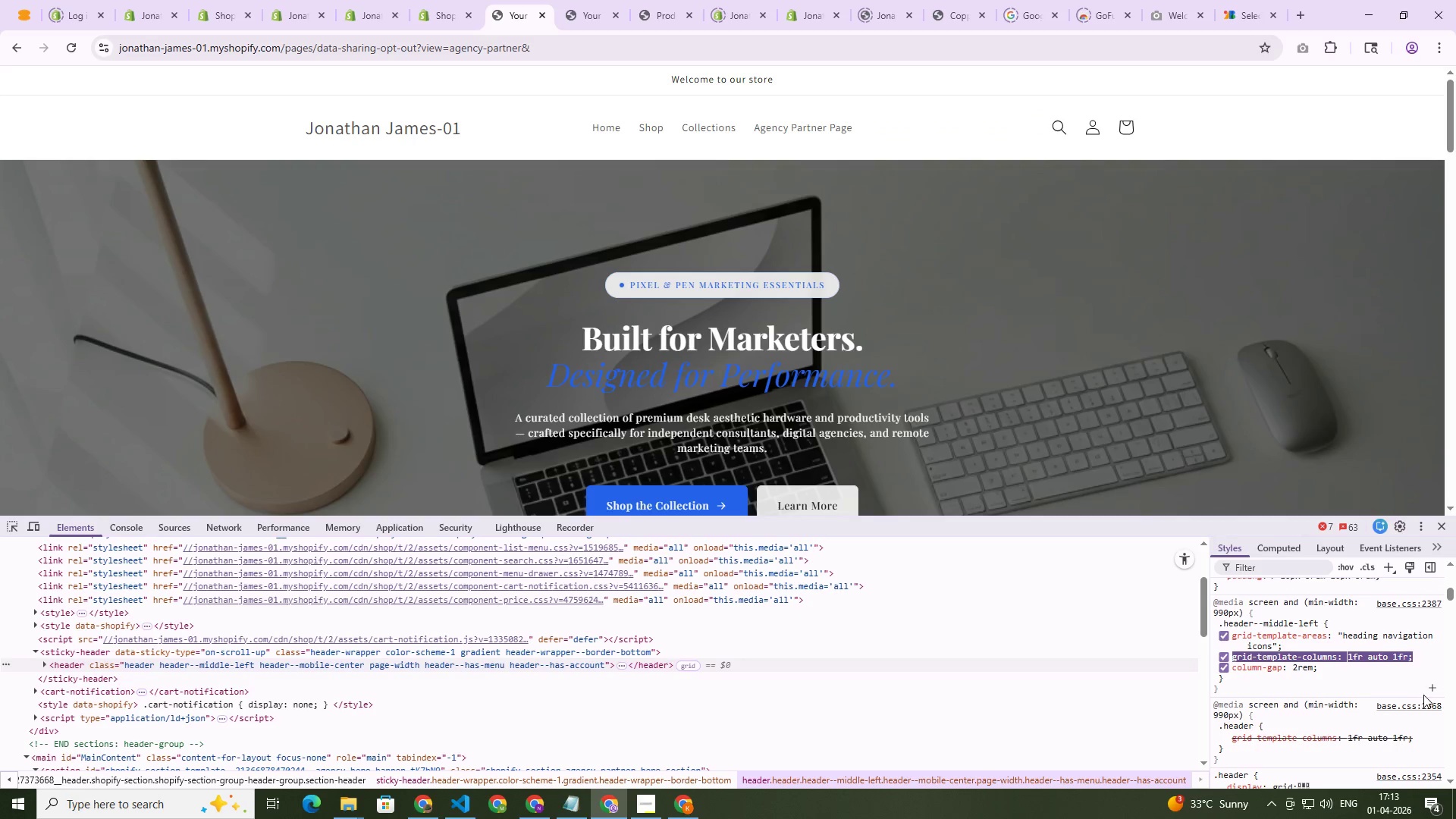 
hold_key(key=ControlLeft, duration=1.5)
 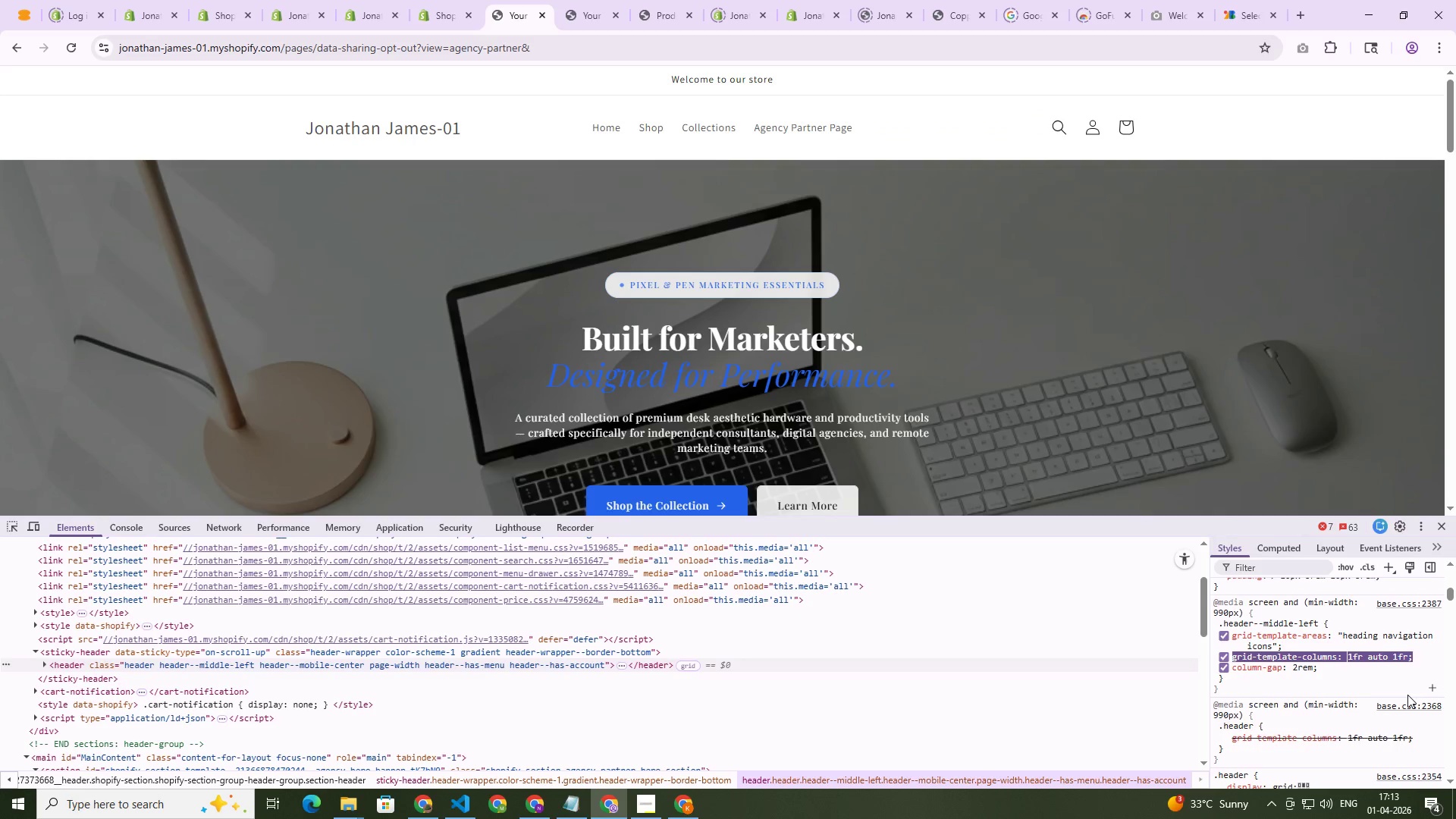 
hold_key(key=ControlLeft, duration=1.09)
 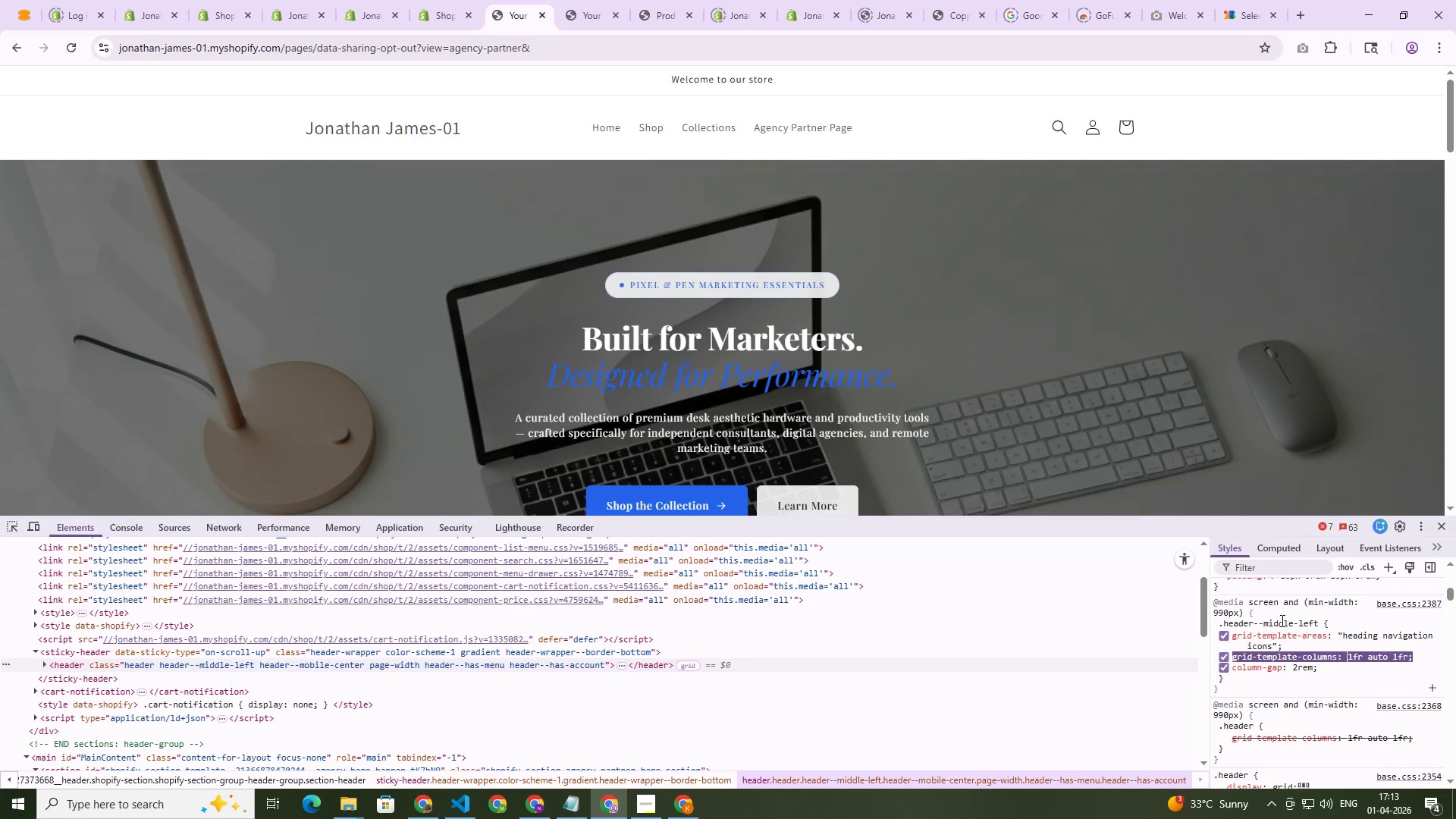 
left_click([1281, 620])
 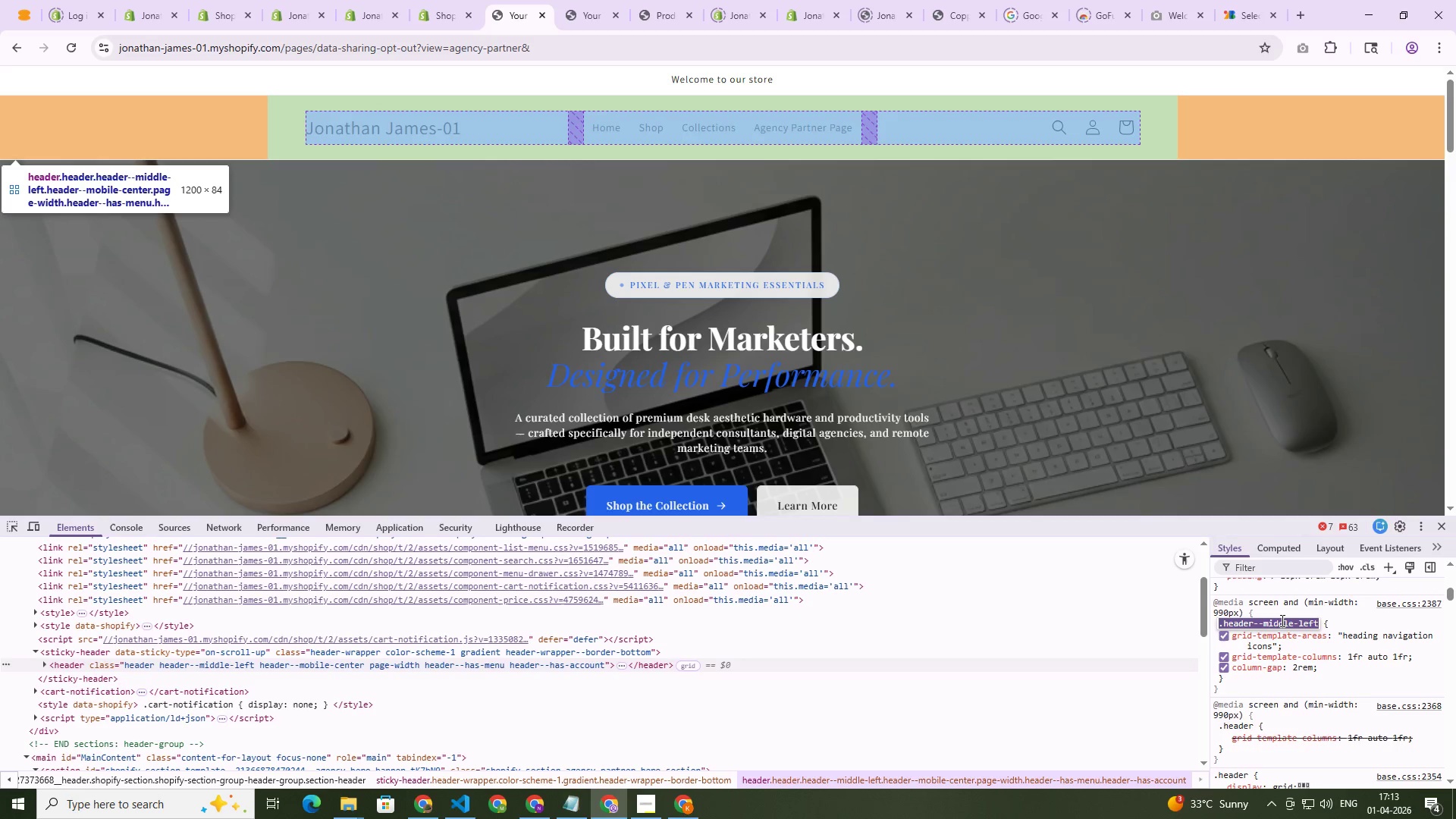 
key(Control+C)
 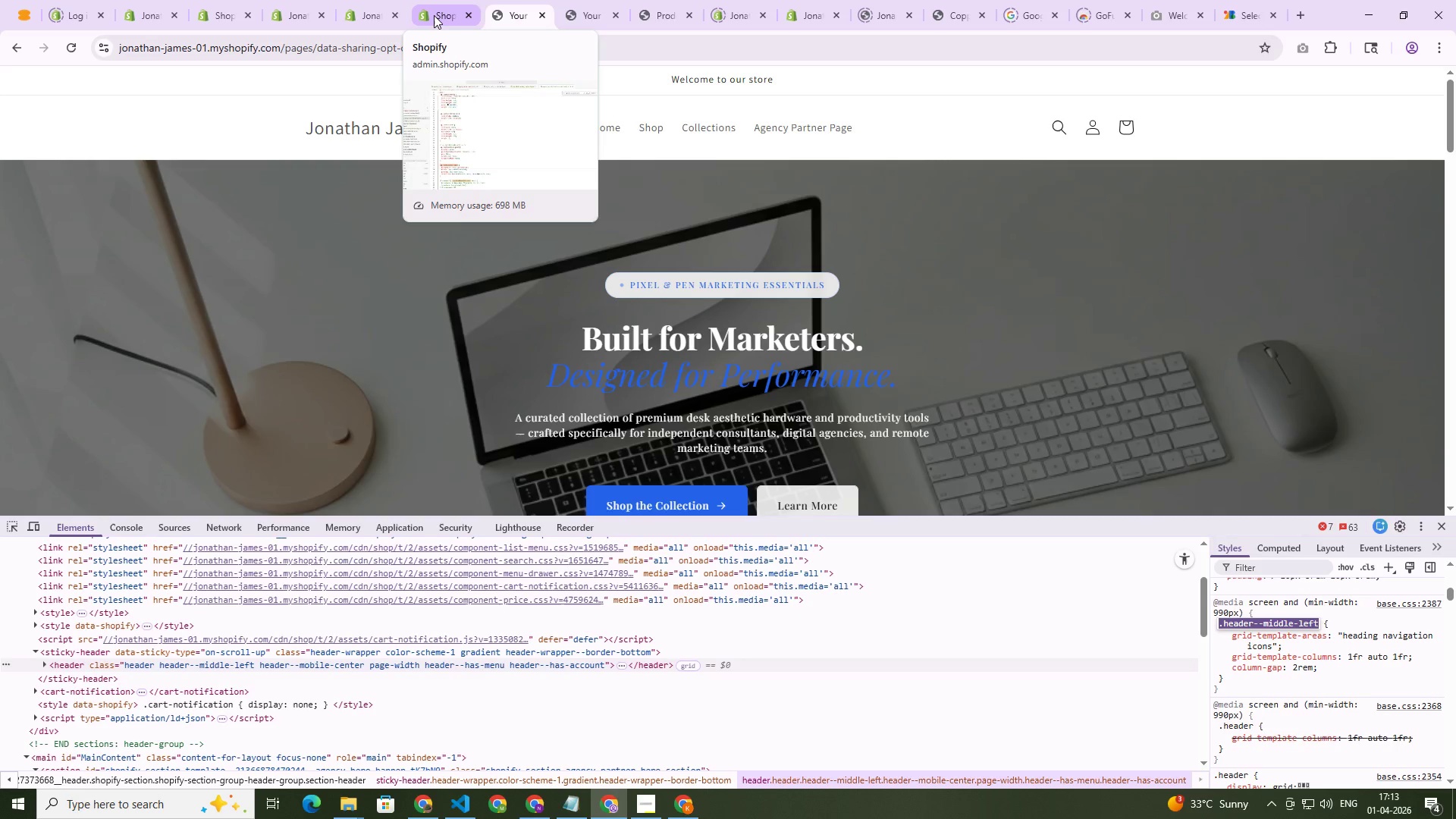 
left_click([434, 15])
 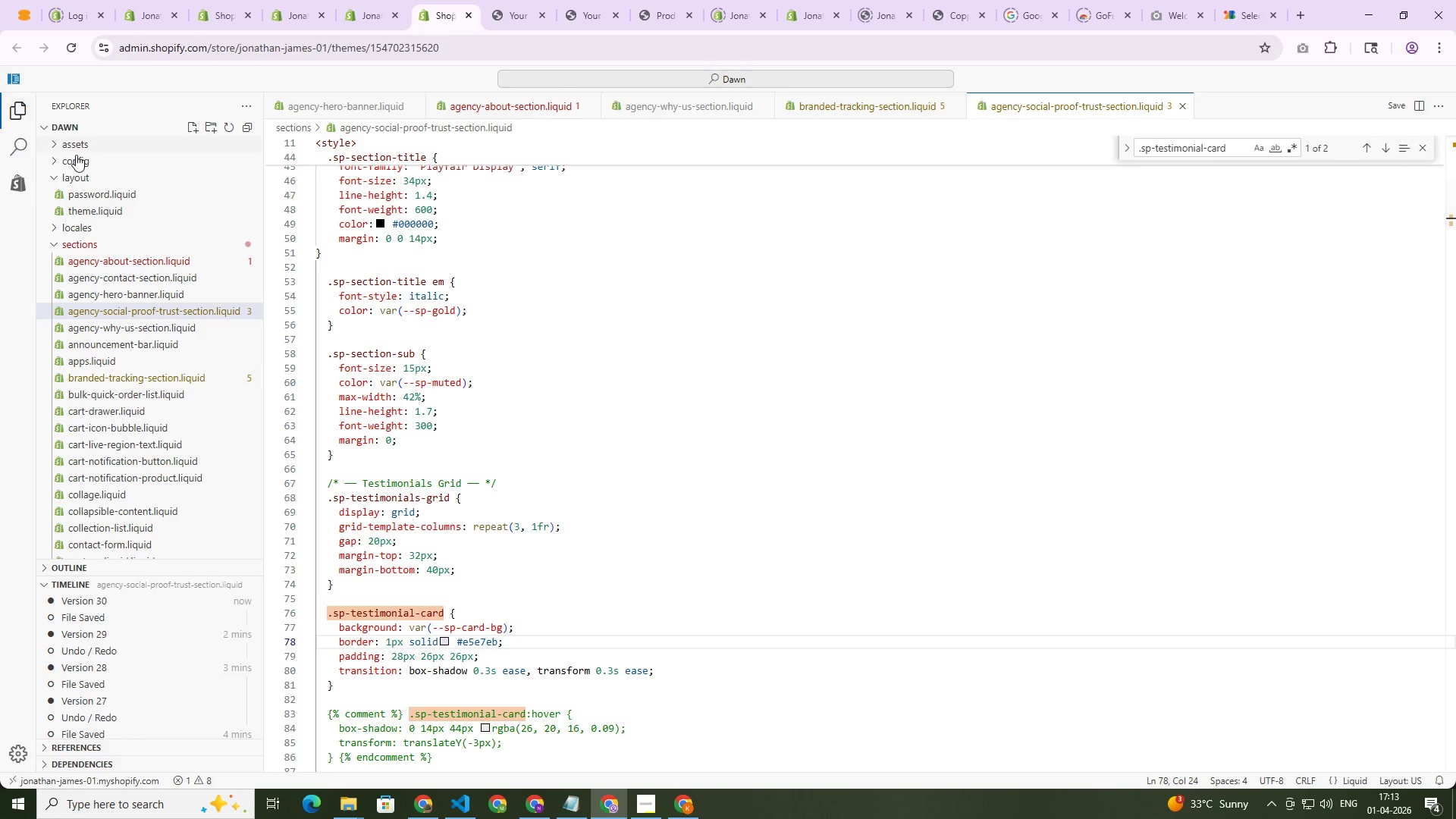 
left_click([26, 149])
 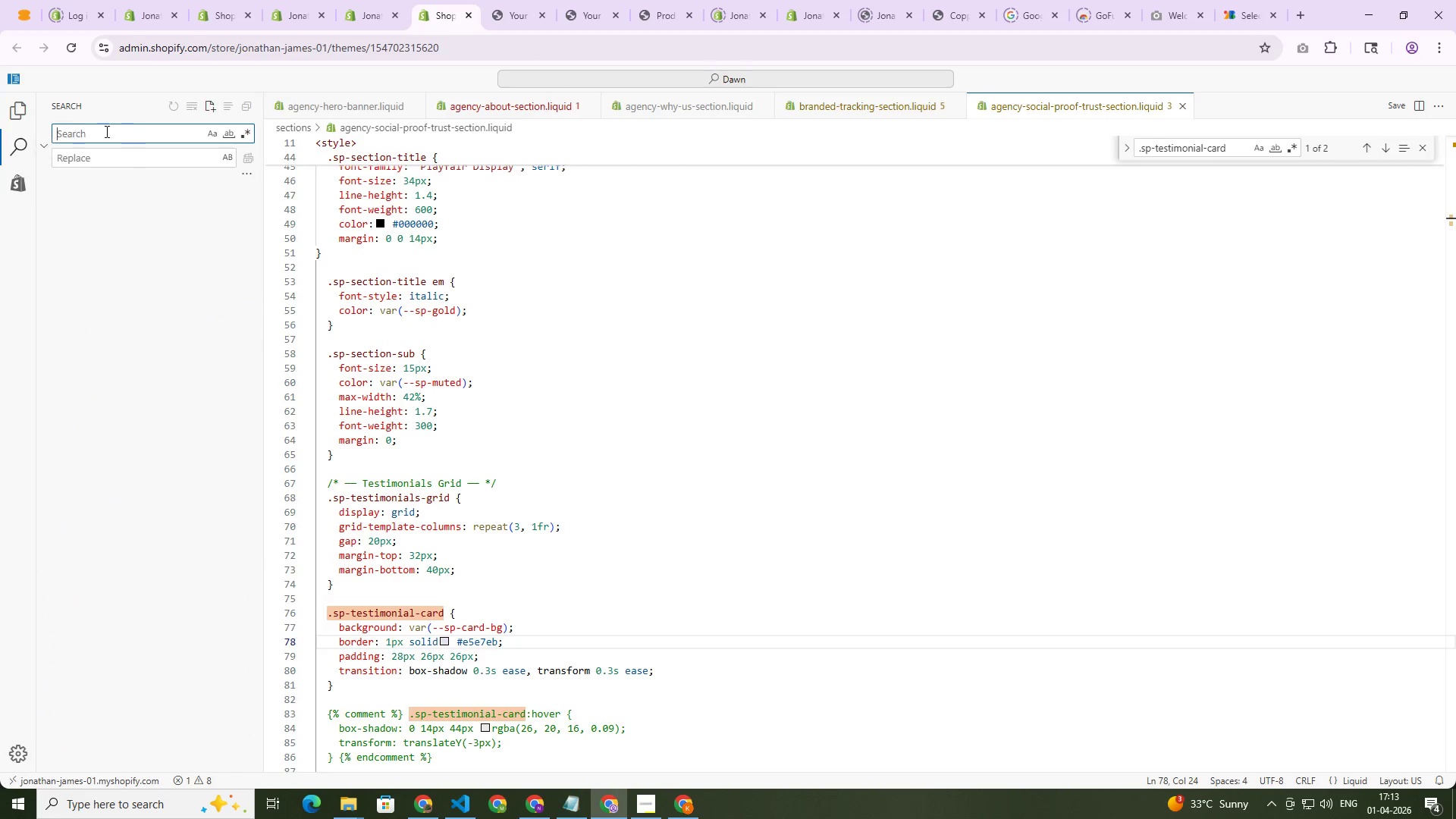 
left_click([105, 131])
 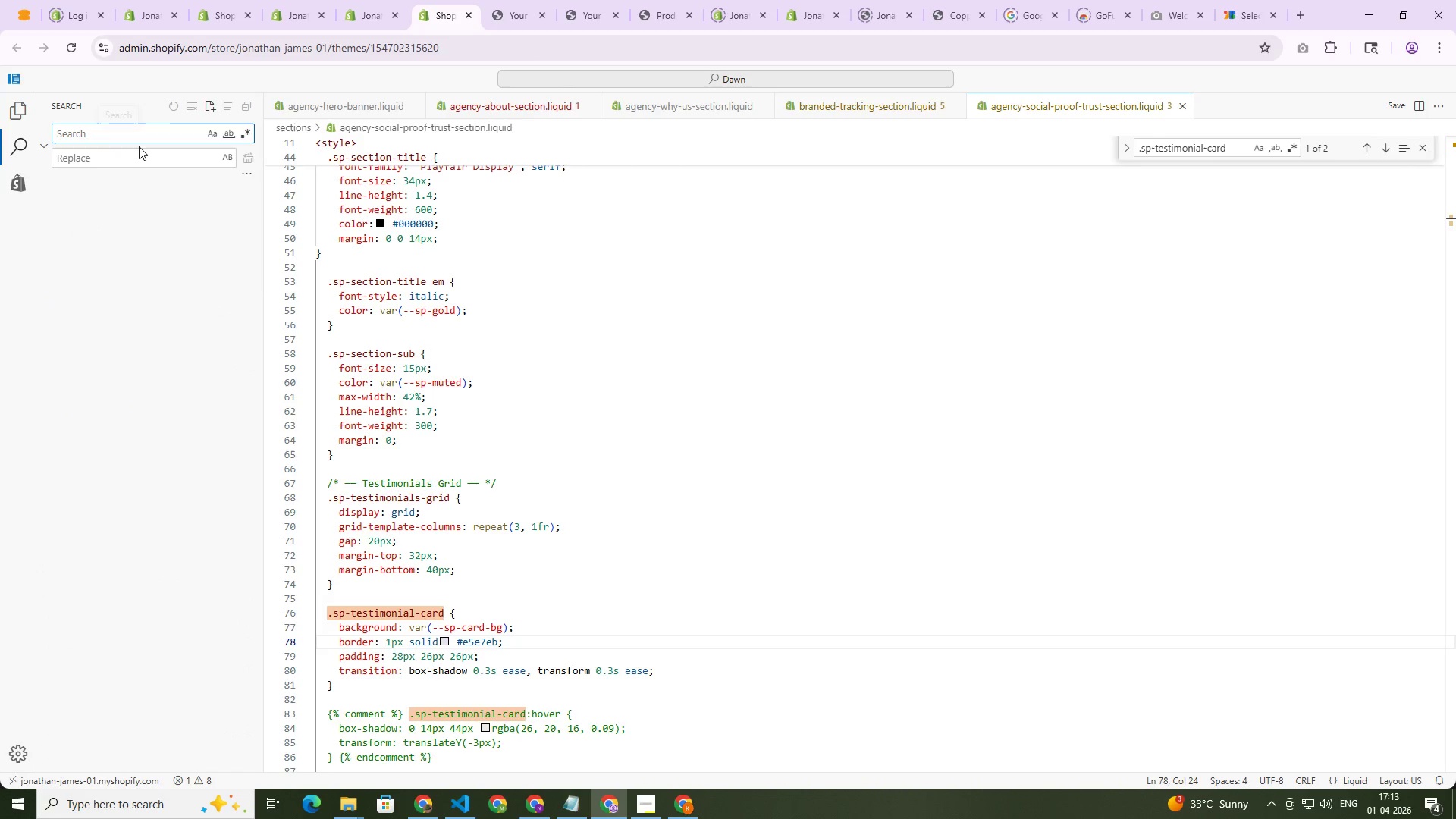 
key(Control+V)
 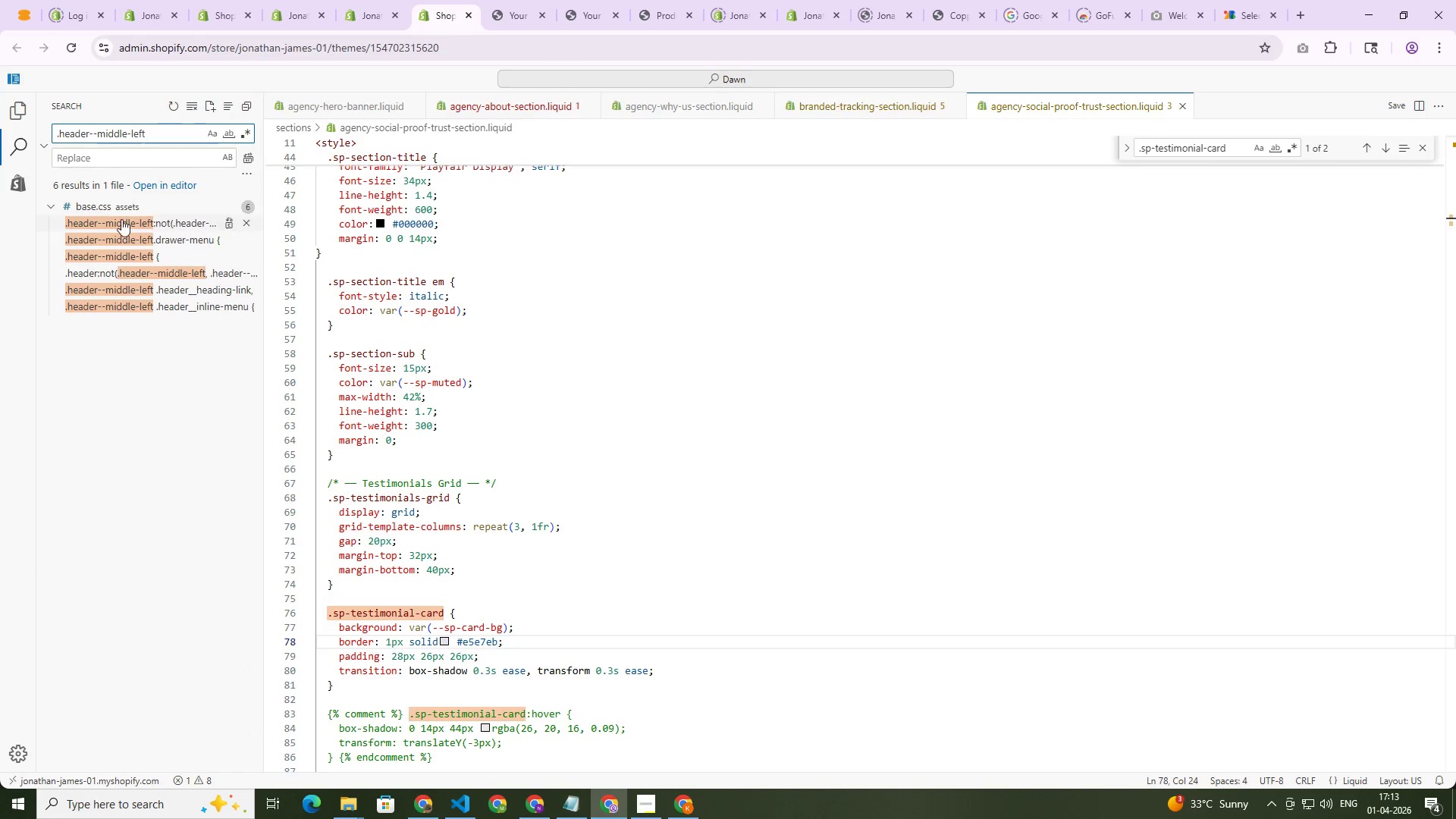 
left_click([120, 221])
 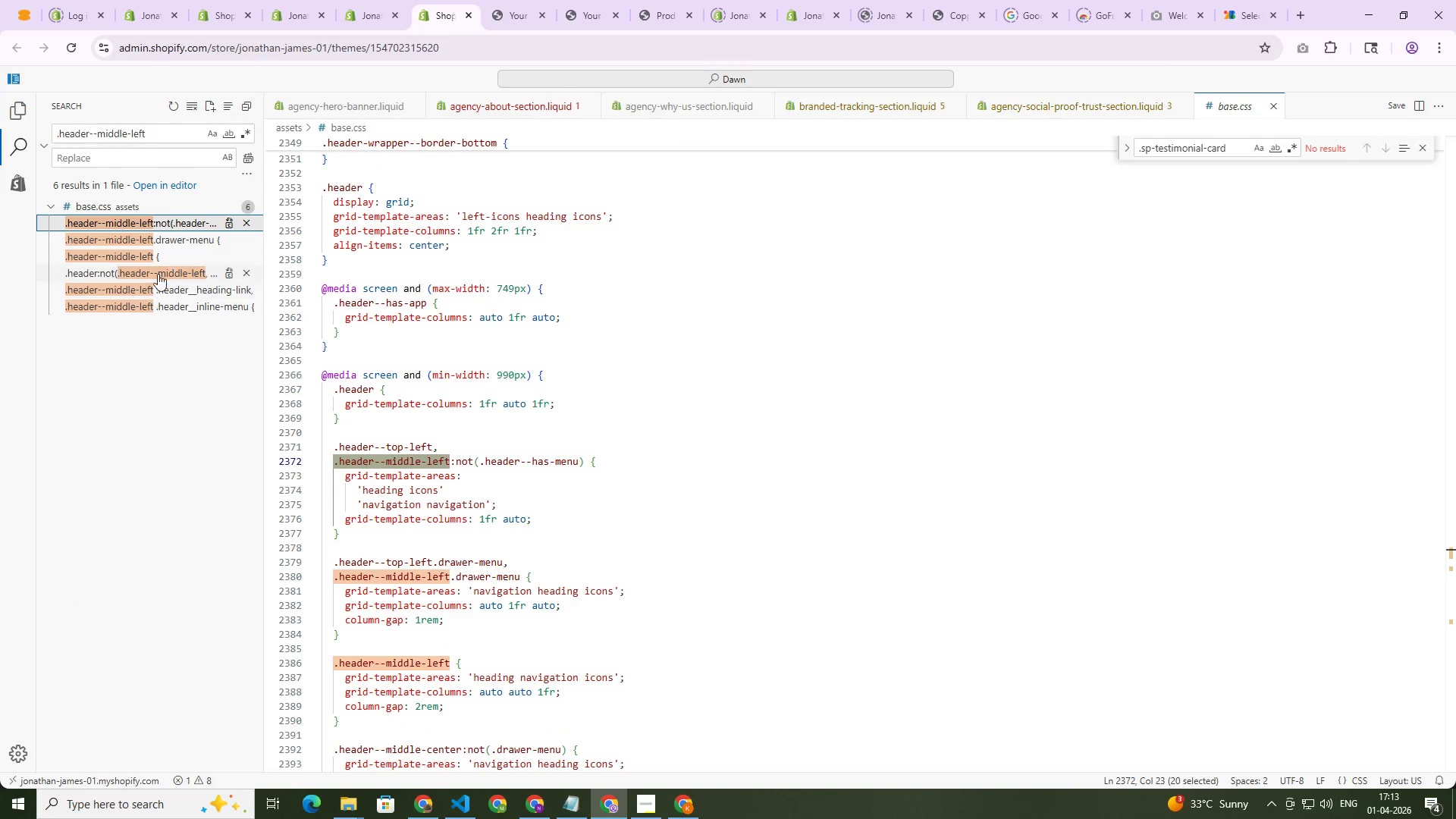 
left_click([161, 242])
 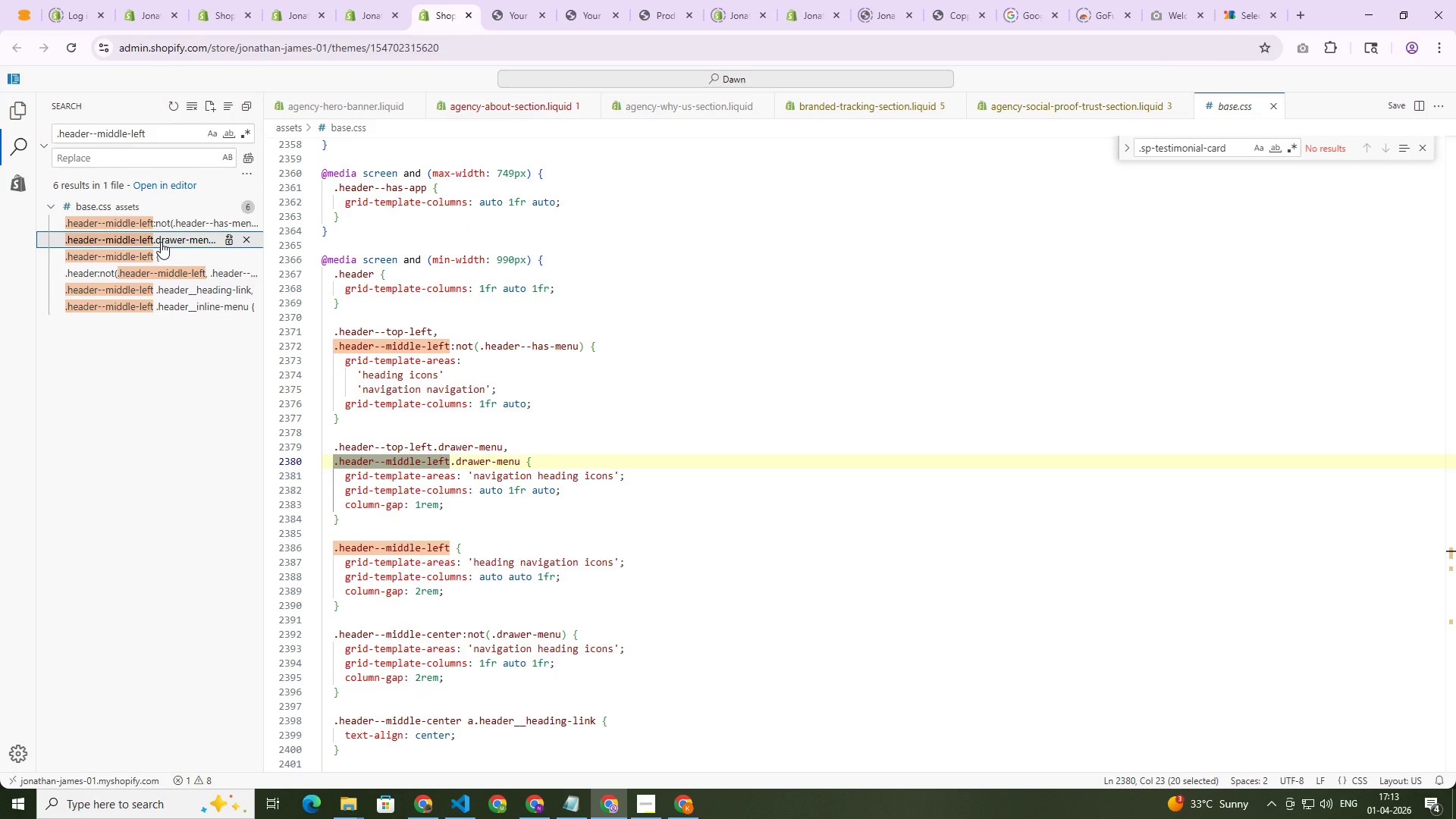 
wait(9.53)
 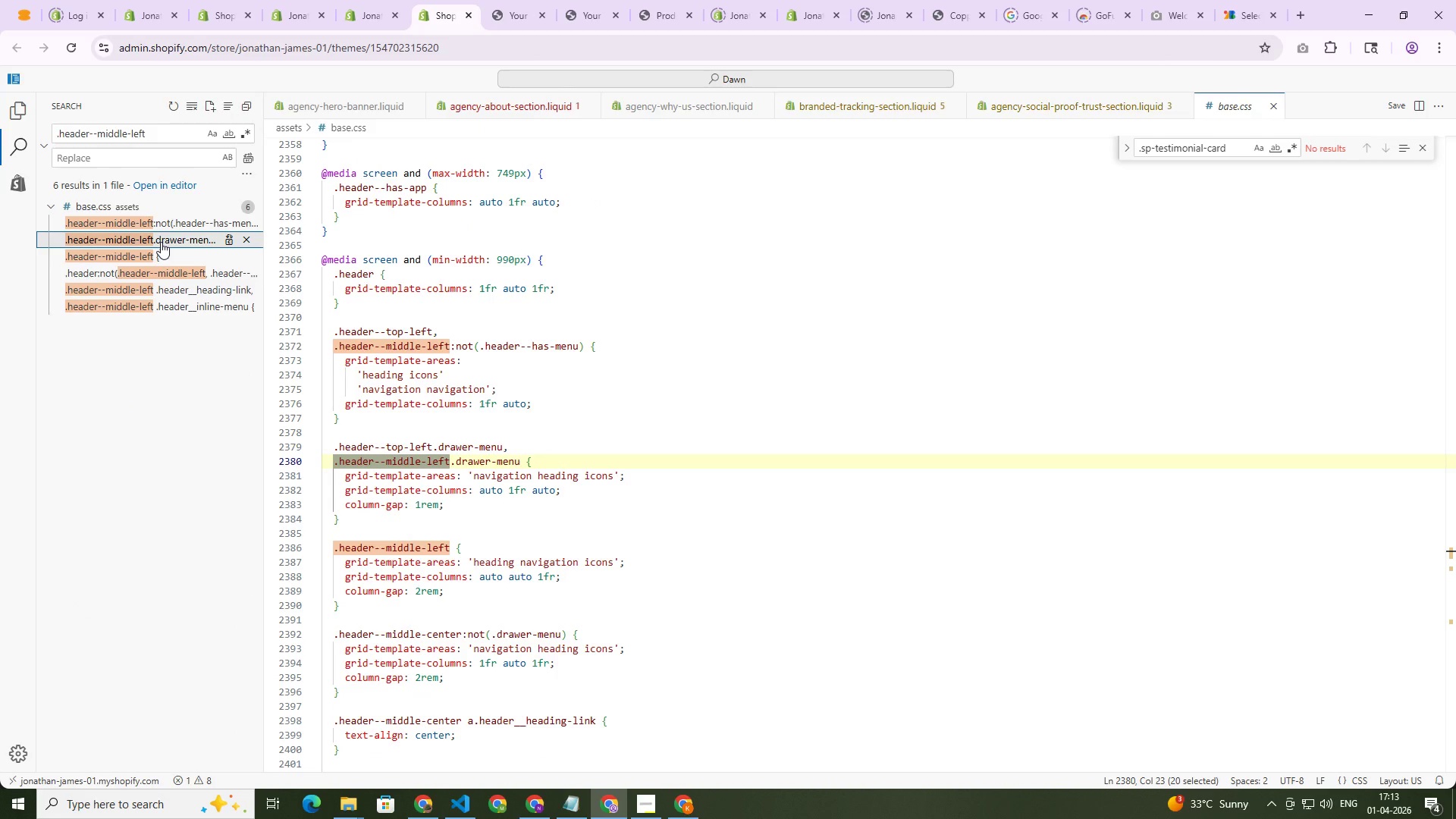 
left_click_drag(start_coordinate=[513, 0], to_coordinate=[515, 9])
 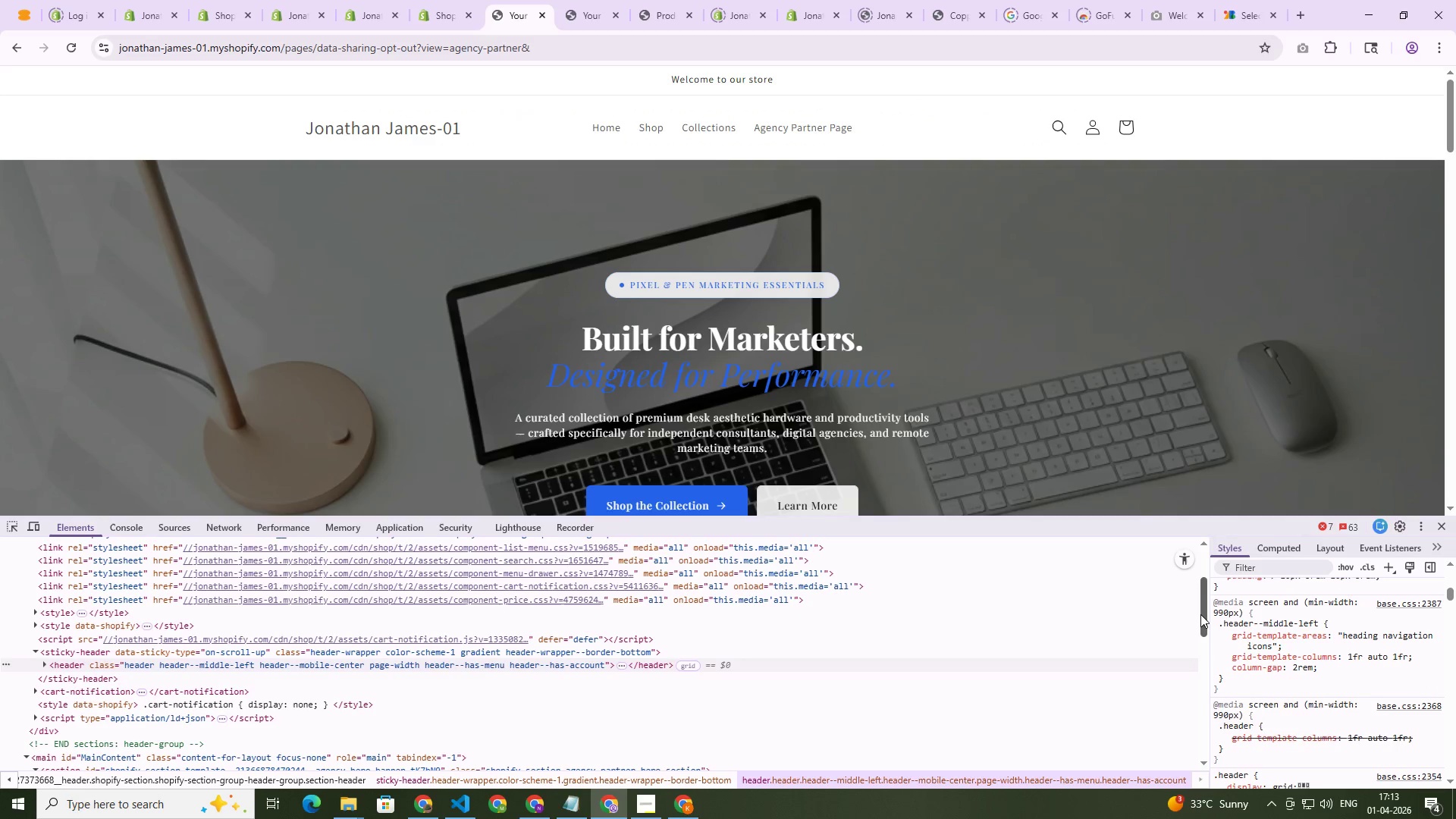 
wait(6.75)
 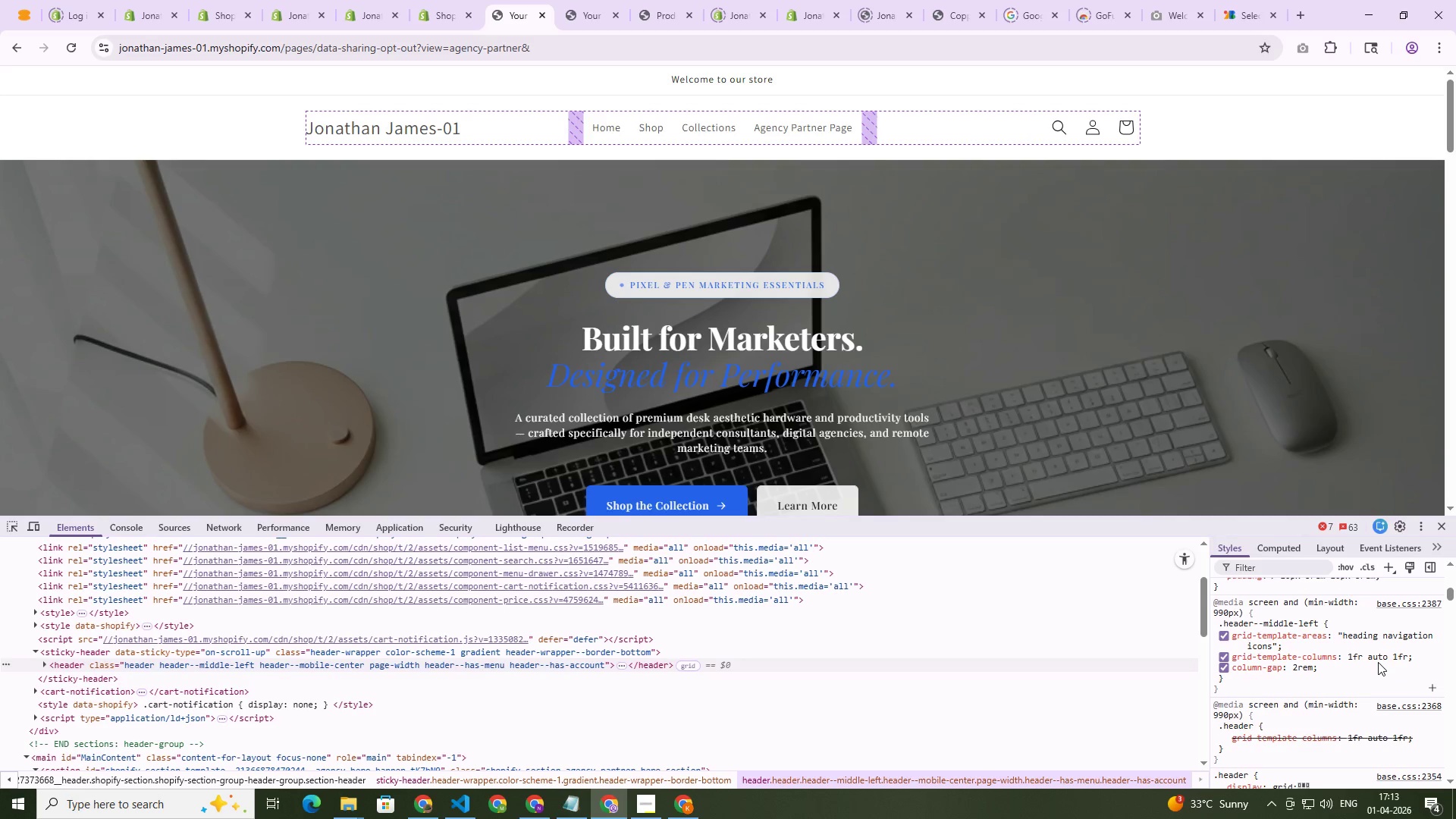 
left_click([428, 14])
 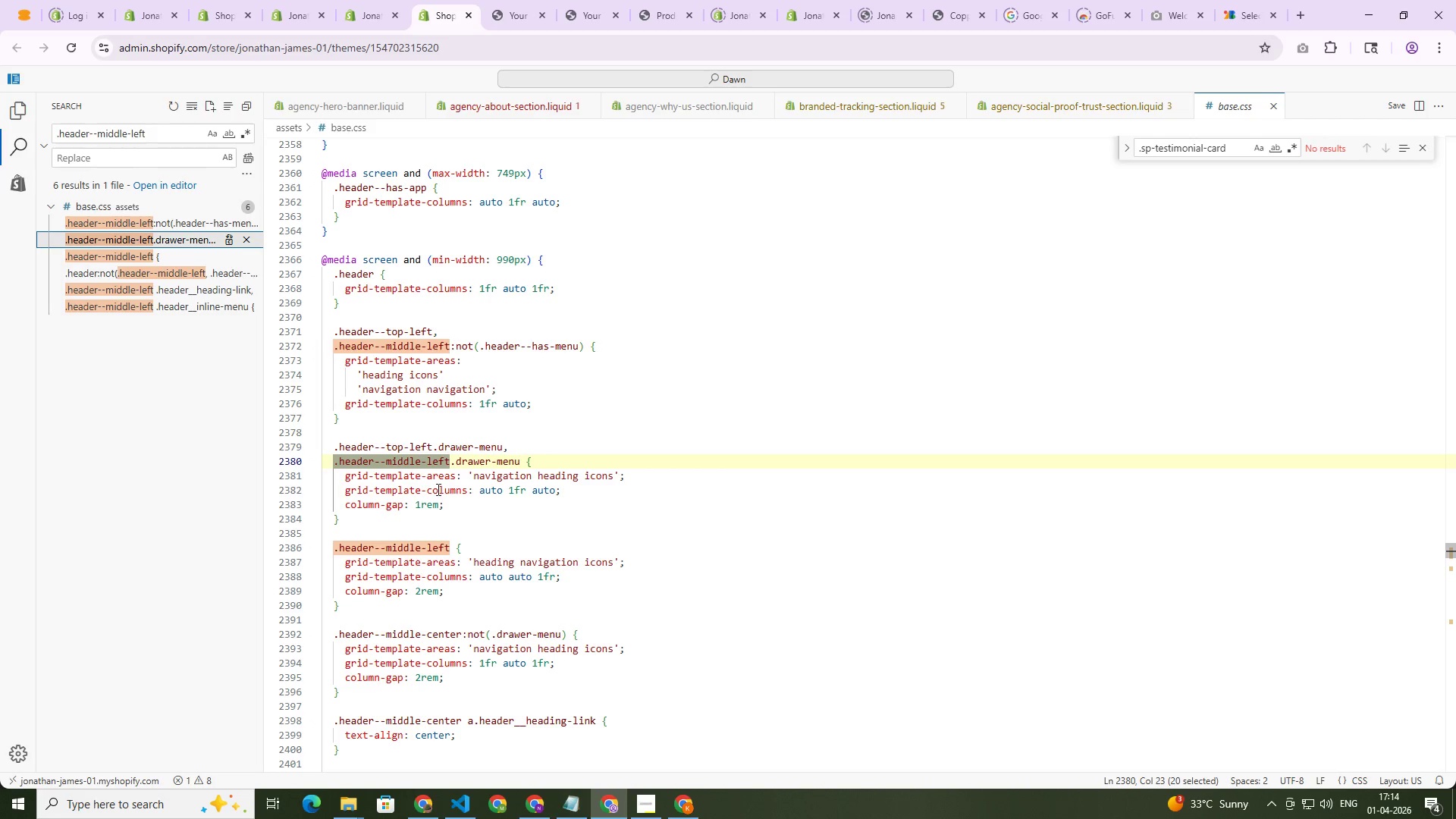 
double_click([488, 492])
 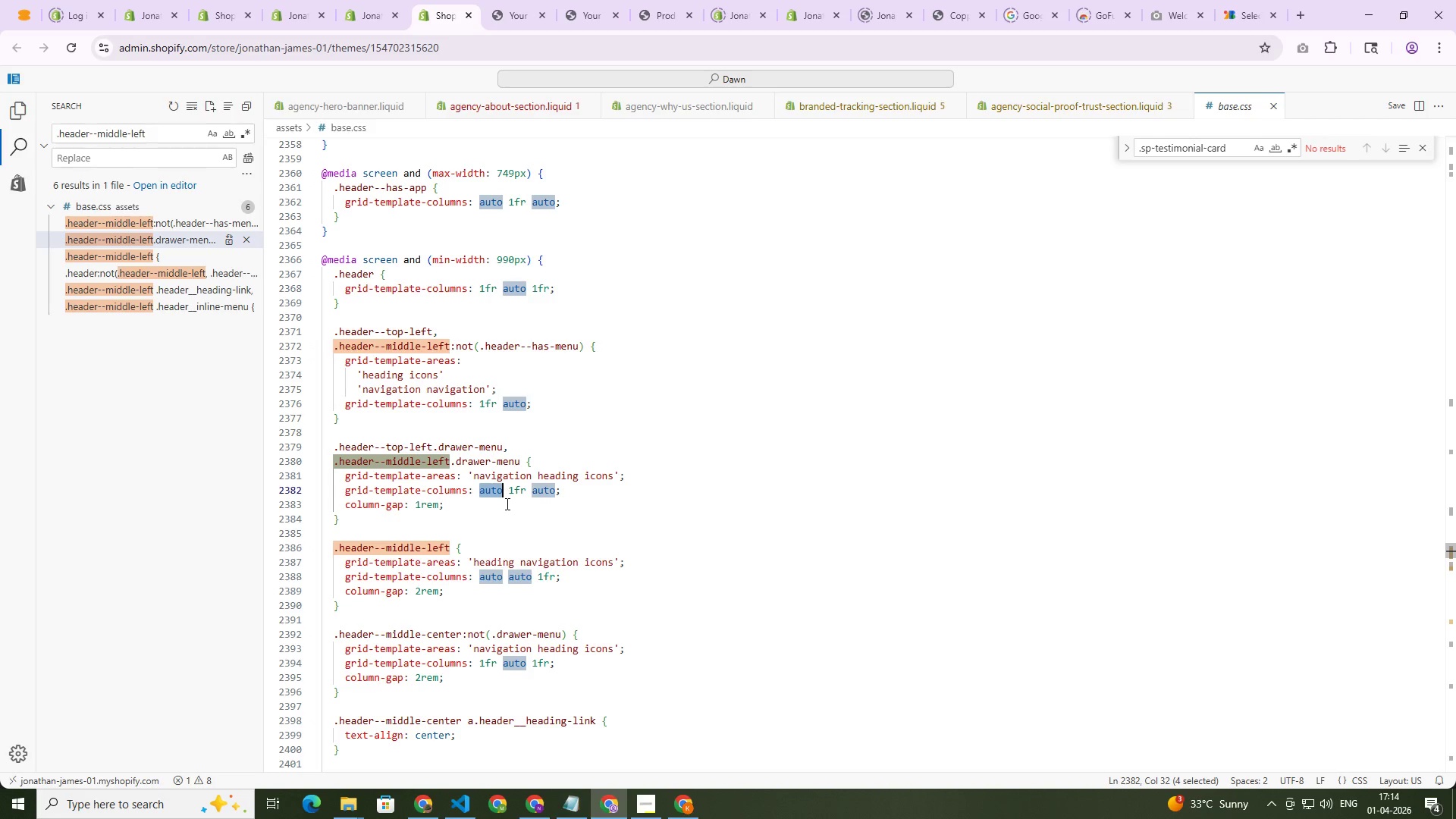 
key(Backspace)
 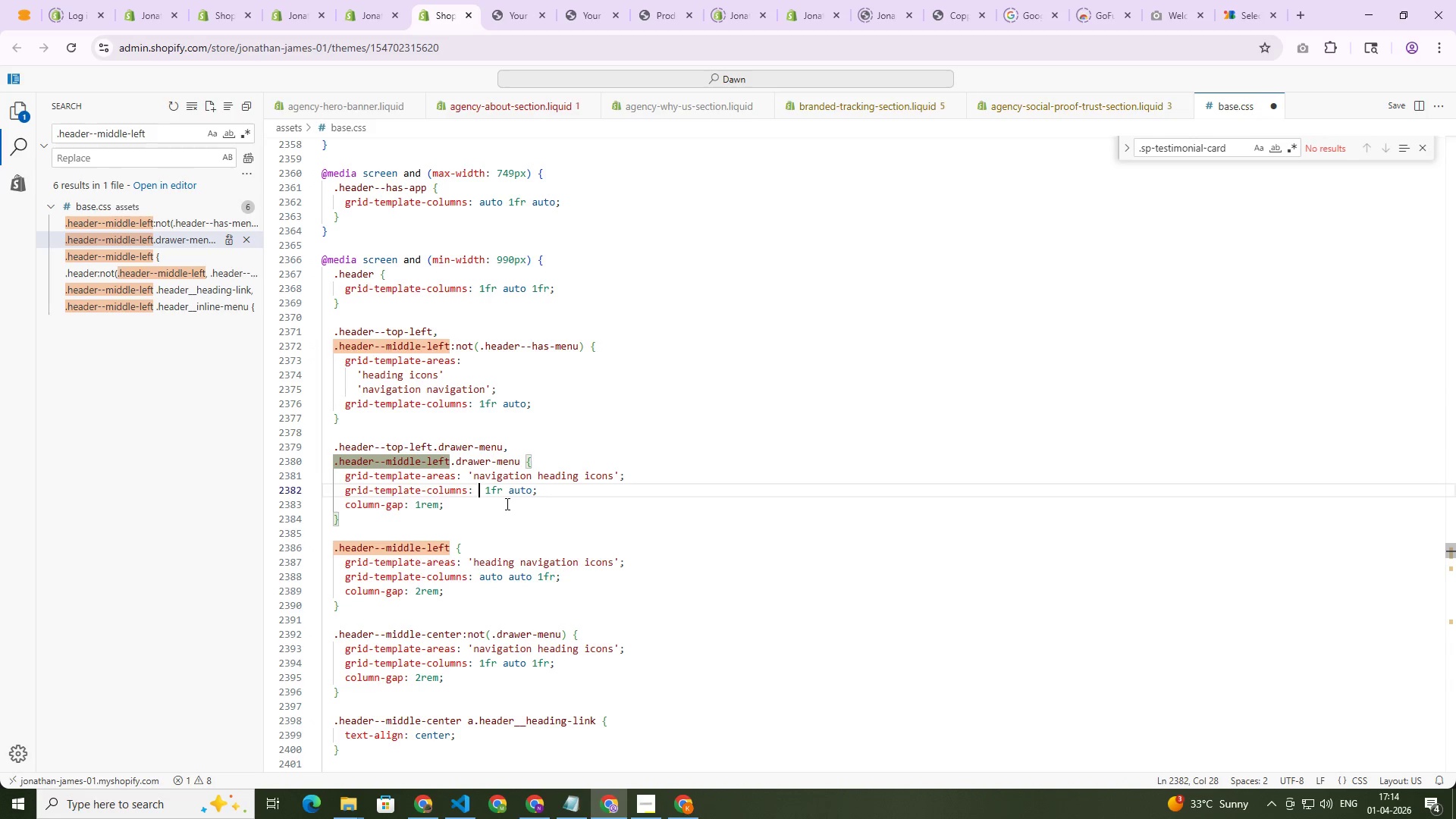 
key(ArrowRight)
 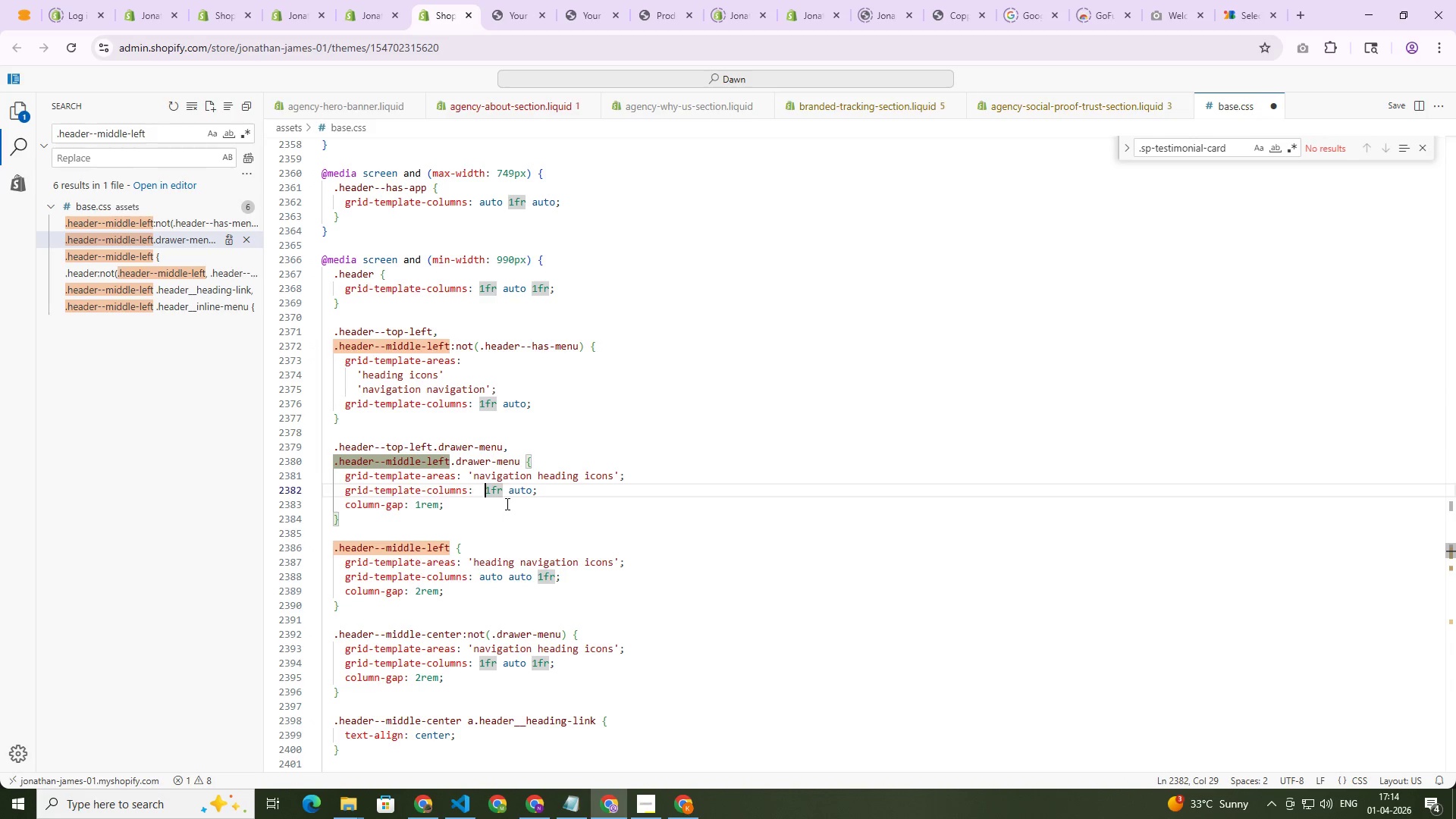 
key(ArrowRight)
 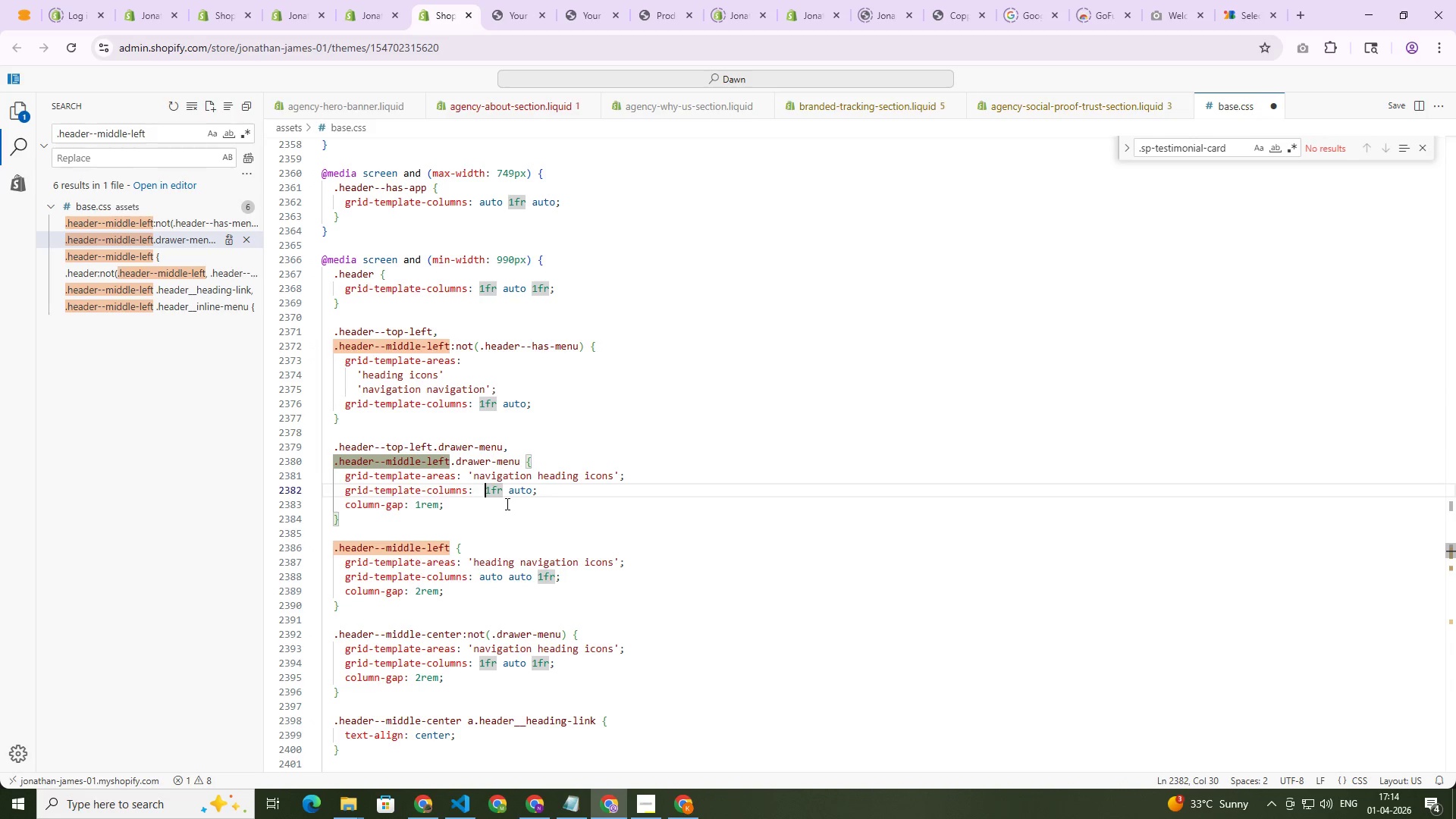 
key(ArrowLeft)
 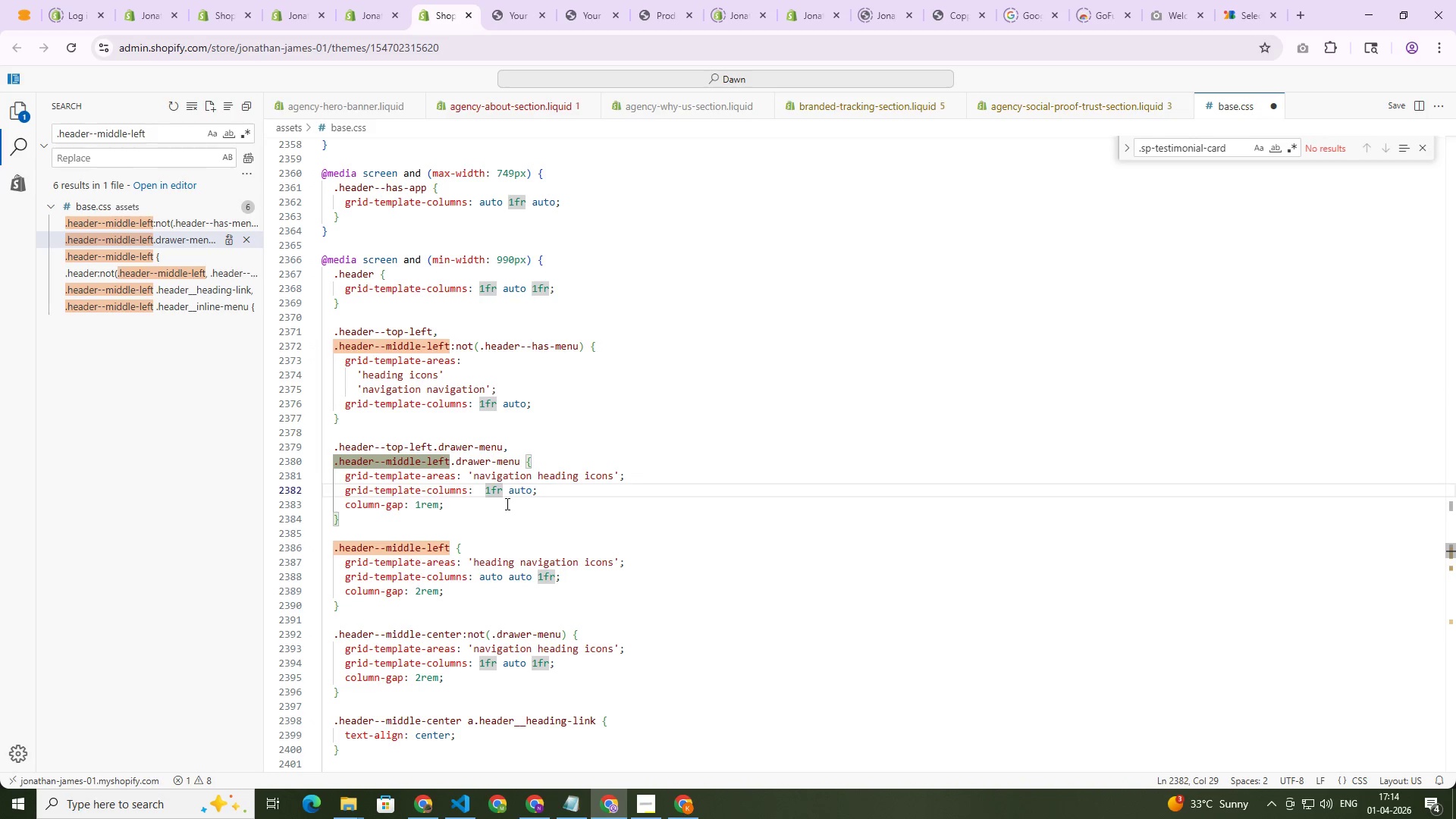 
key(Backspace)
 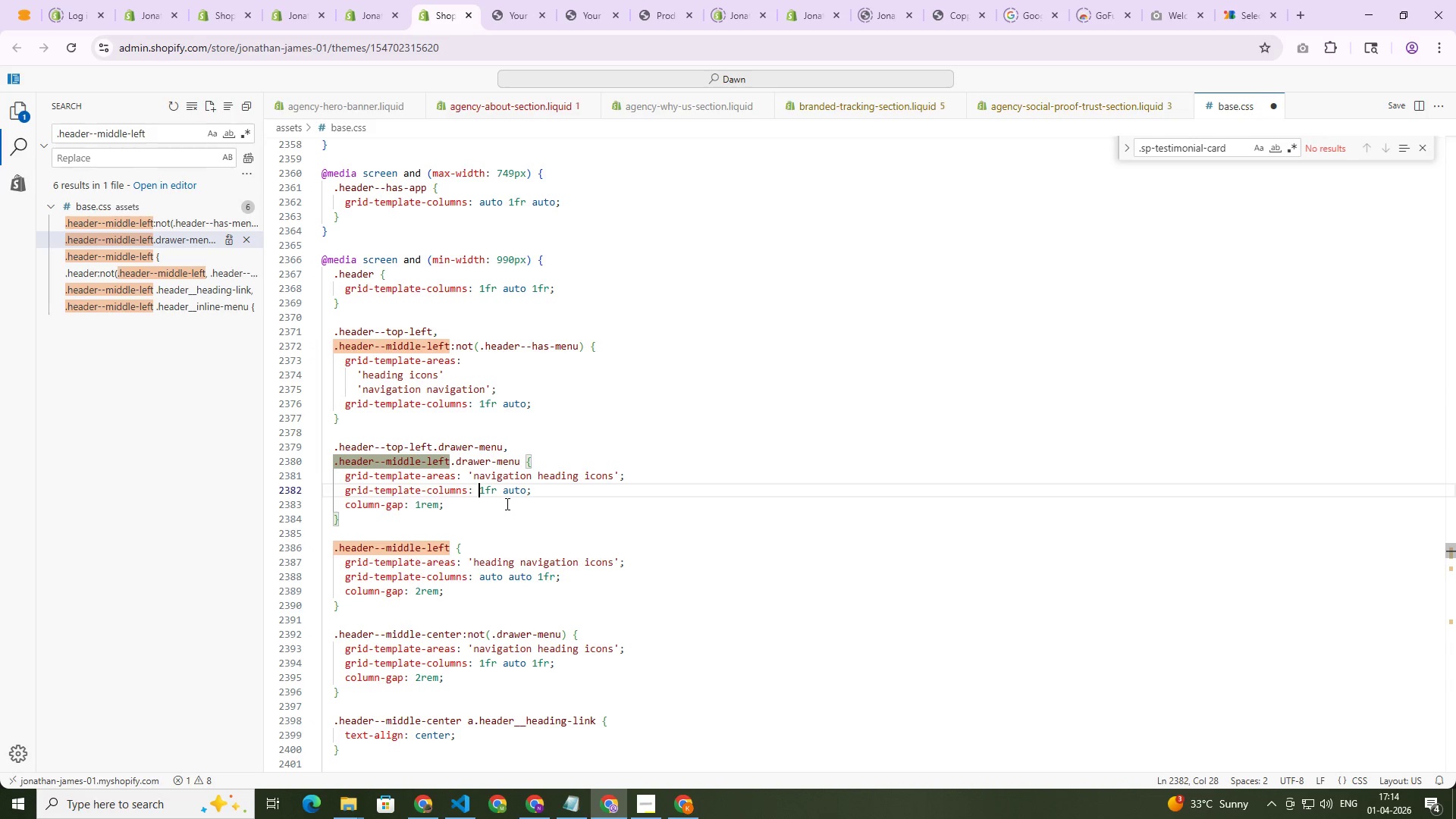 
key(ArrowRight)
 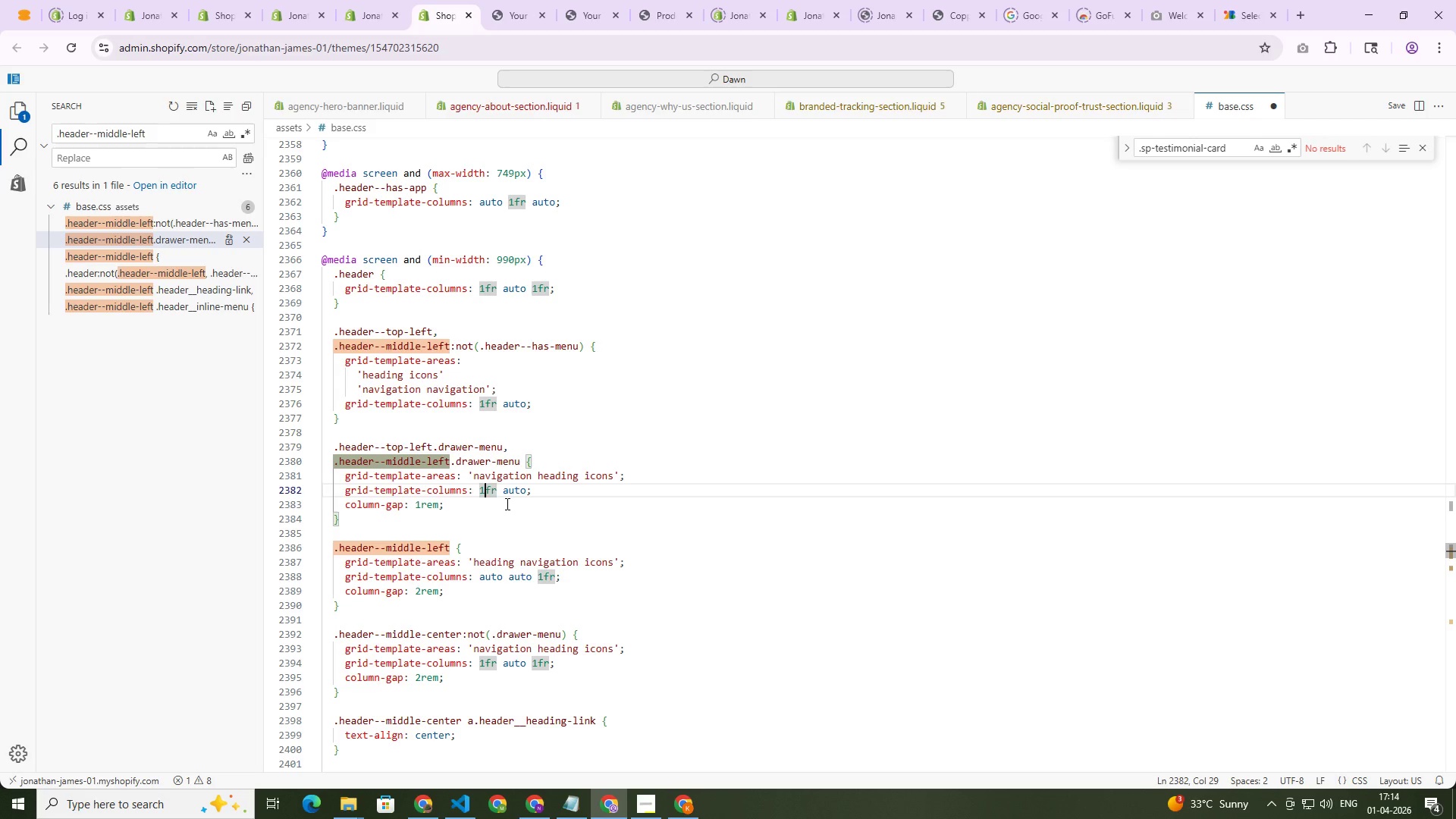 
key(ArrowRight)
 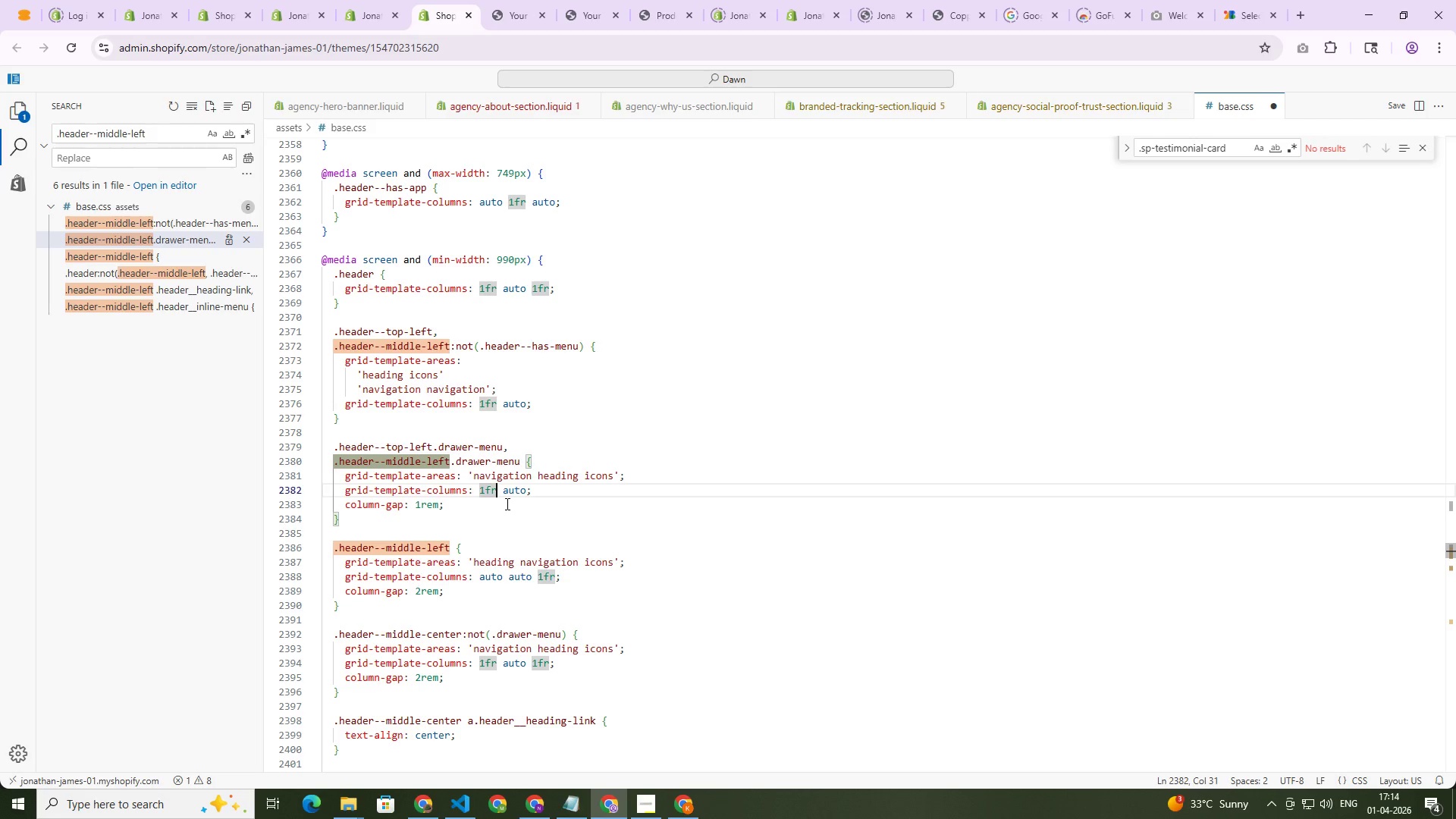 
hold_key(key=ArrowRight, duration=0.67)
 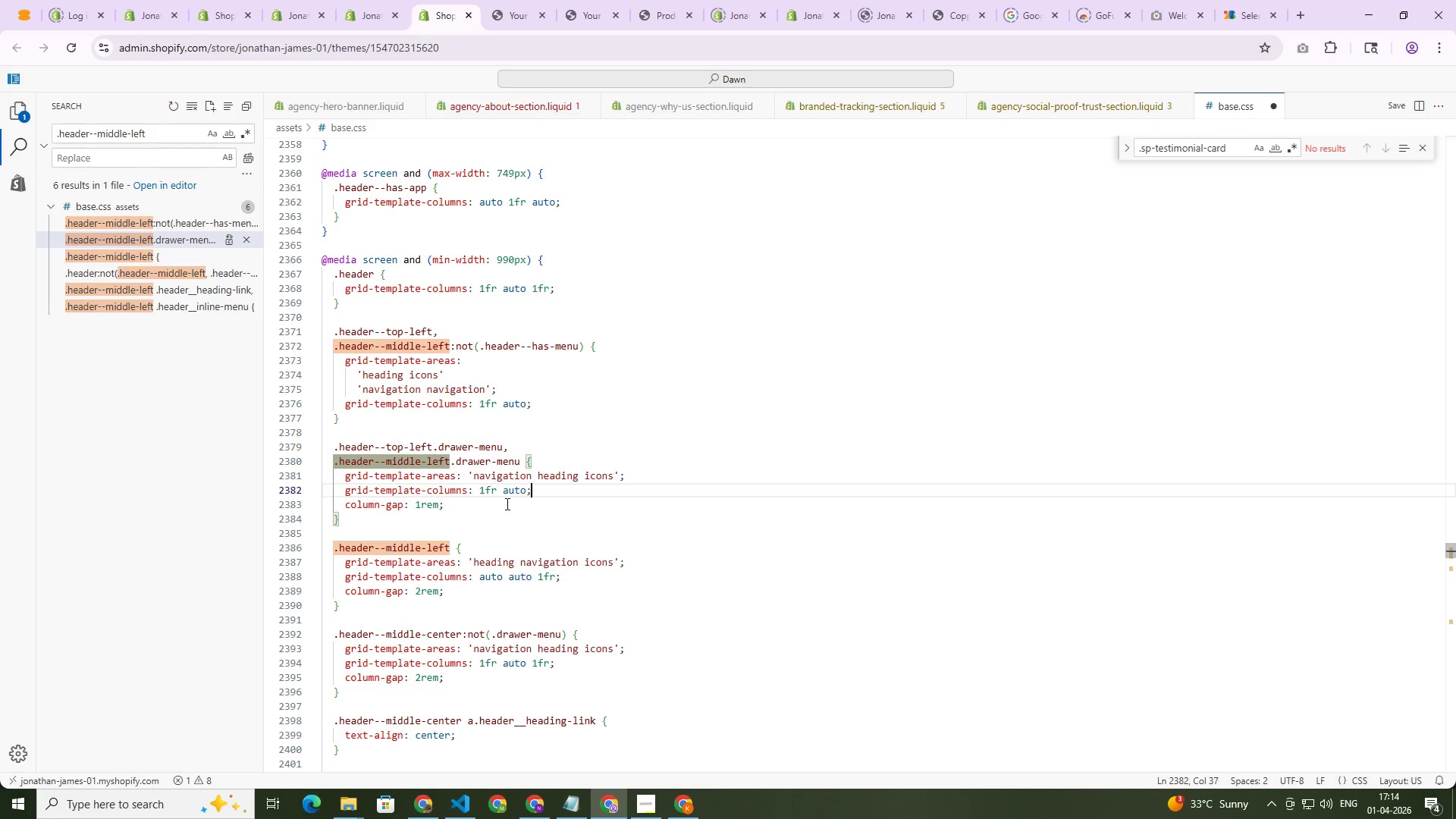 
key(ArrowLeft)
 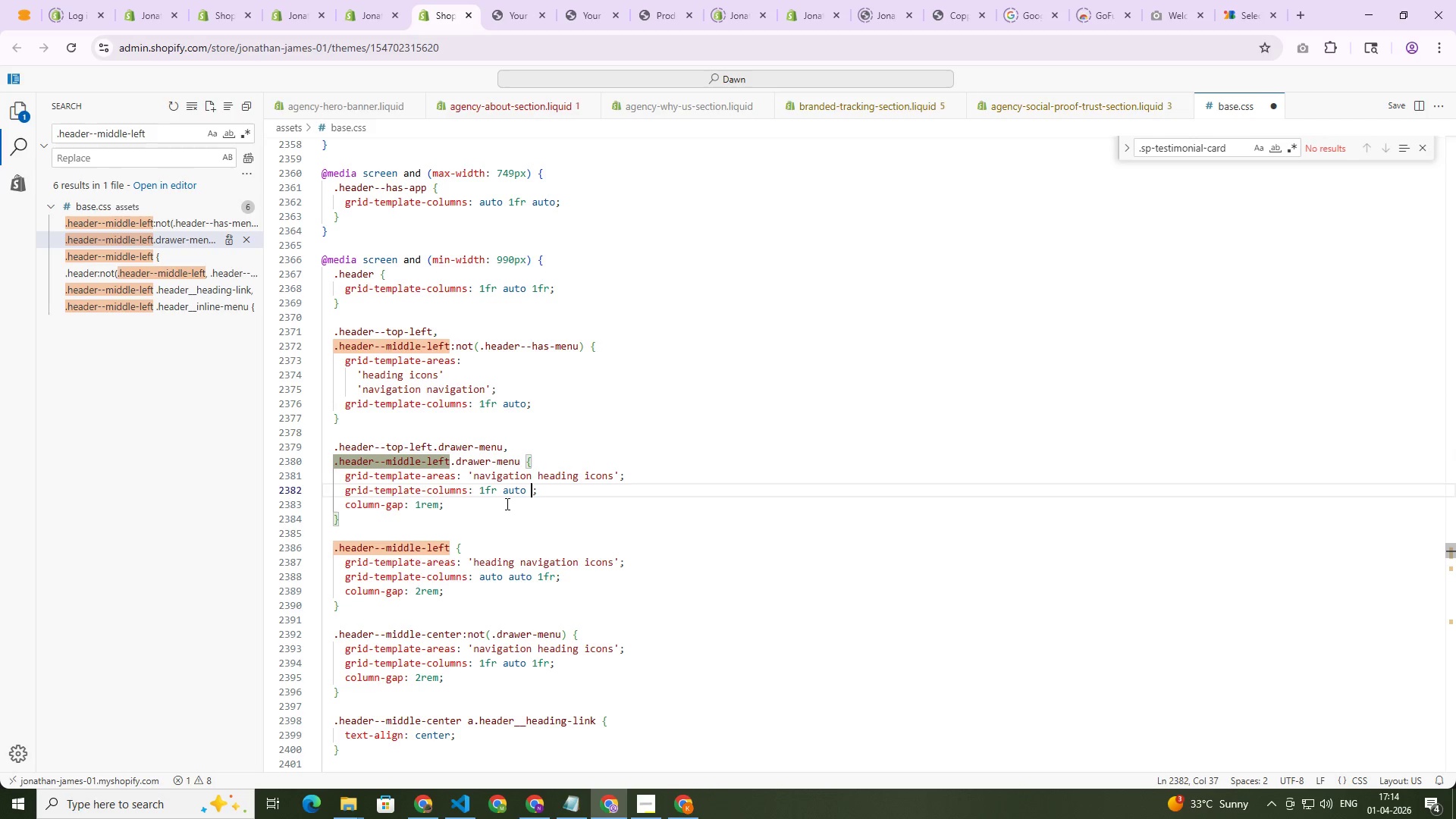 
type( 1fr)
 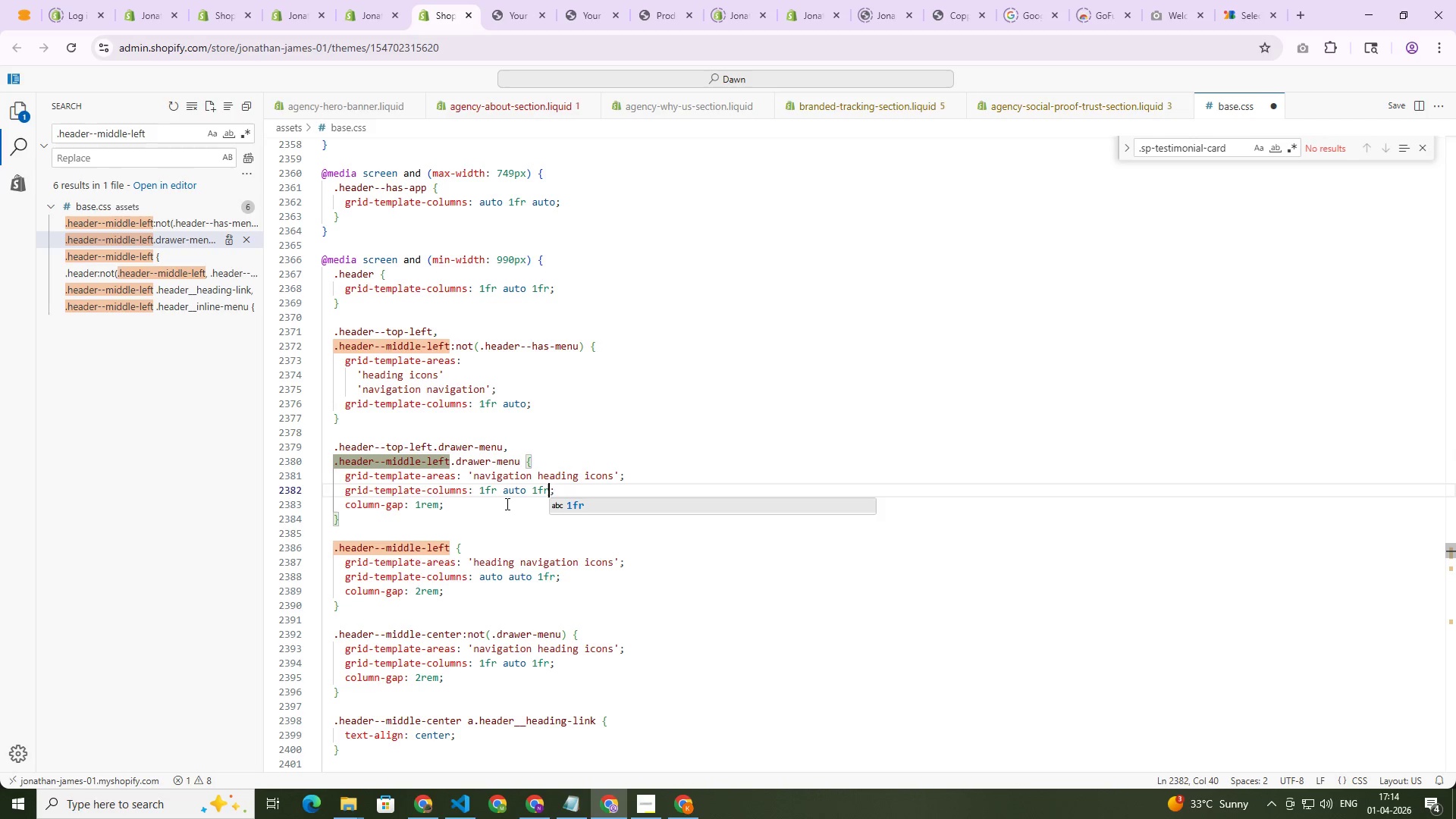 
key(Control+S)
 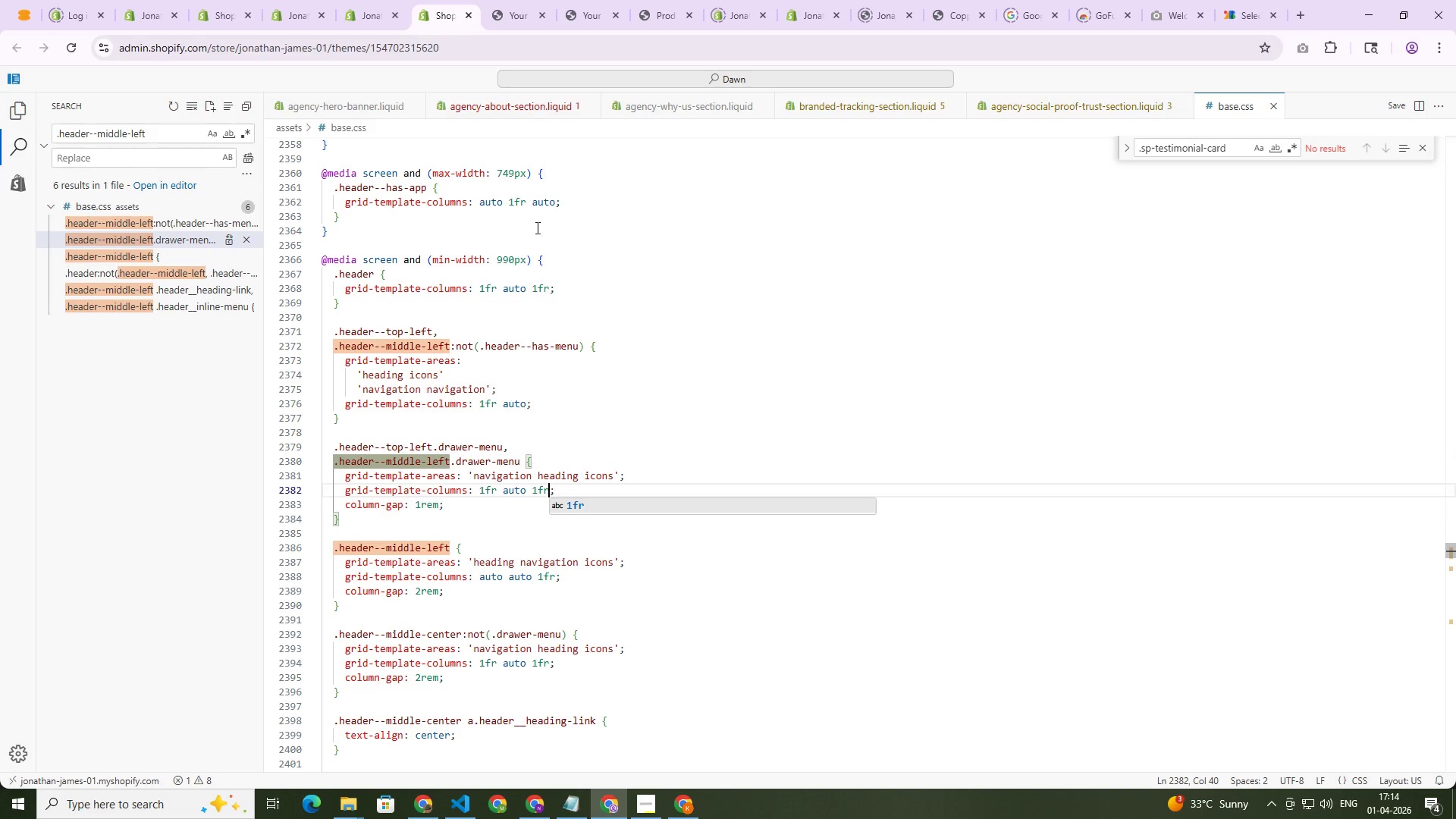 
left_click([500, 0])
 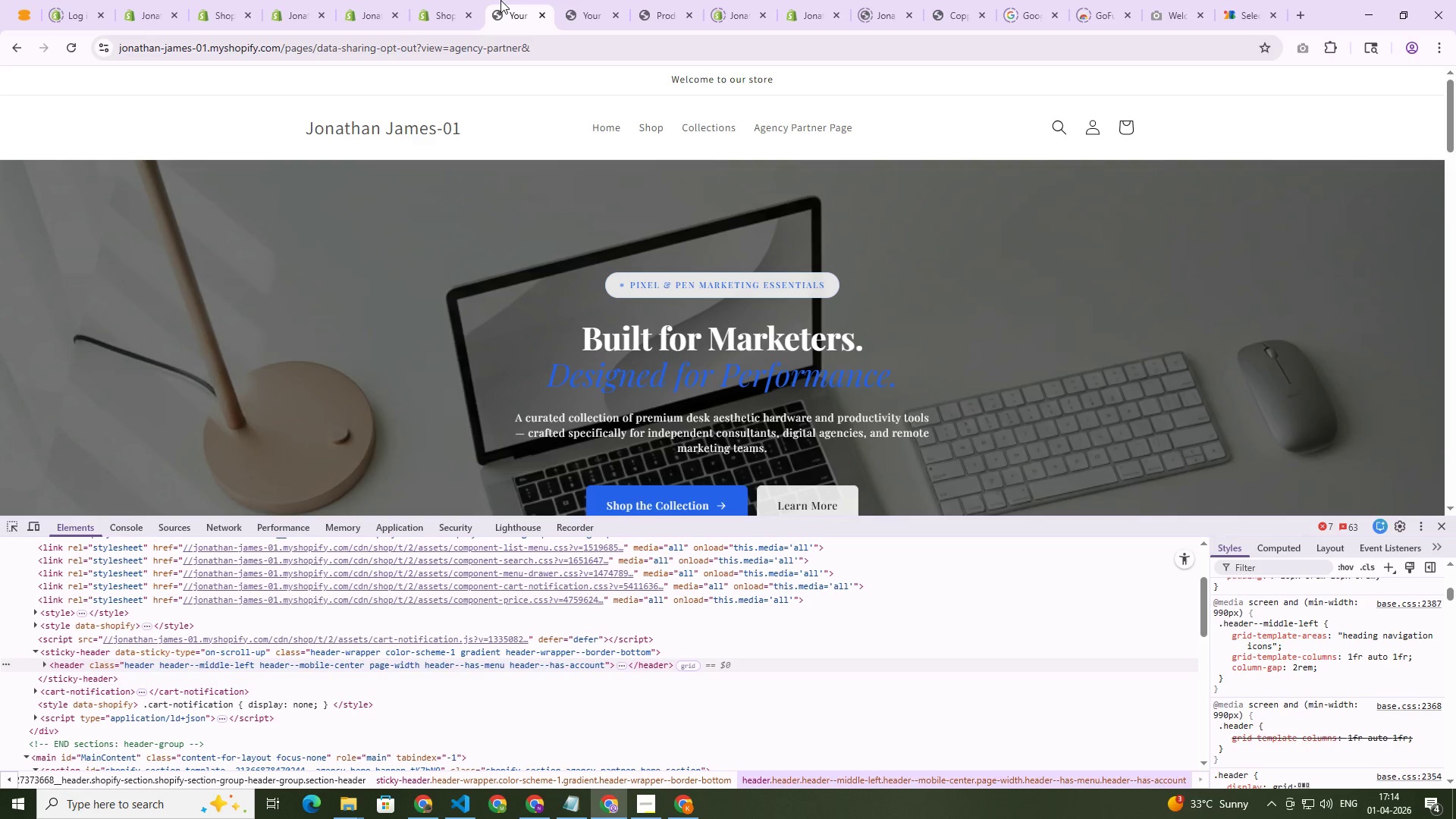 
key(Control+Shift+R)
 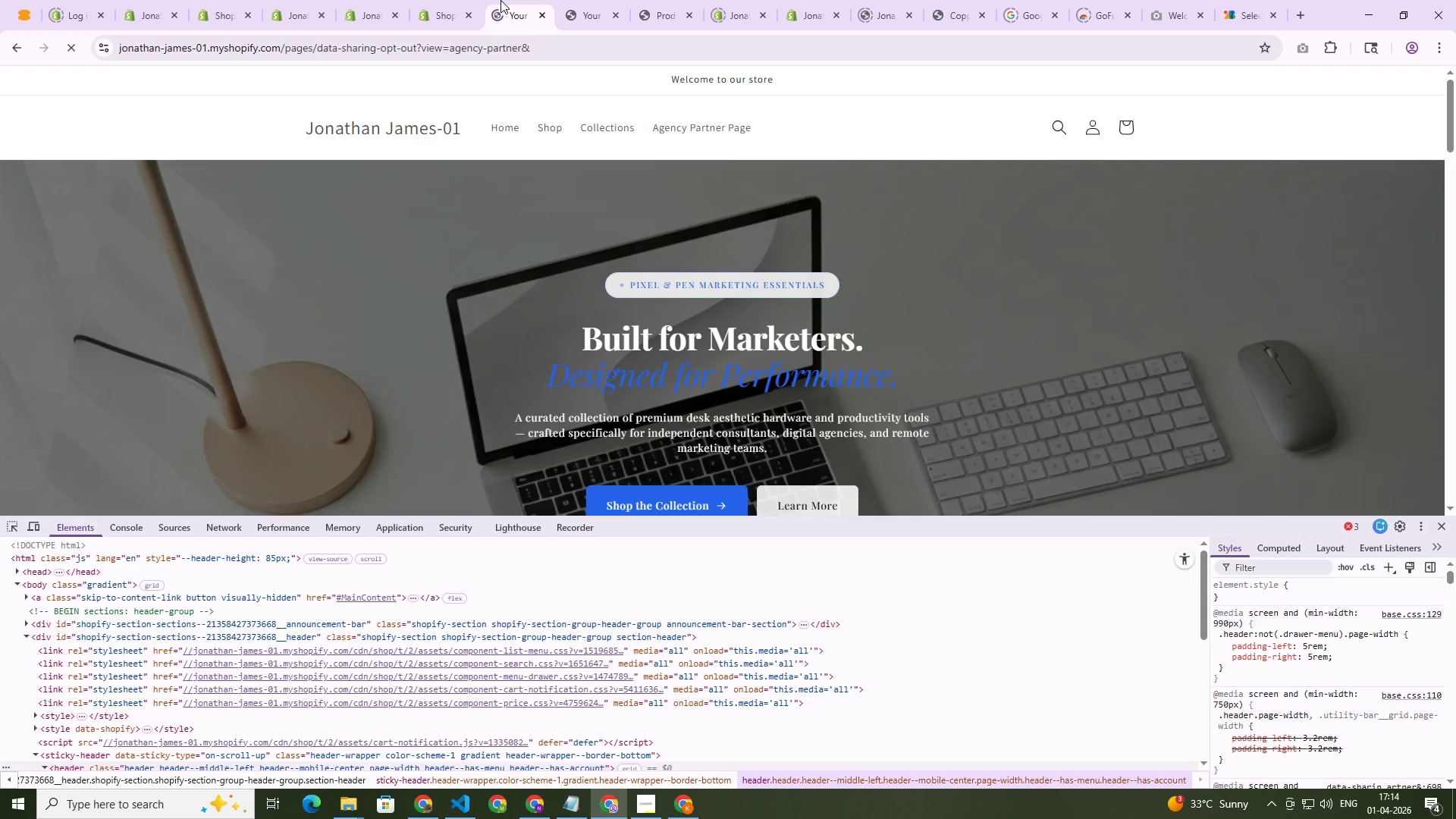 
wait(9.94)
 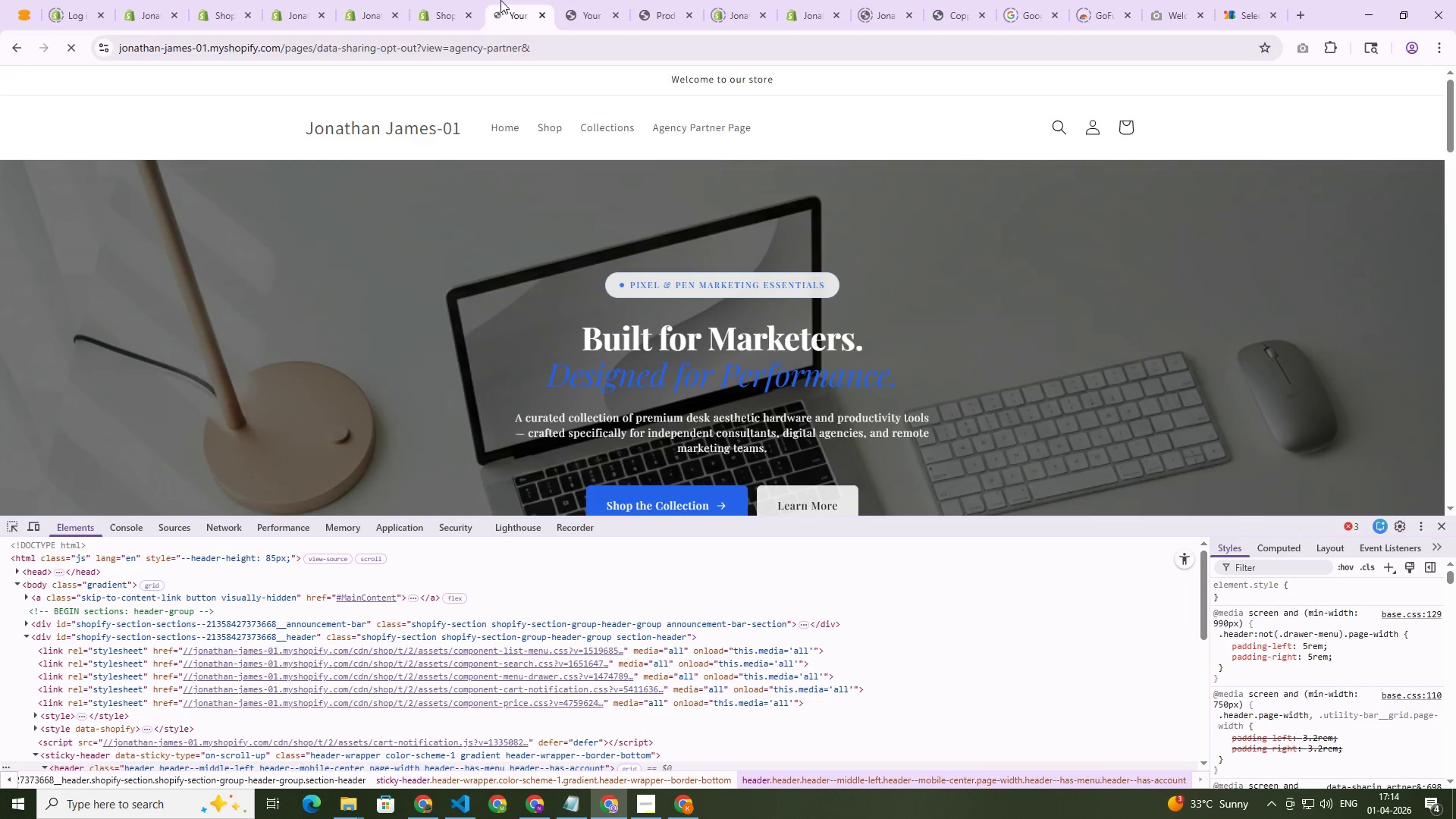 
key(Control+Shift+C)
 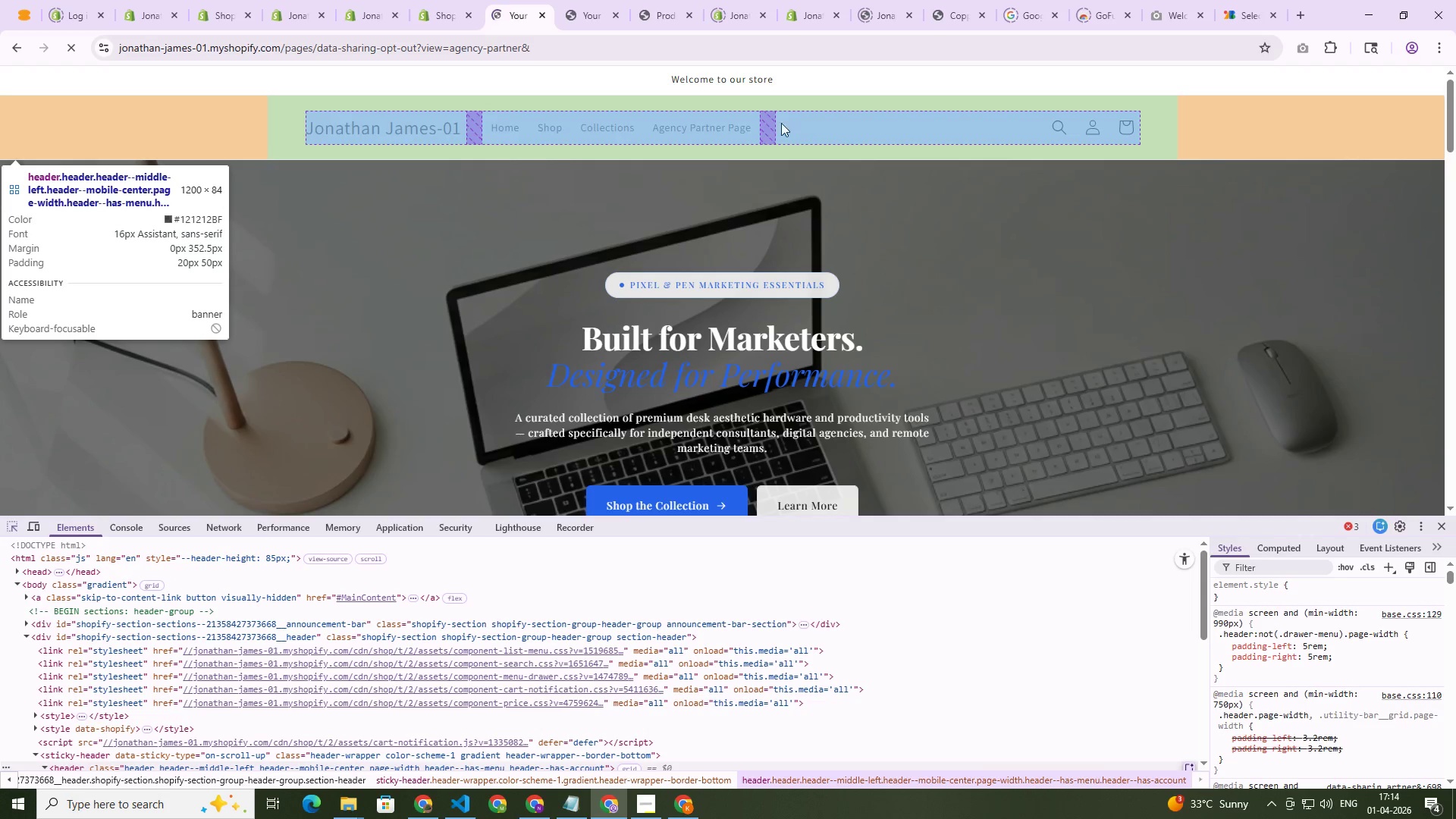 
left_click([769, 123])
 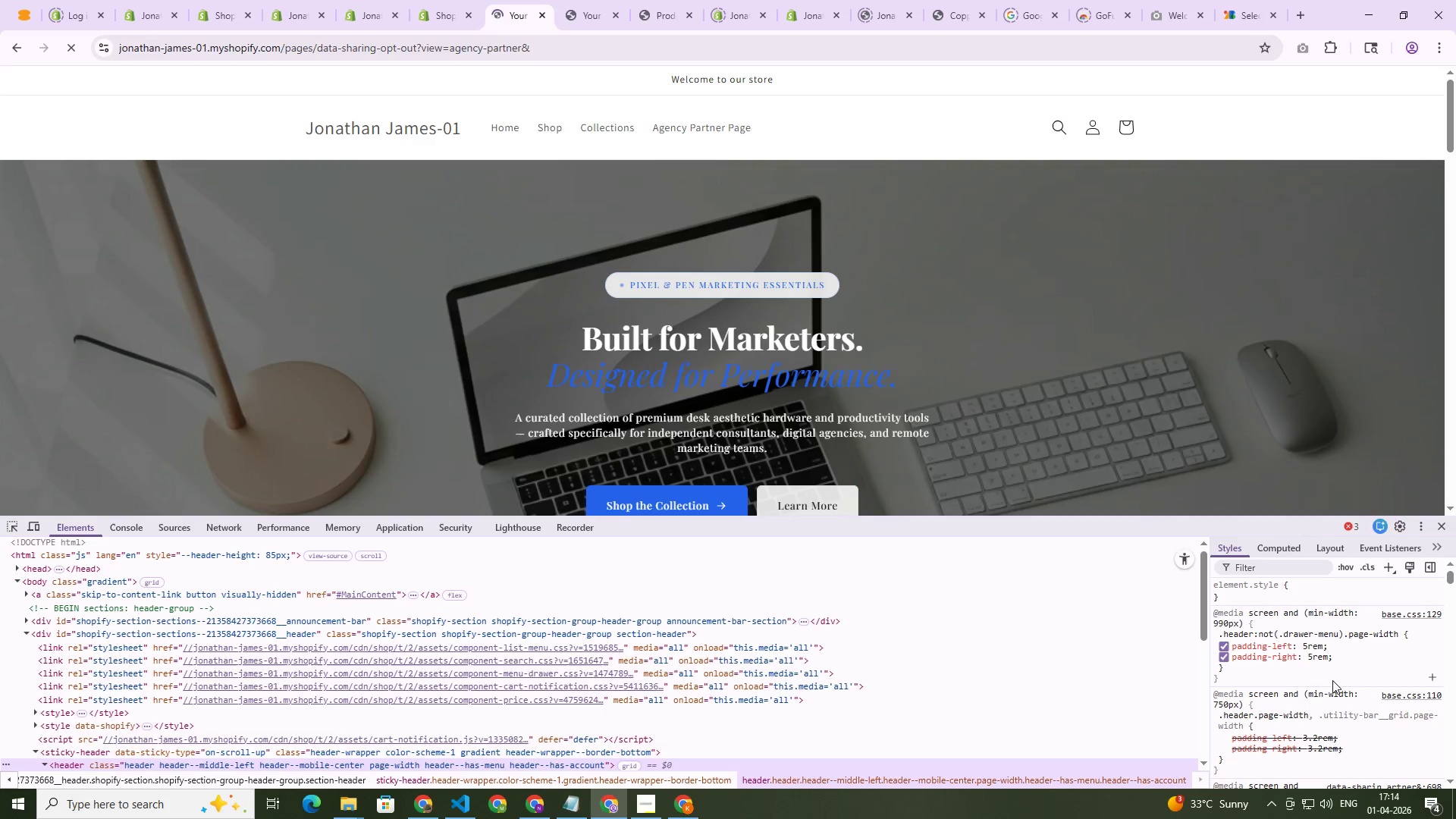 
scroll: coordinate [1357, 695], scroll_direction: down, amount: 4.0
 